 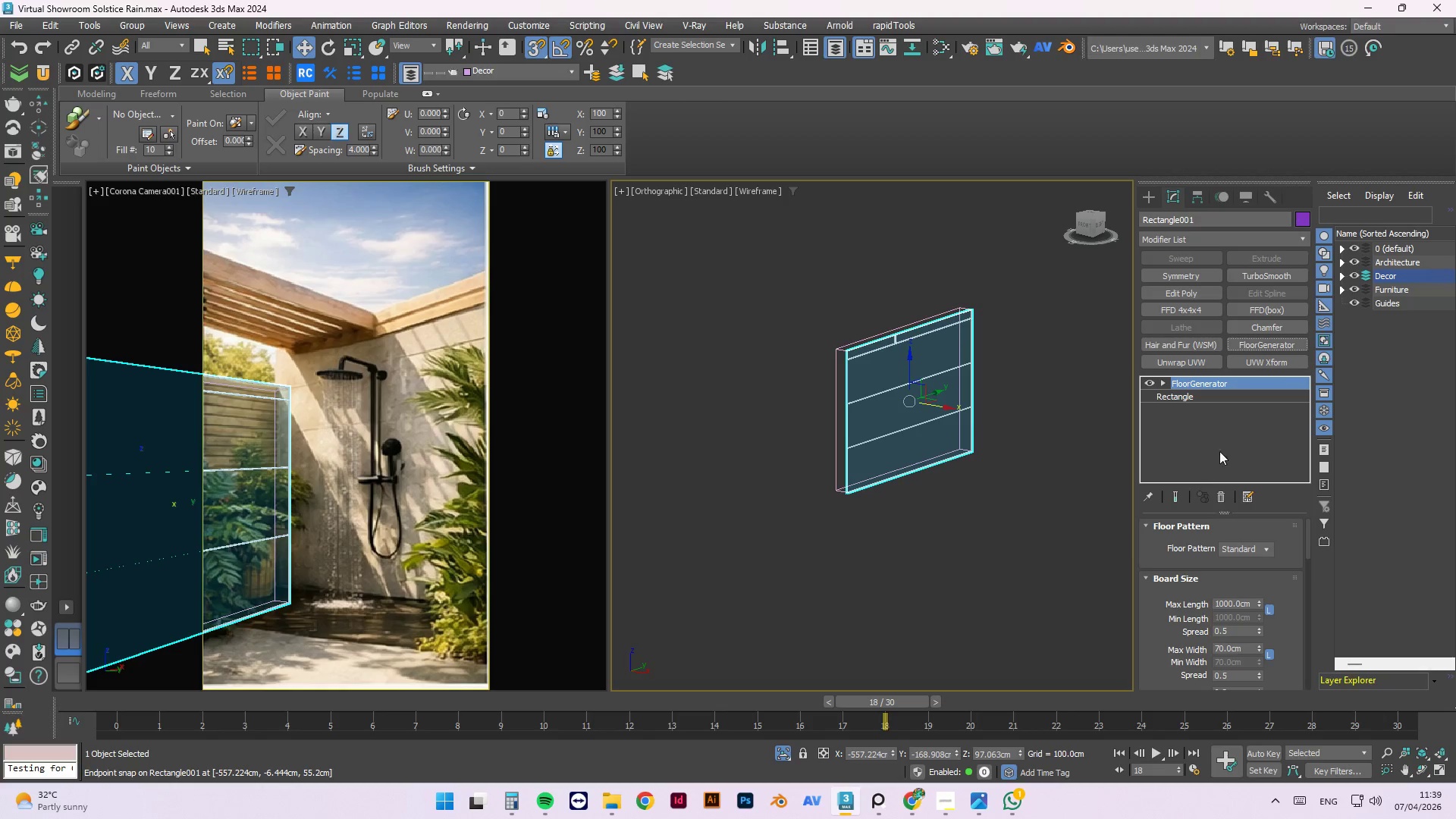 
double_click([1232, 649])
 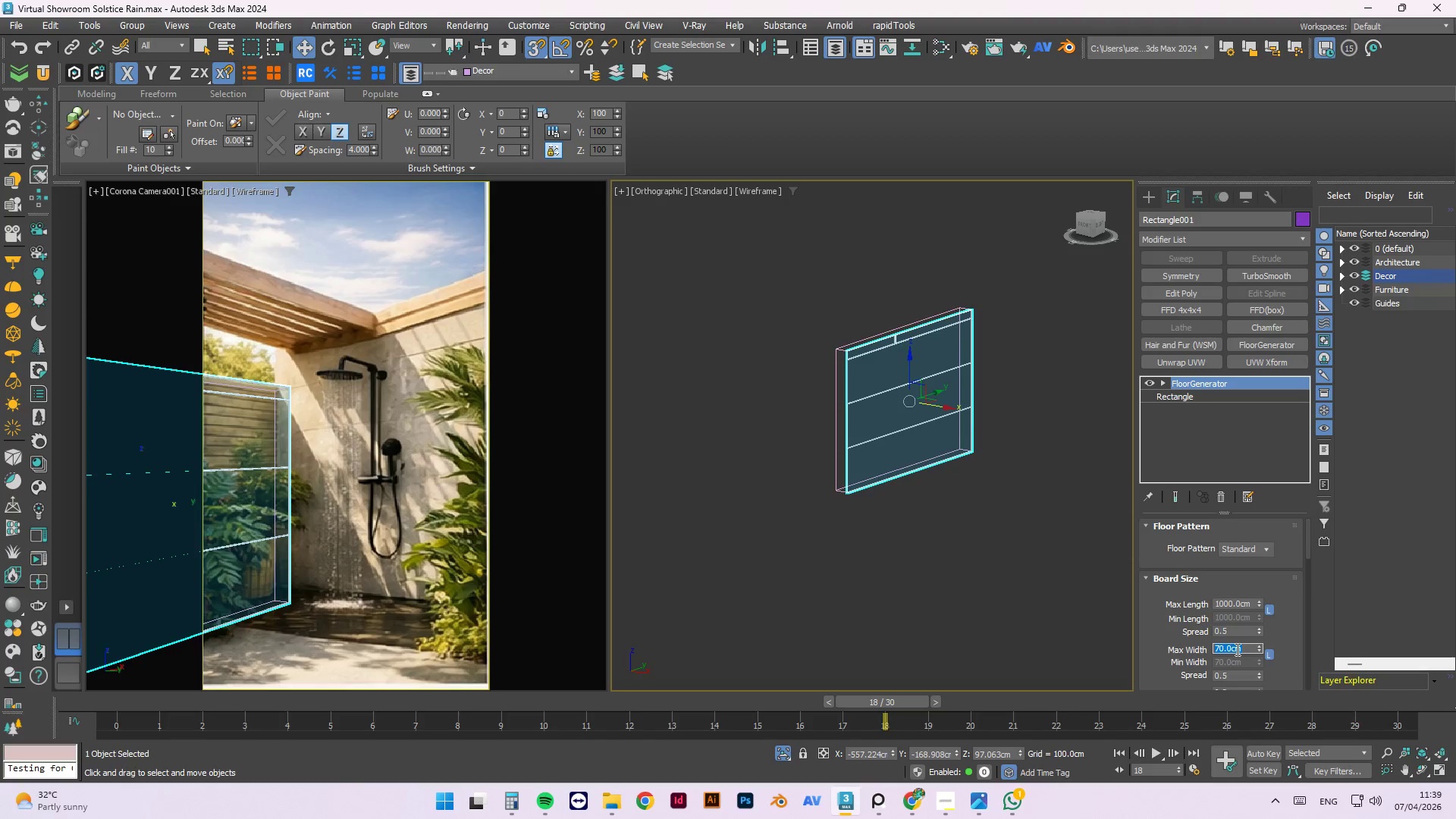 
key(Numpad5)
 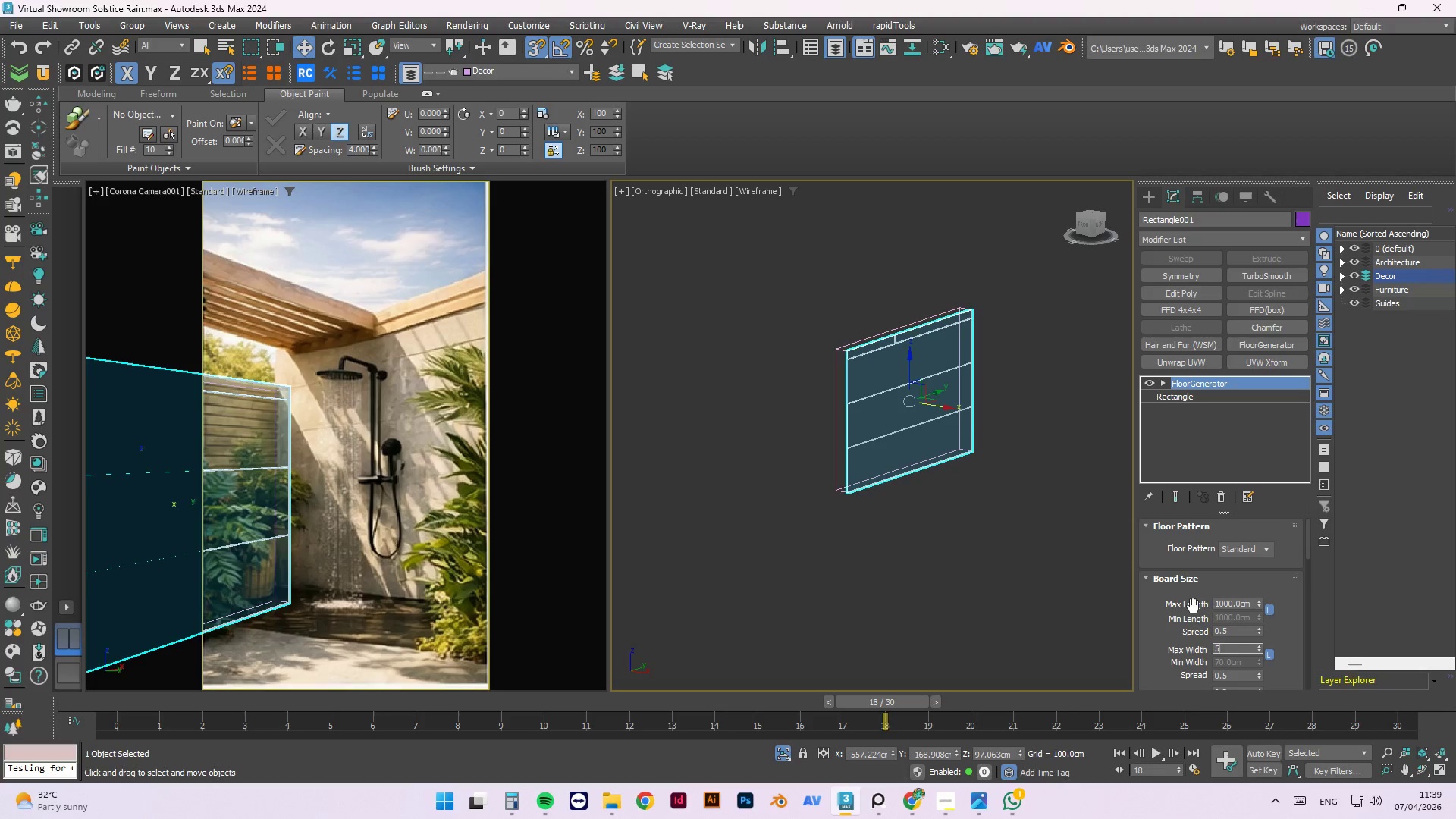 
left_click([1224, 604])
 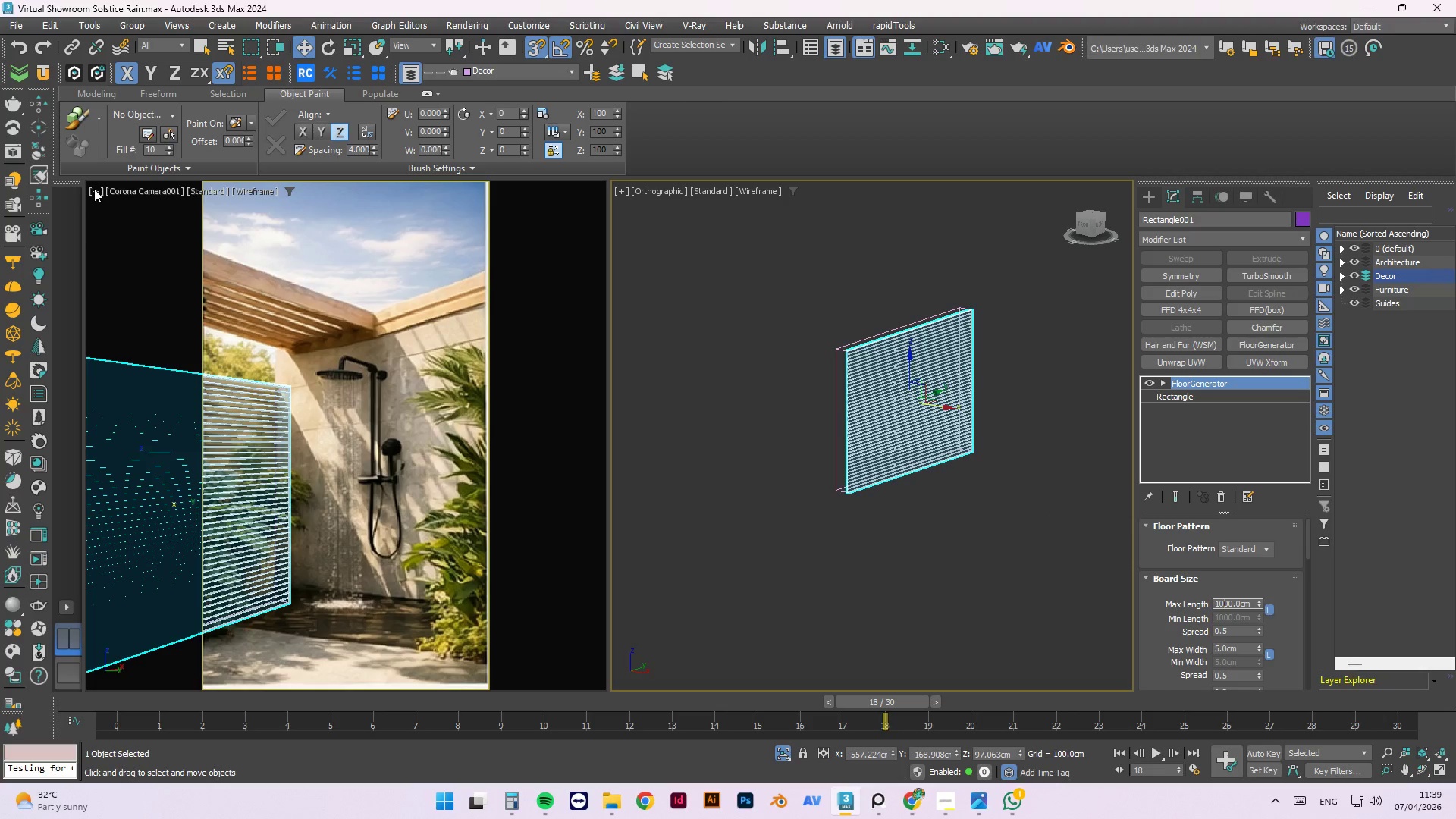 
wait(7.48)
 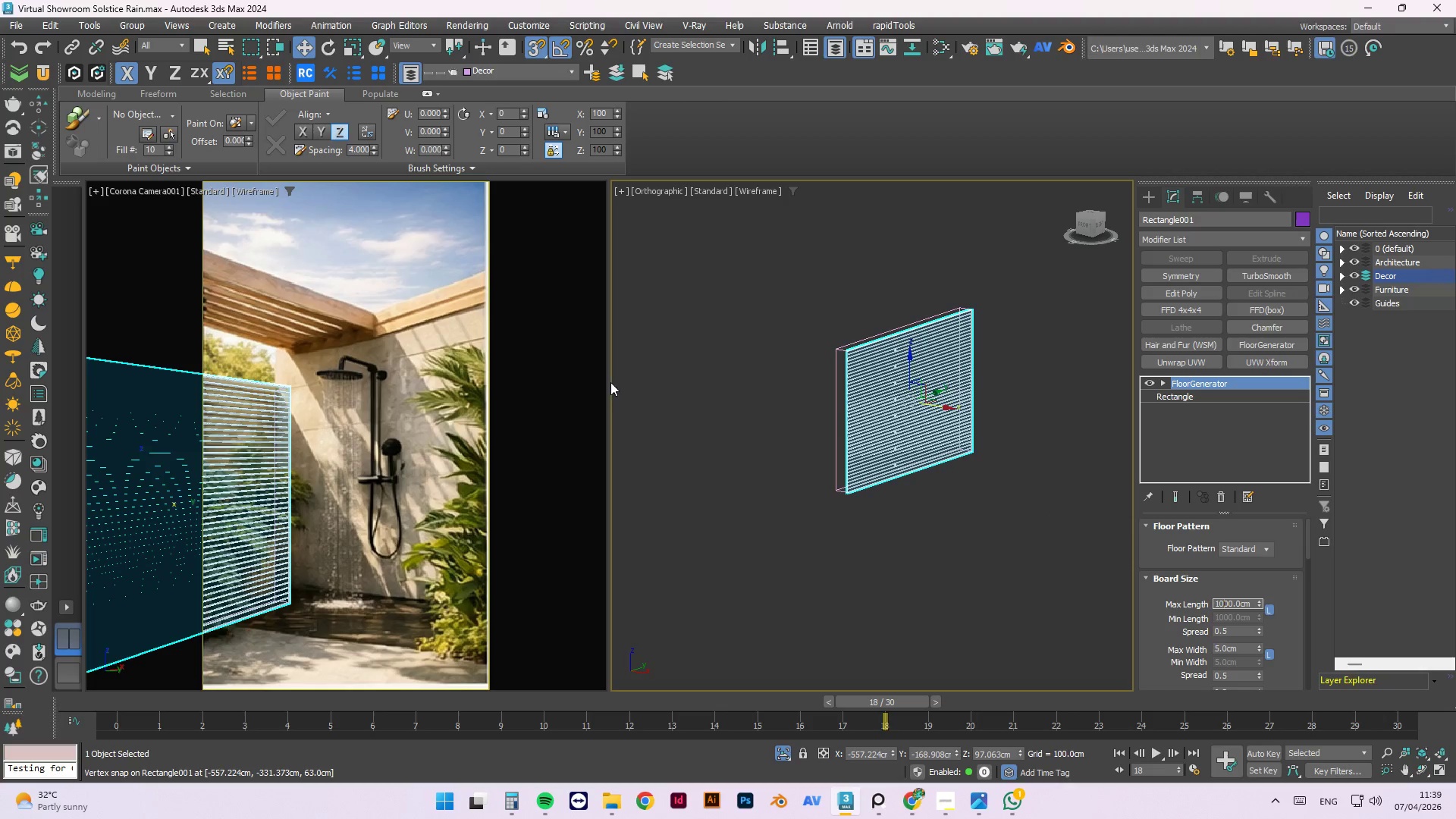 
left_click_drag(start_coordinate=[1248, 646], to_coordinate=[1205, 649])
 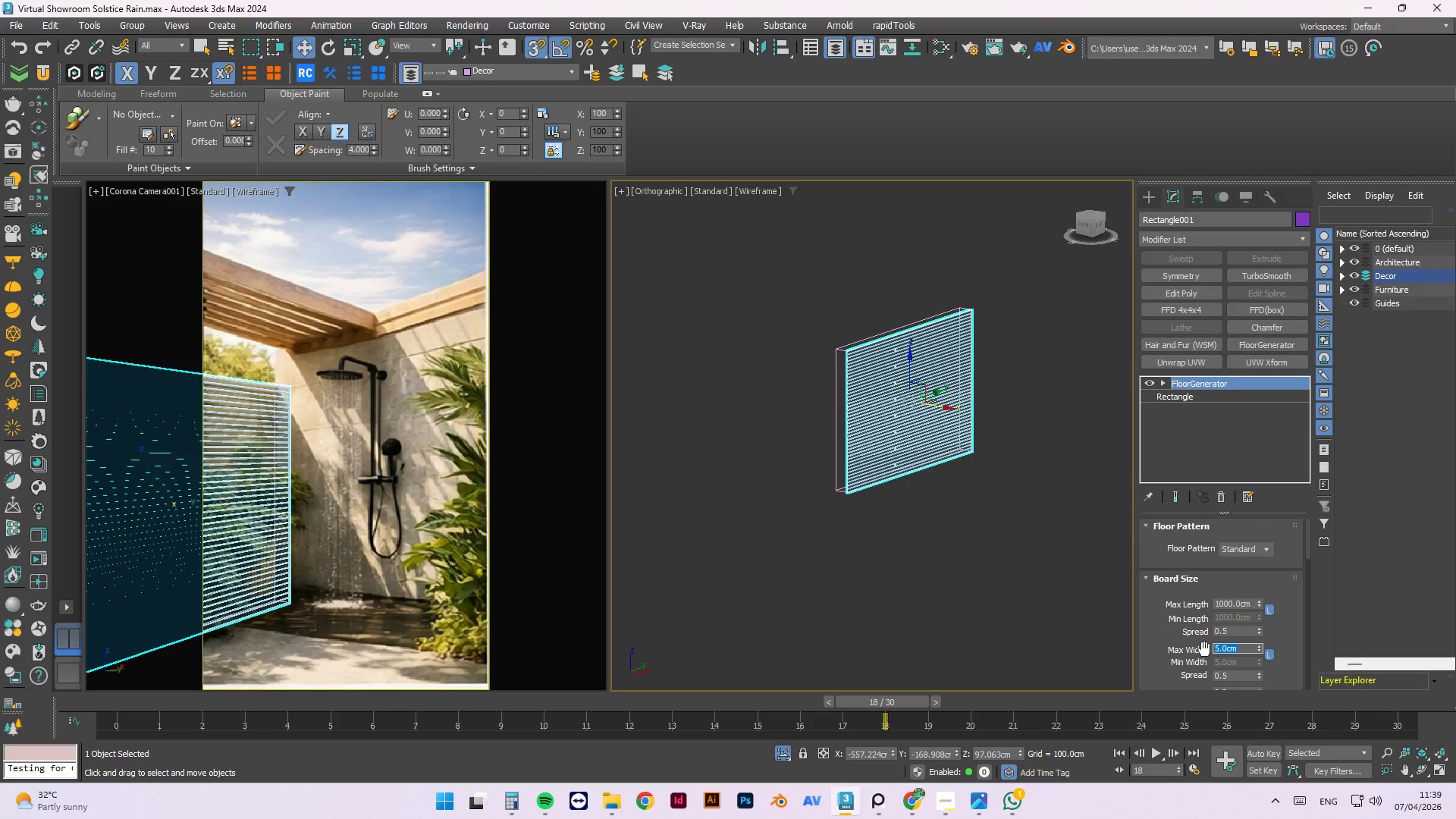 
key(Numpad1)
 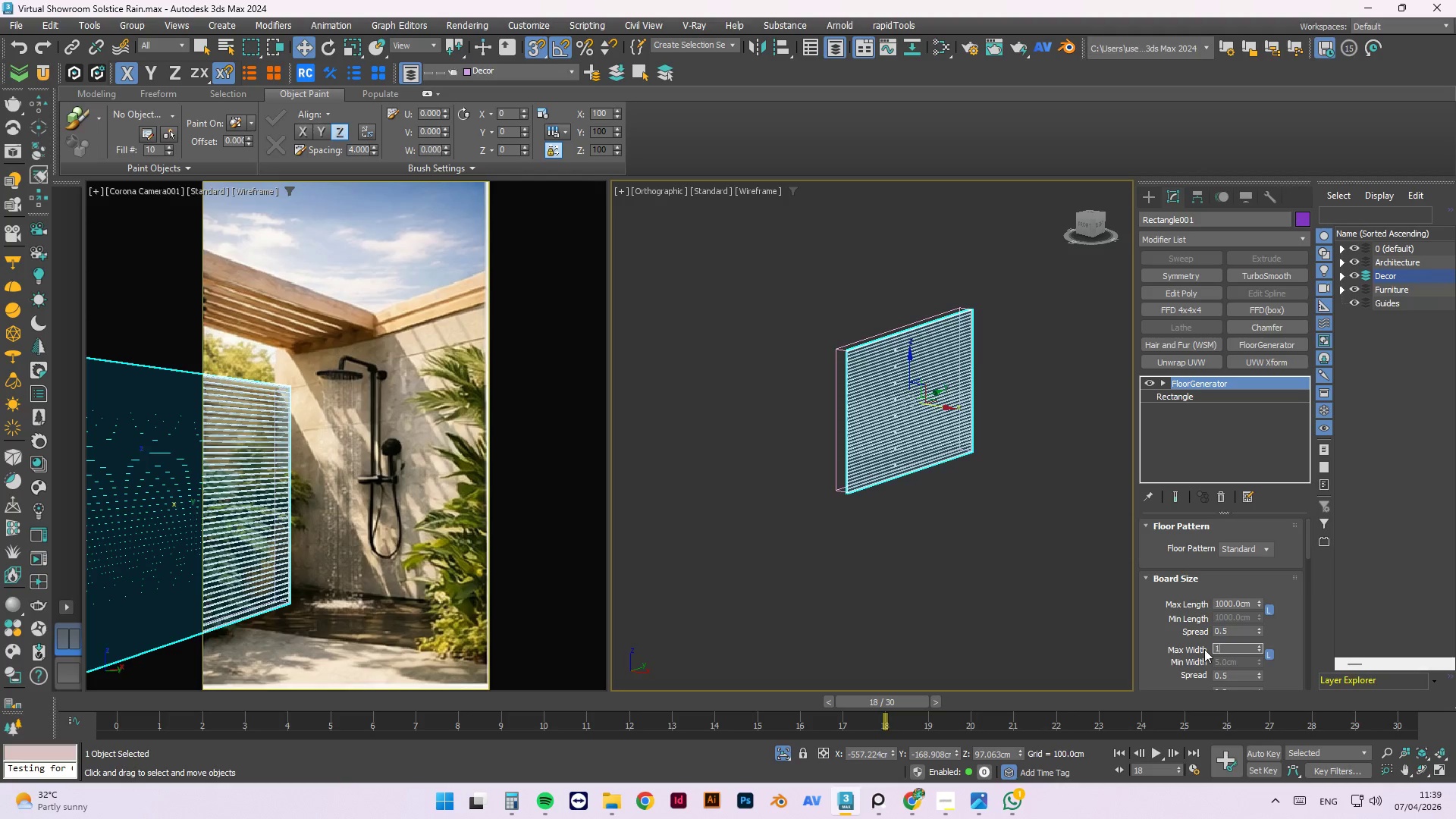 
key(Numpad0)
 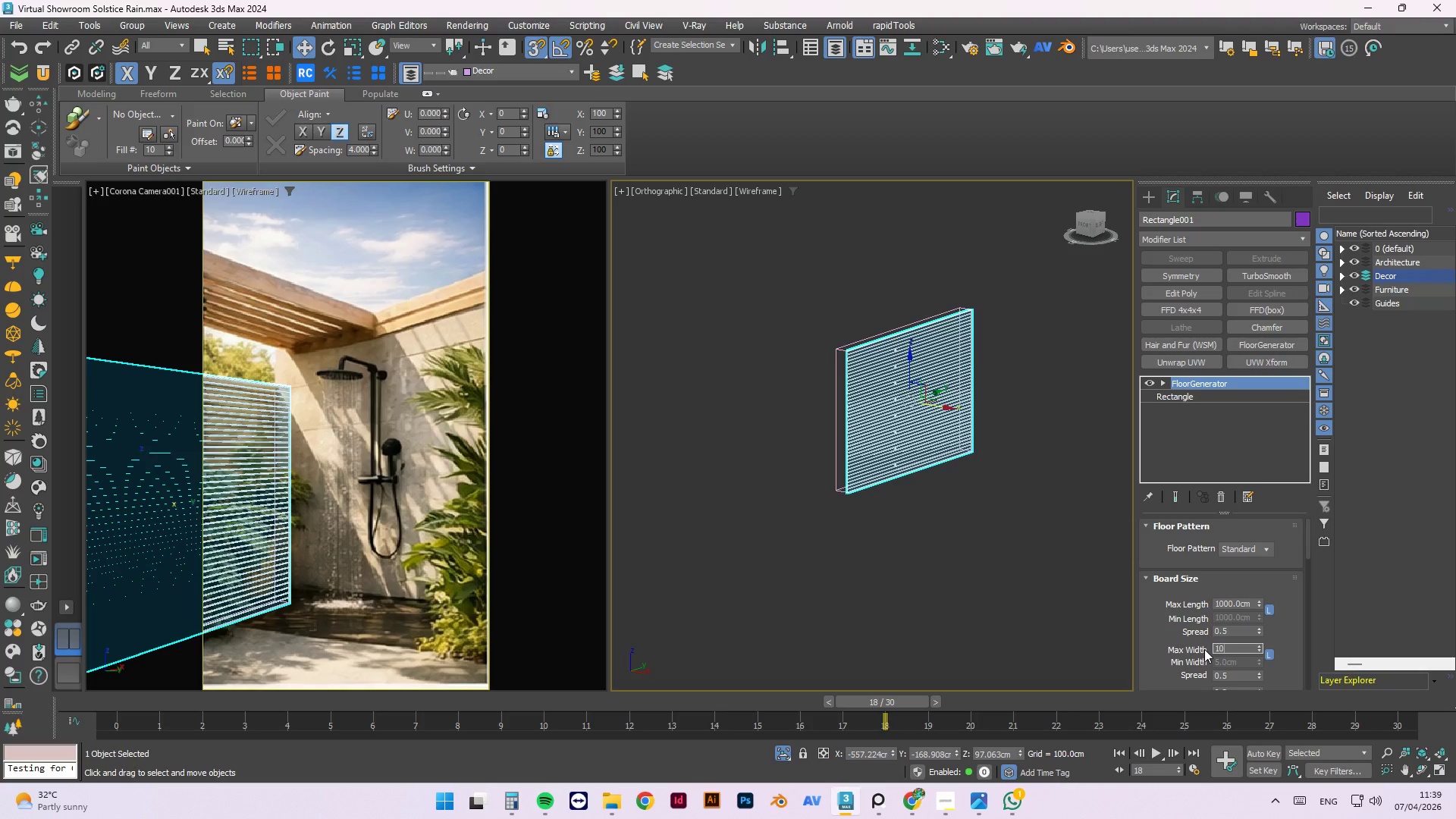 
key(NumpadEnter)
 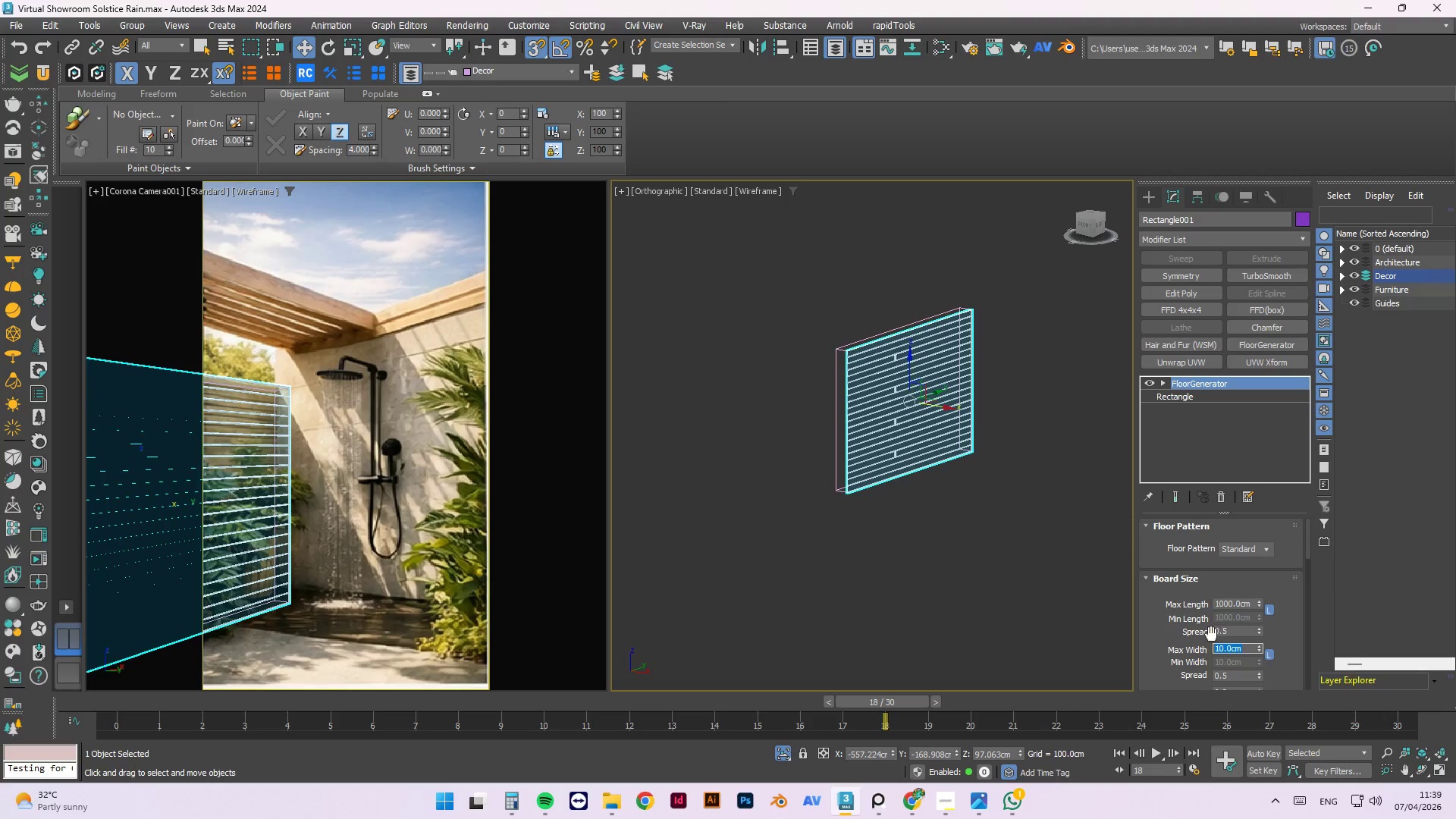 
key(Numpad8)
 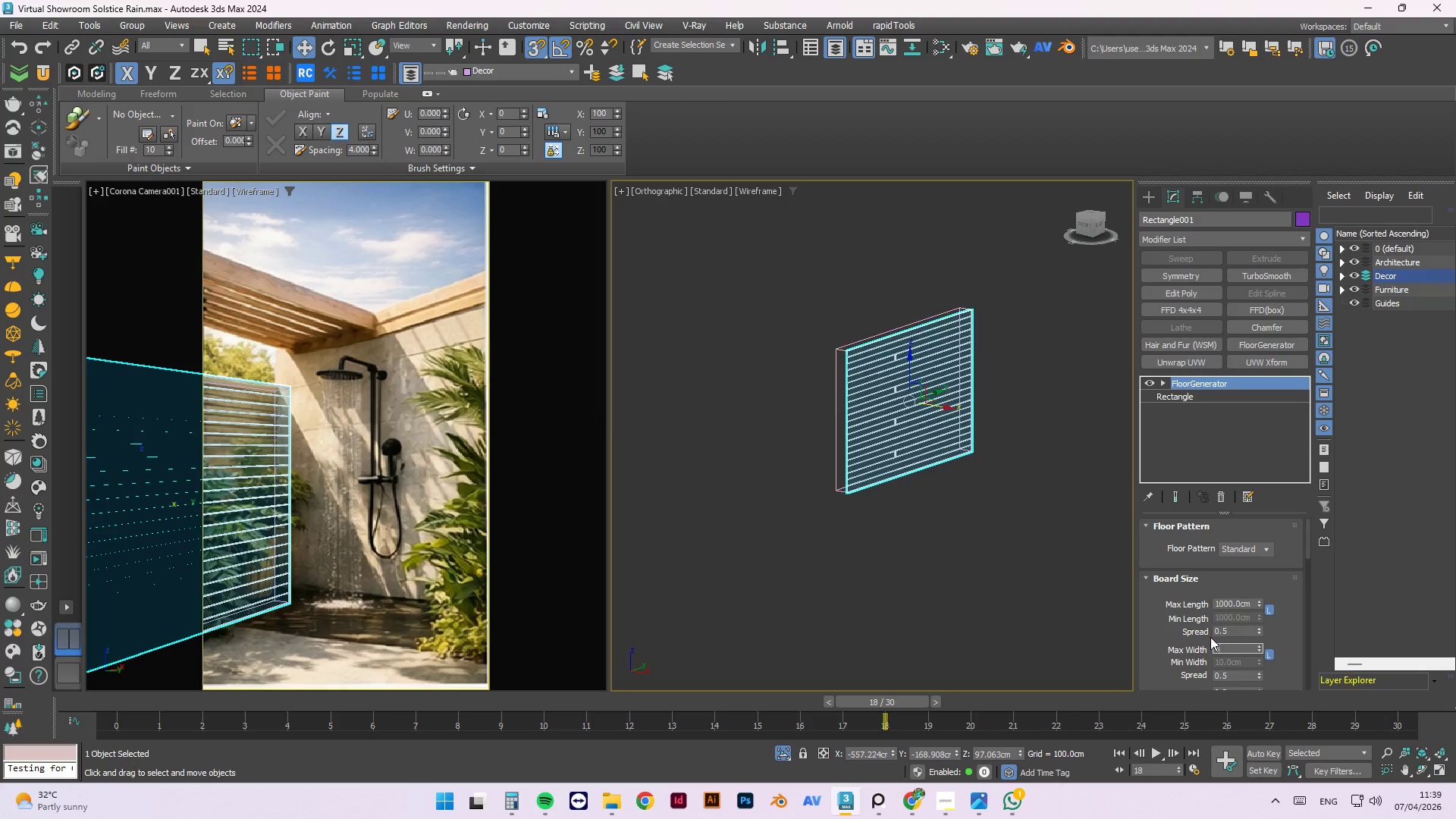 
key(NumpadEnter)
 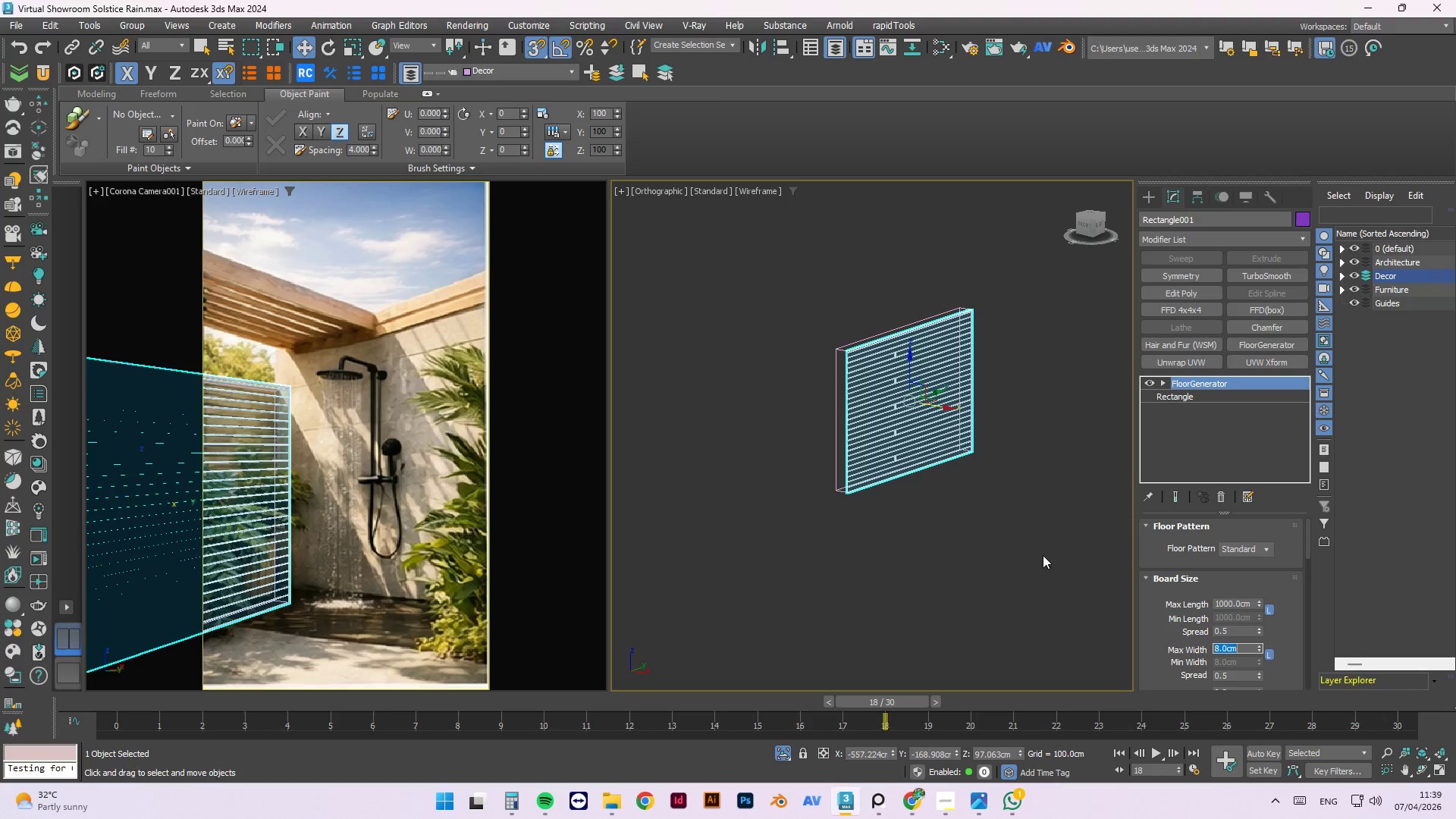 
scroll: coordinate [860, 358], scroll_direction: up, amount: 3.0
 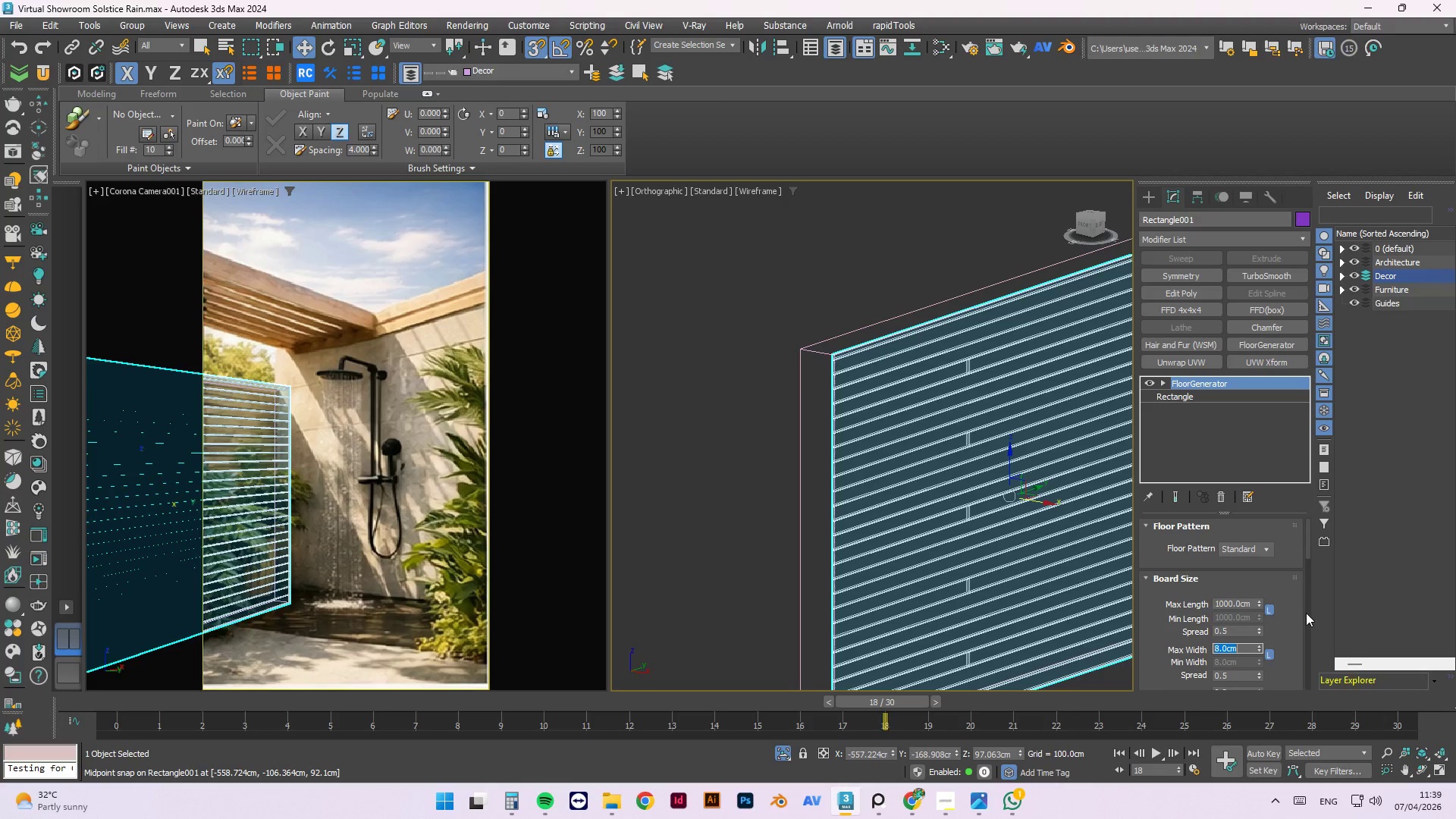 
scroll: coordinate [1298, 601], scroll_direction: down, amount: 3.0
 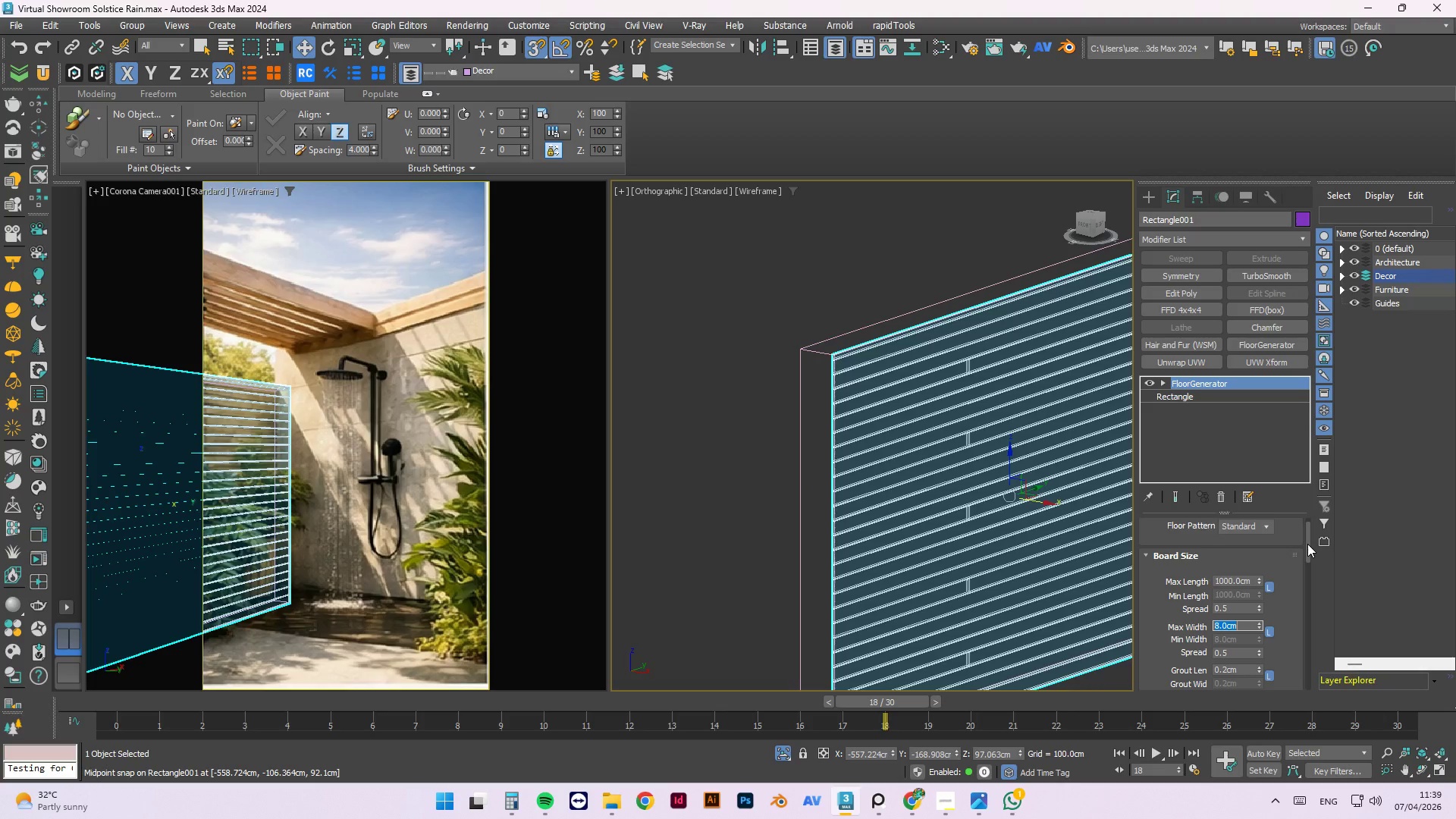 
left_click_drag(start_coordinate=[1308, 544], to_coordinate=[1308, 556])
 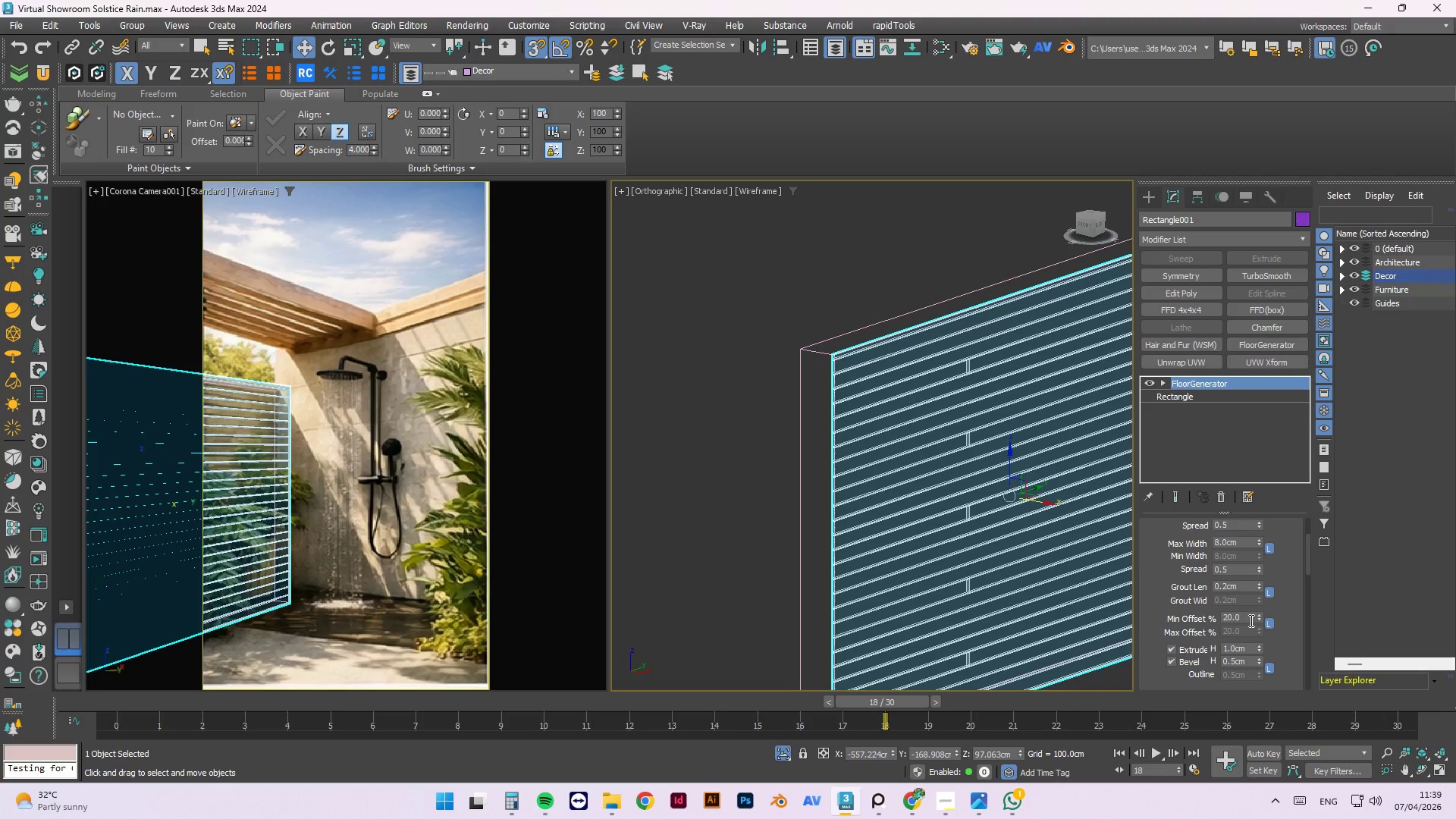 
left_click_drag(start_coordinate=[1246, 619], to_coordinate=[1213, 620])
 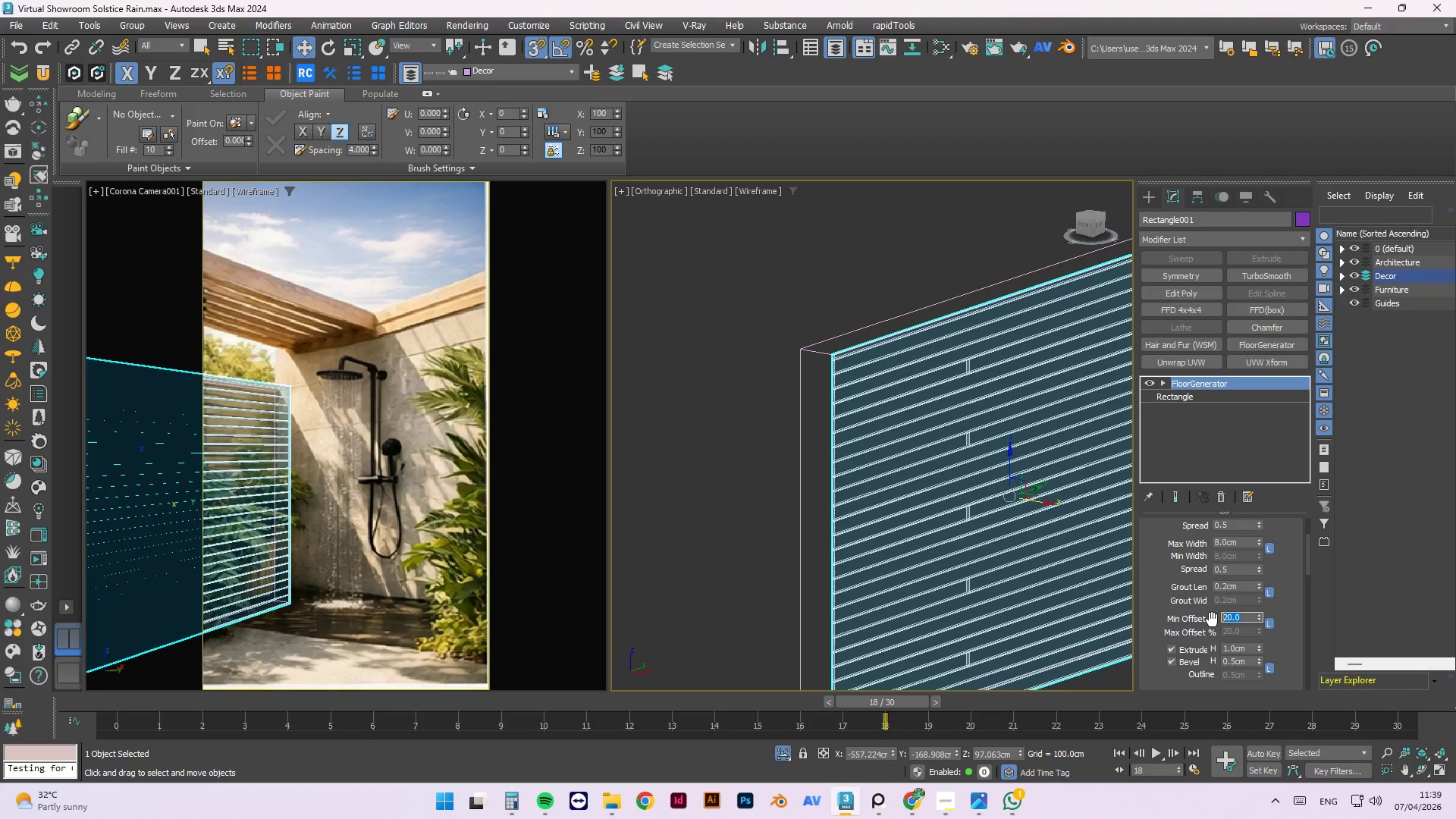 
key(Numpad0)
 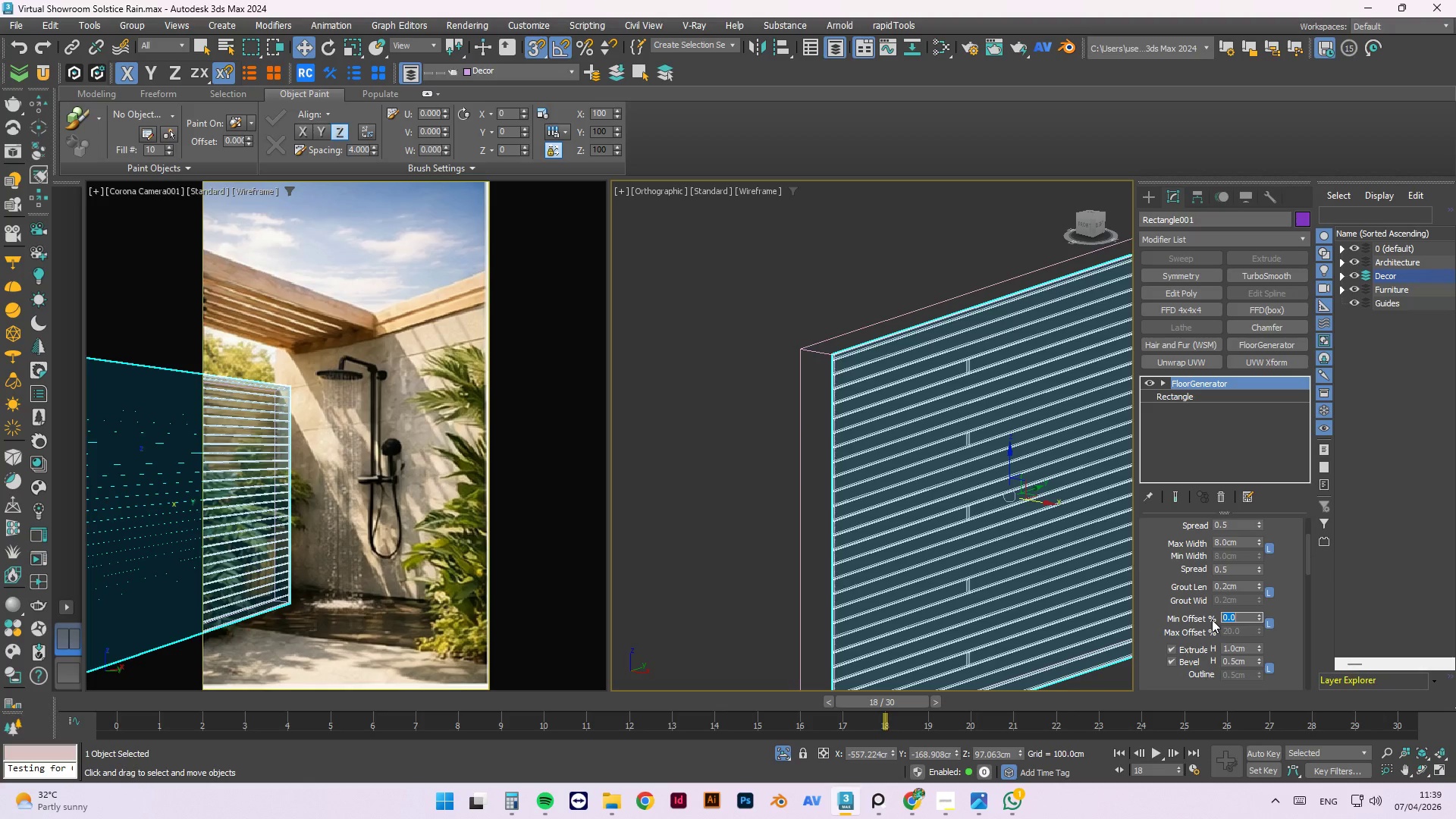 
key(NumpadEnter)
 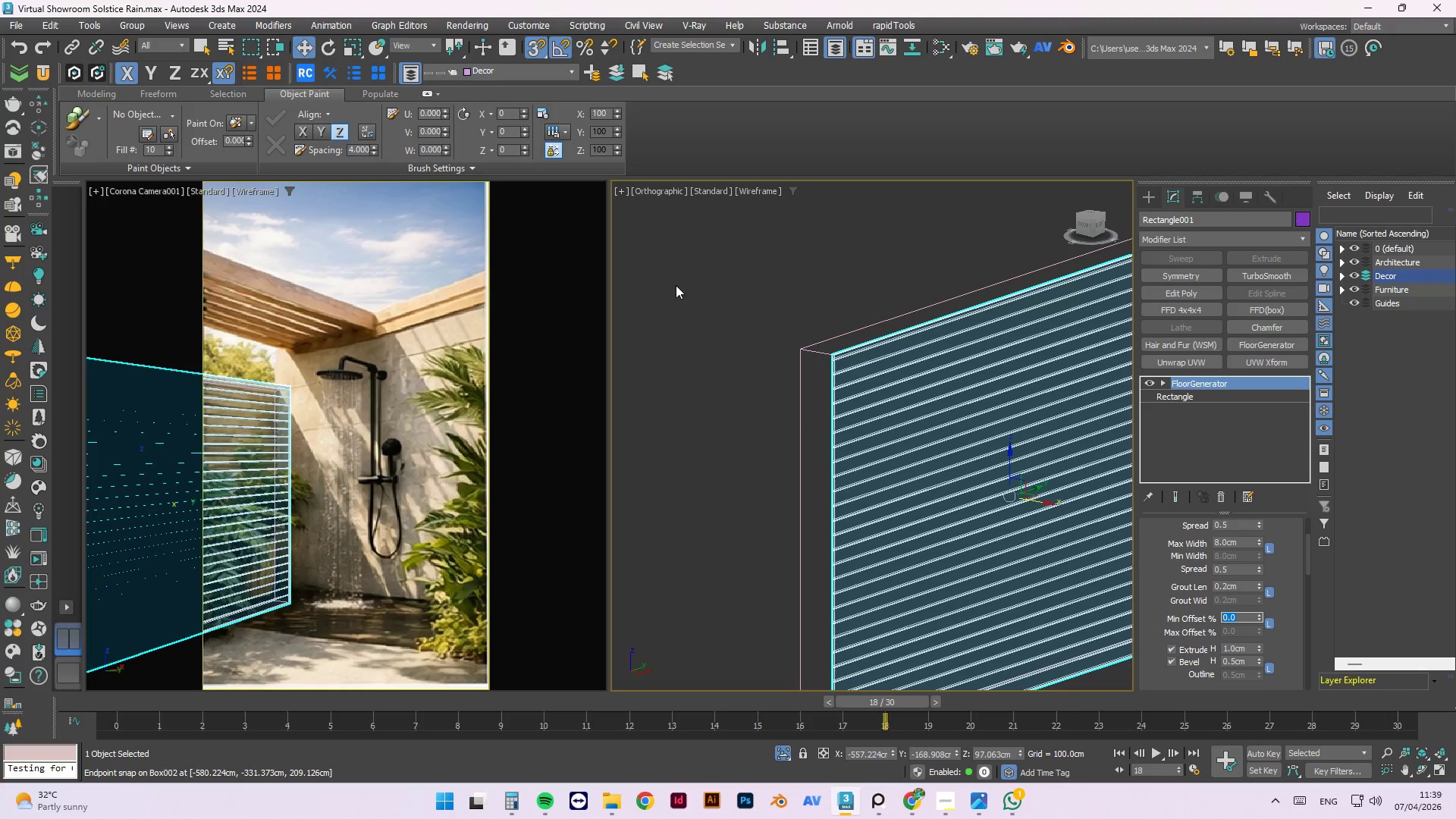 
scroll: coordinate [802, 314], scroll_direction: up, amount: 12.0
 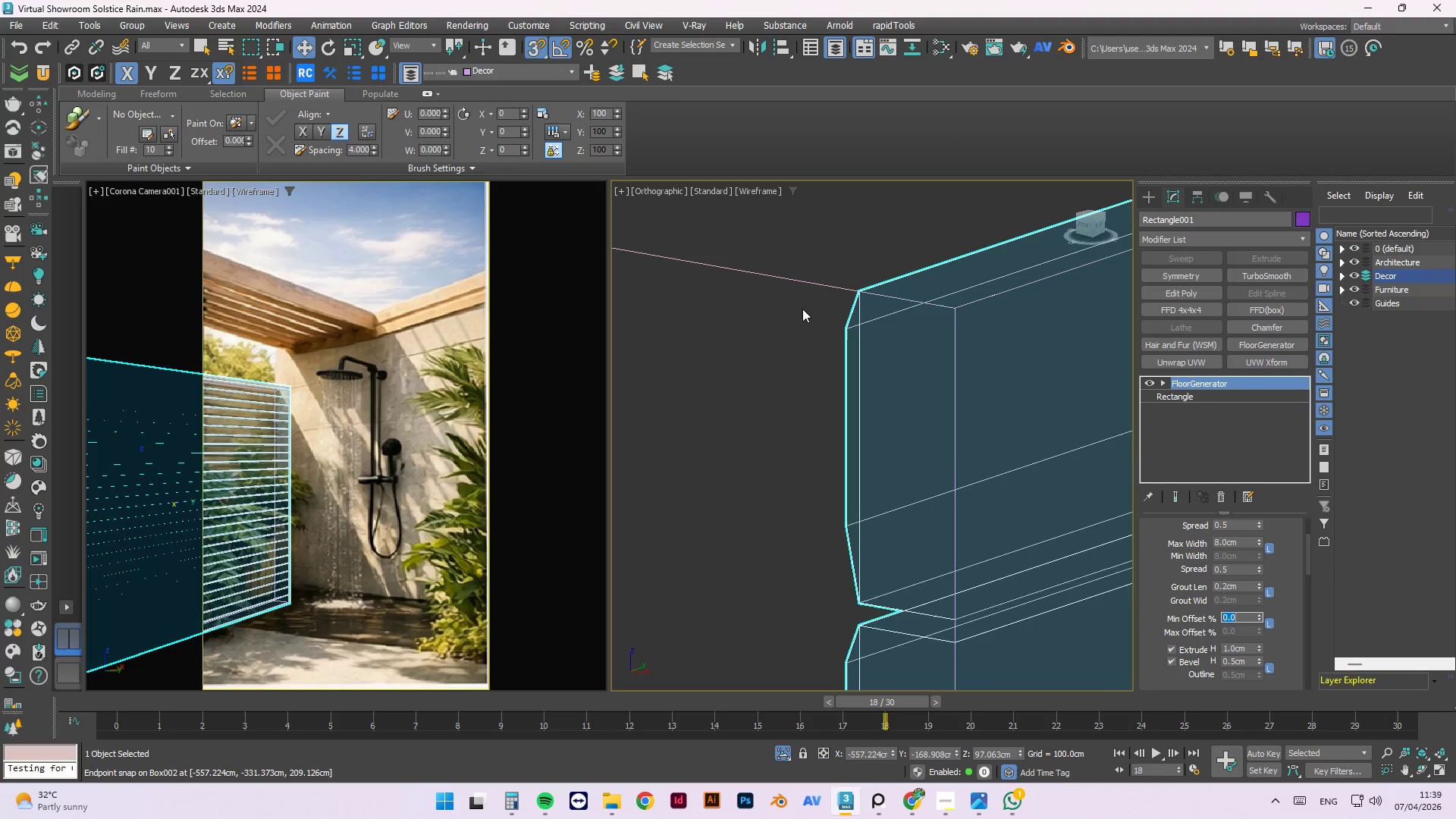 
hold_key(key=AltLeft, duration=0.53)
 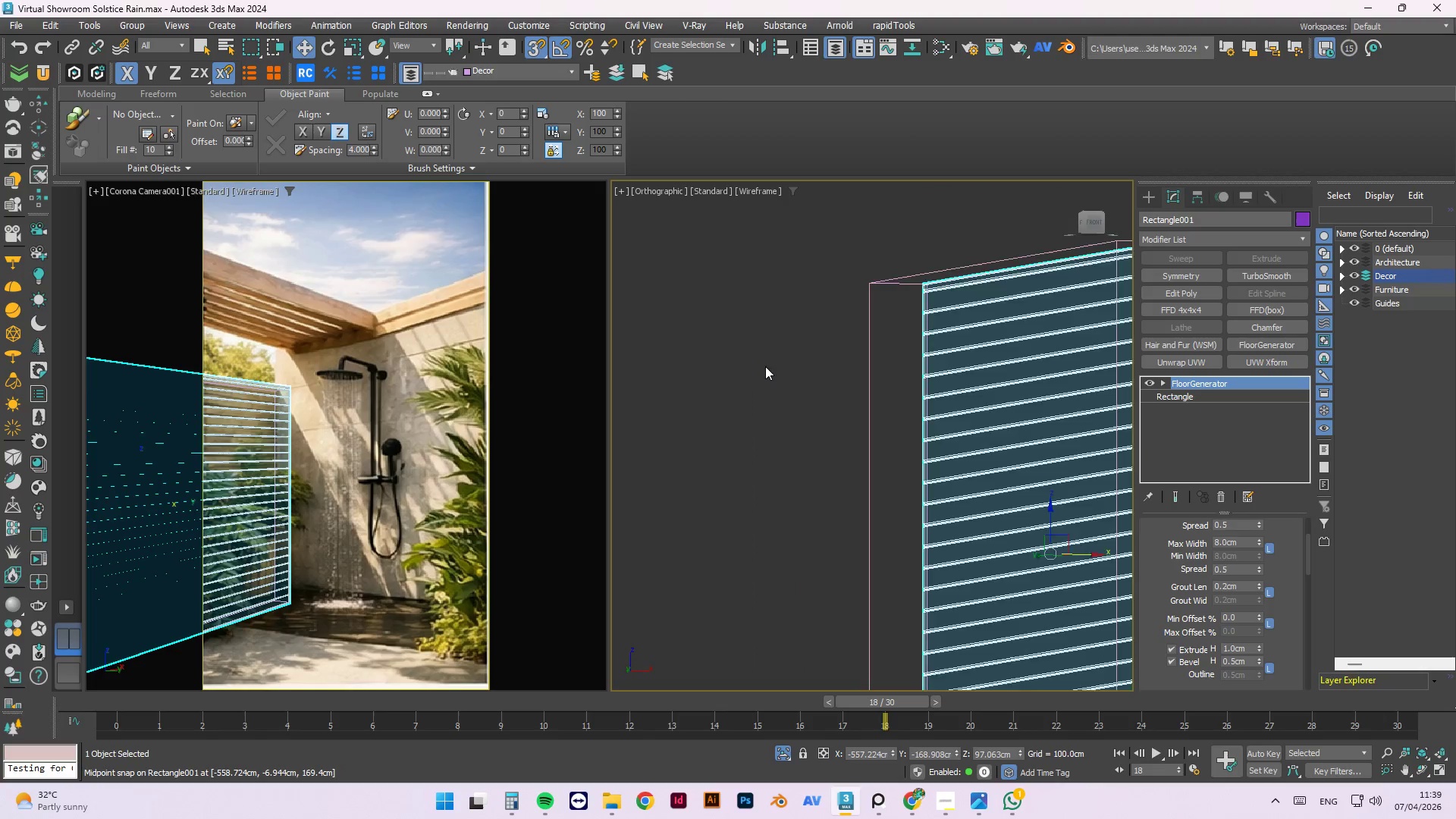 
scroll: coordinate [761, 366], scroll_direction: down, amount: 14.0
 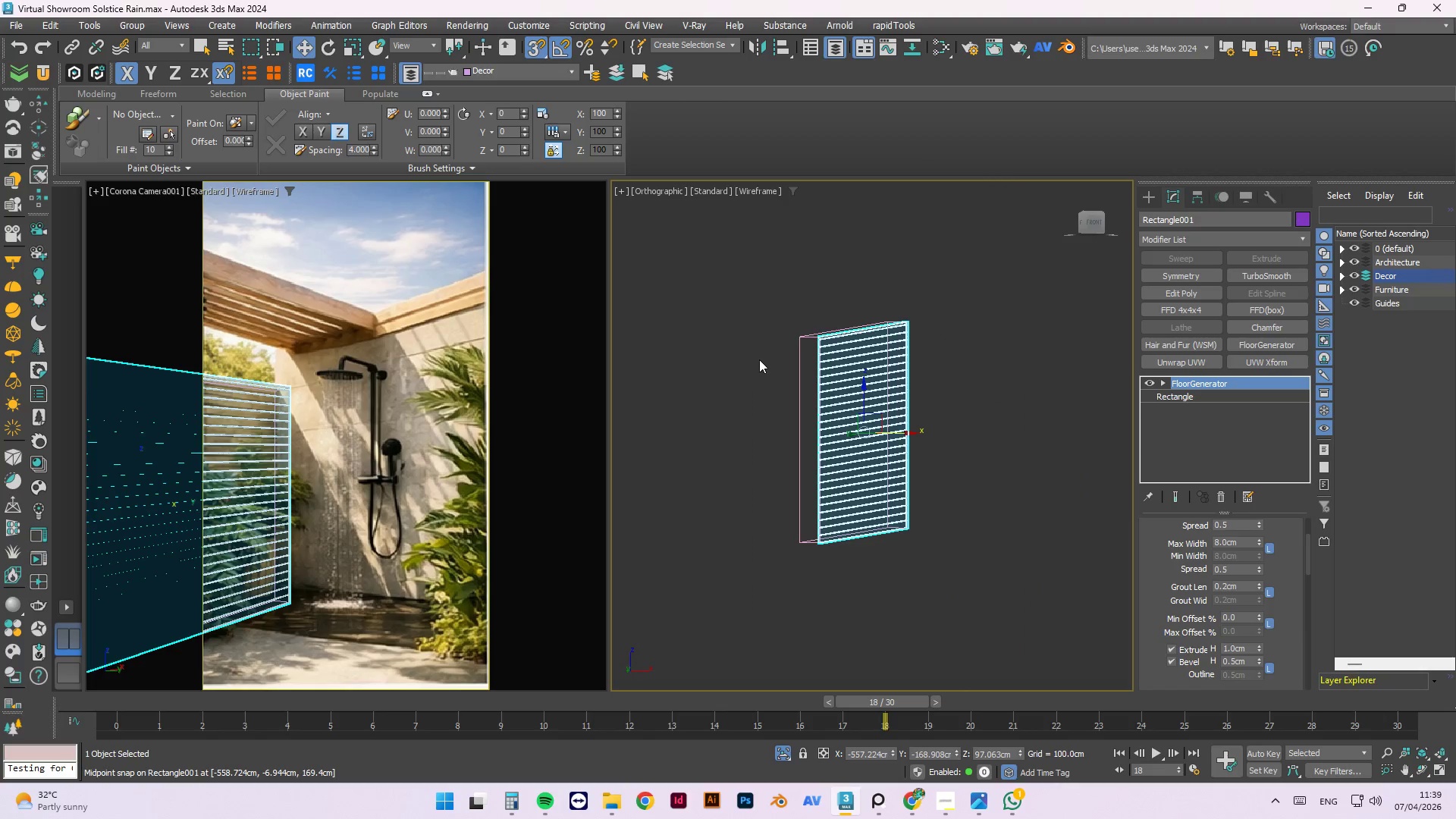 
key(F)
 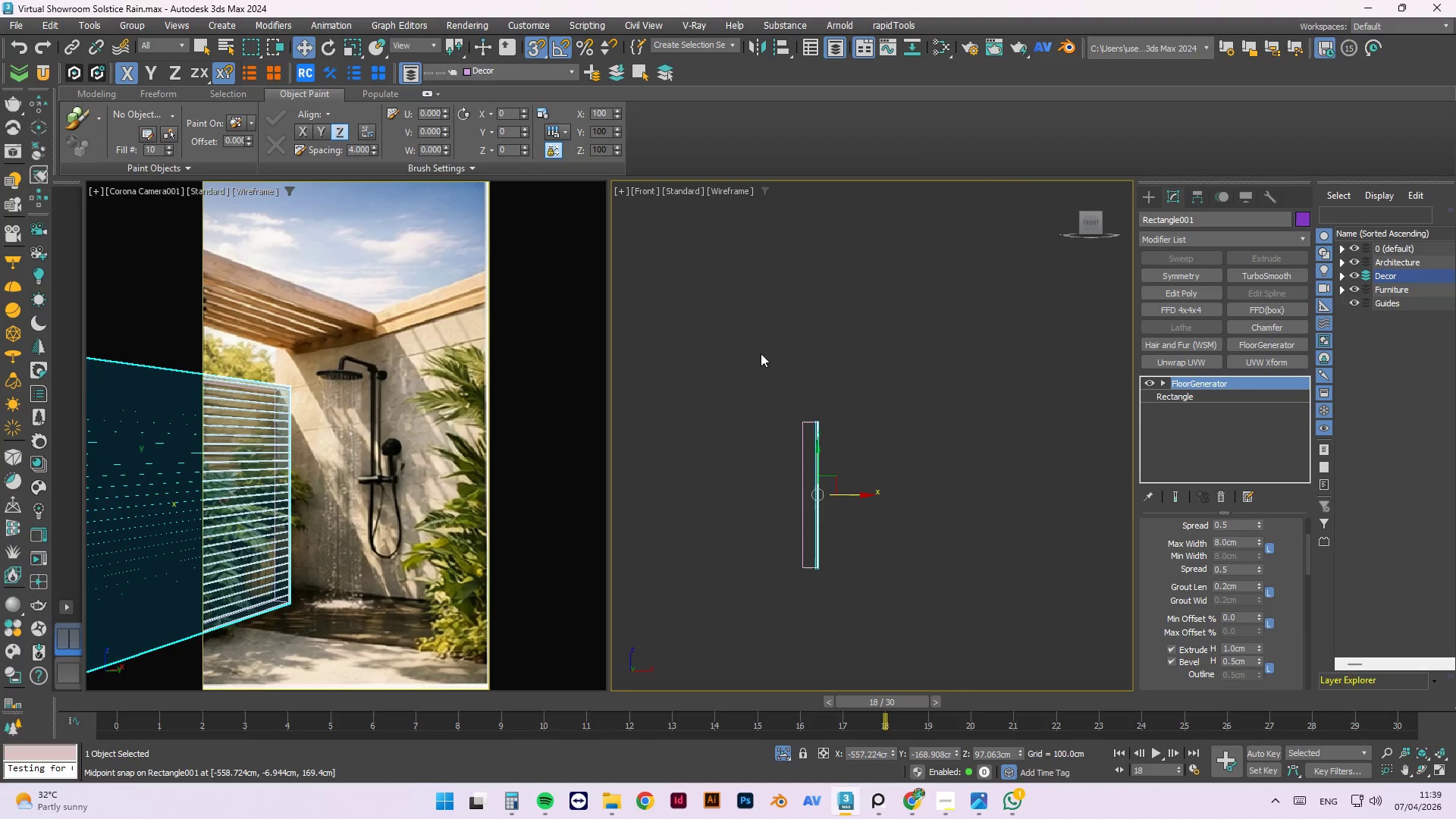 
key(Z)
 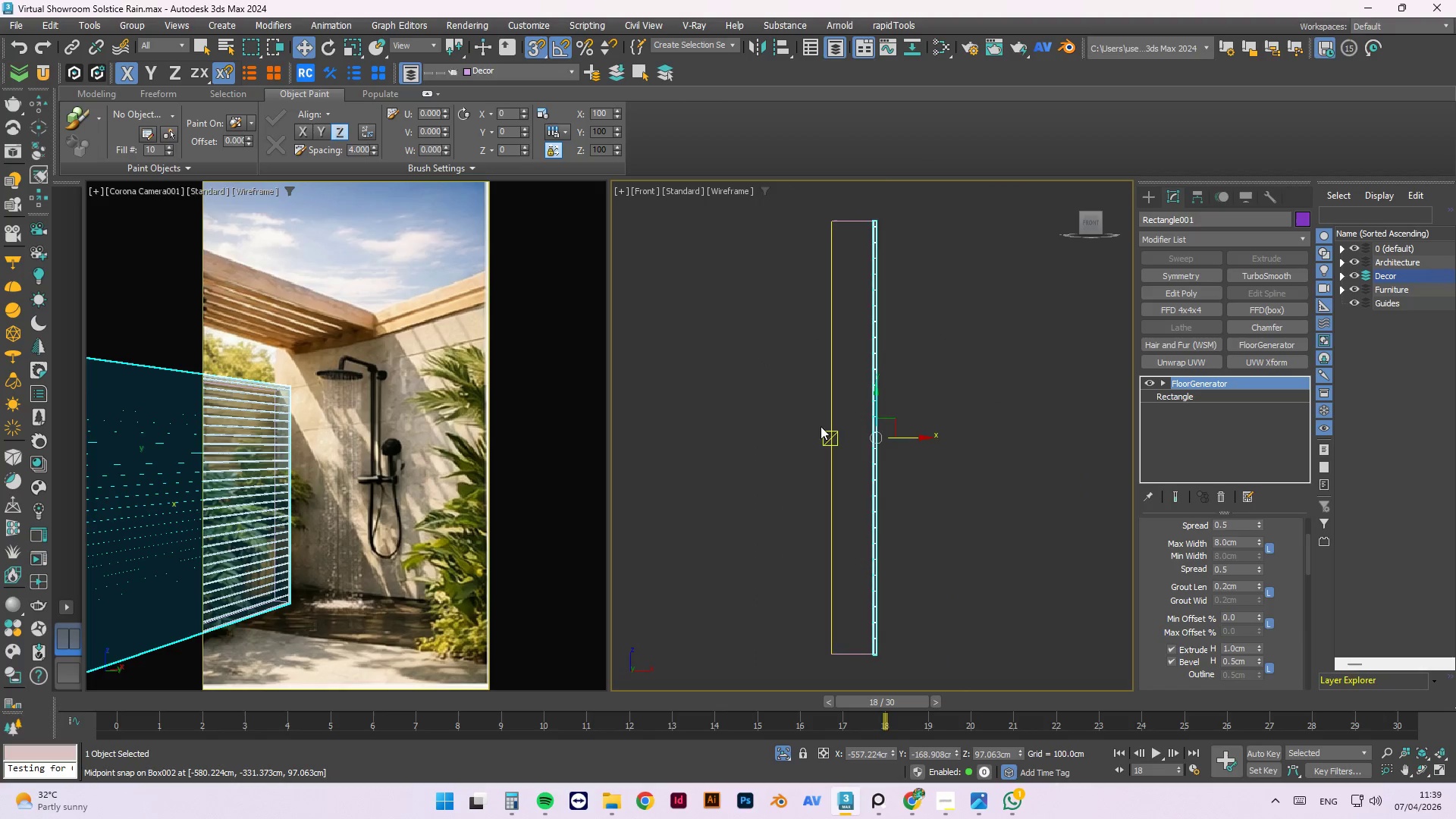 
scroll: coordinate [905, 387], scroll_direction: up, amount: 6.0
 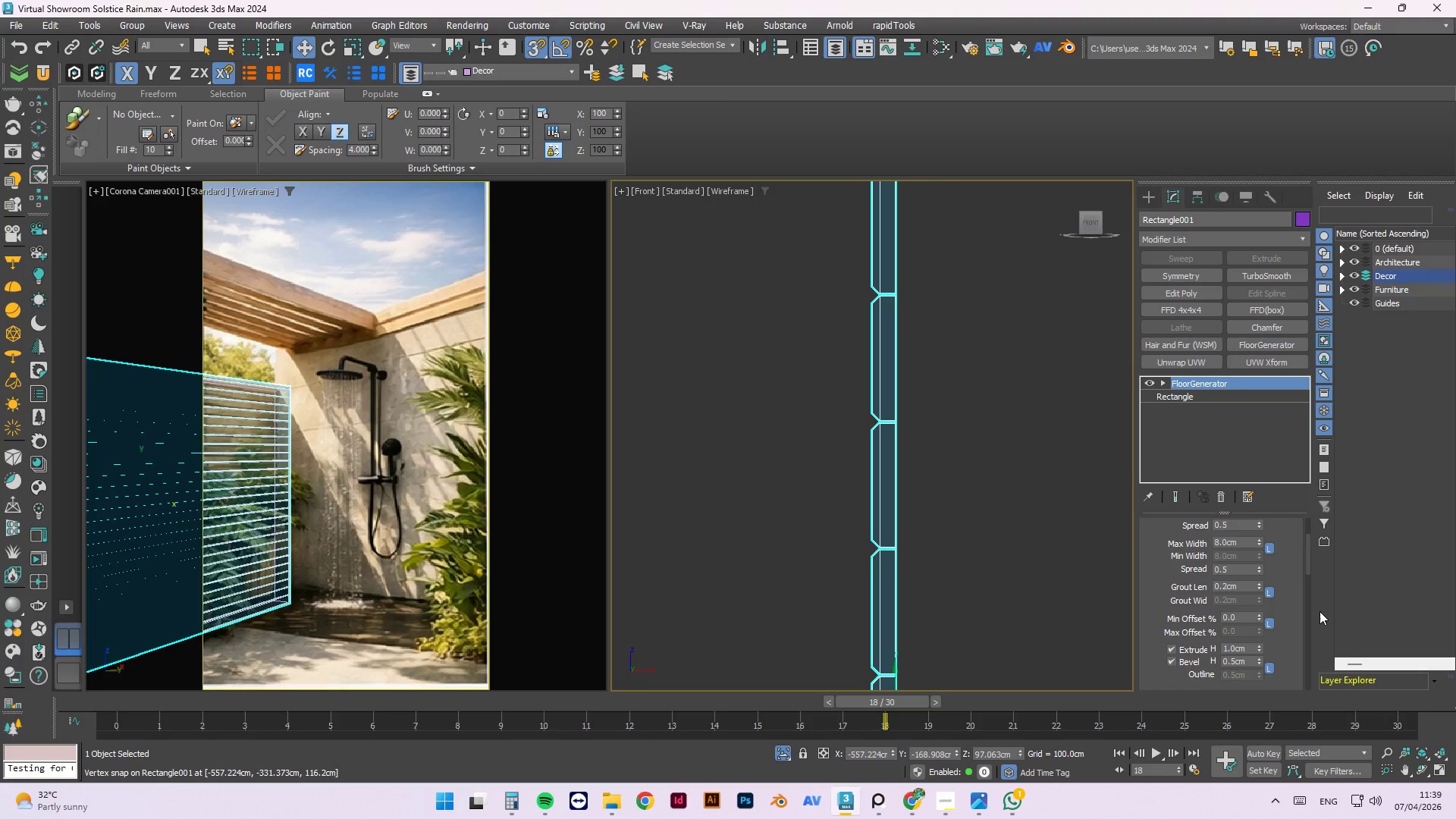 
scroll: coordinate [1286, 614], scroll_direction: down, amount: 18.0
 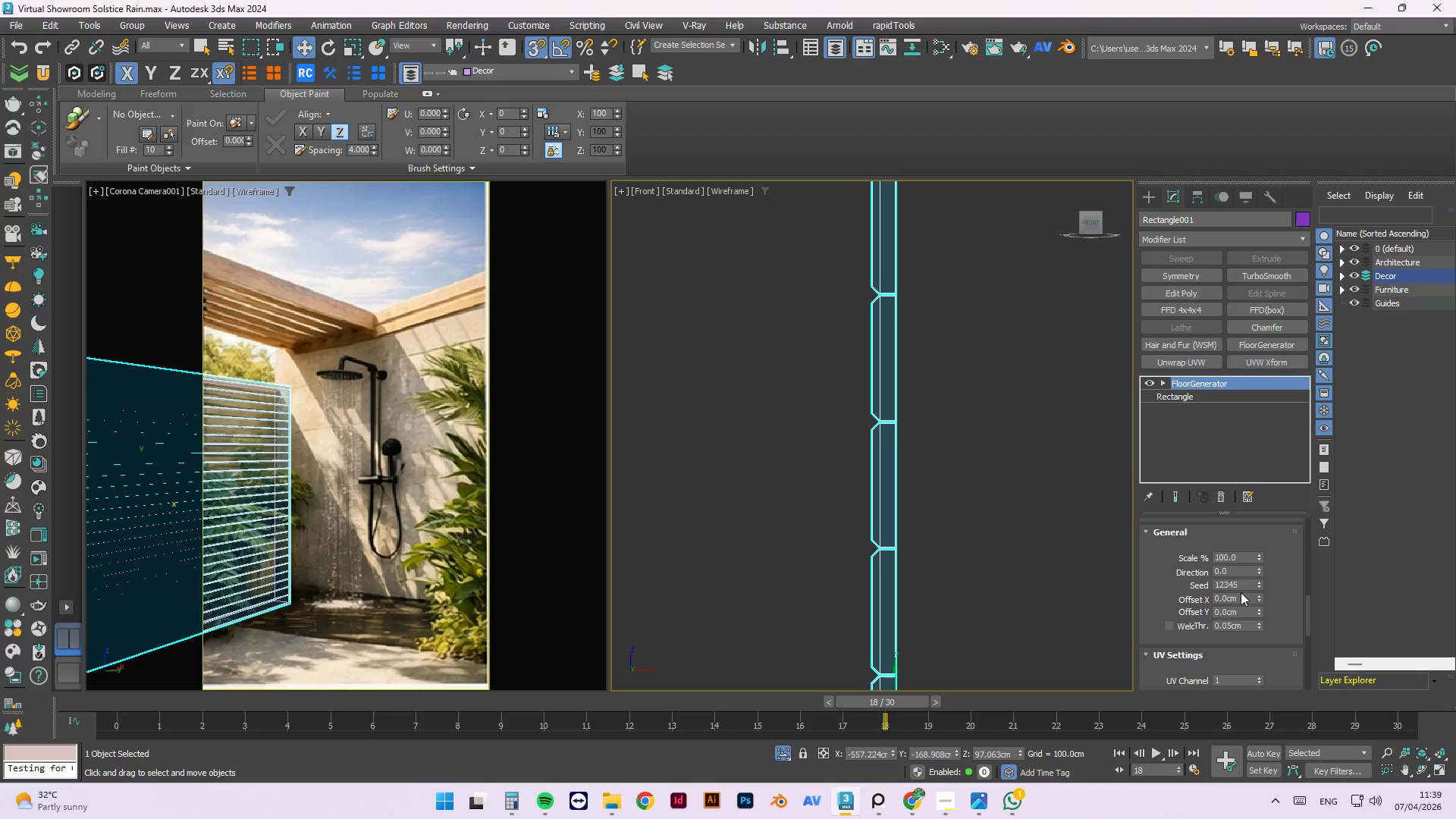 
left_click_drag(start_coordinate=[1234, 575], to_coordinate=[1189, 580])
 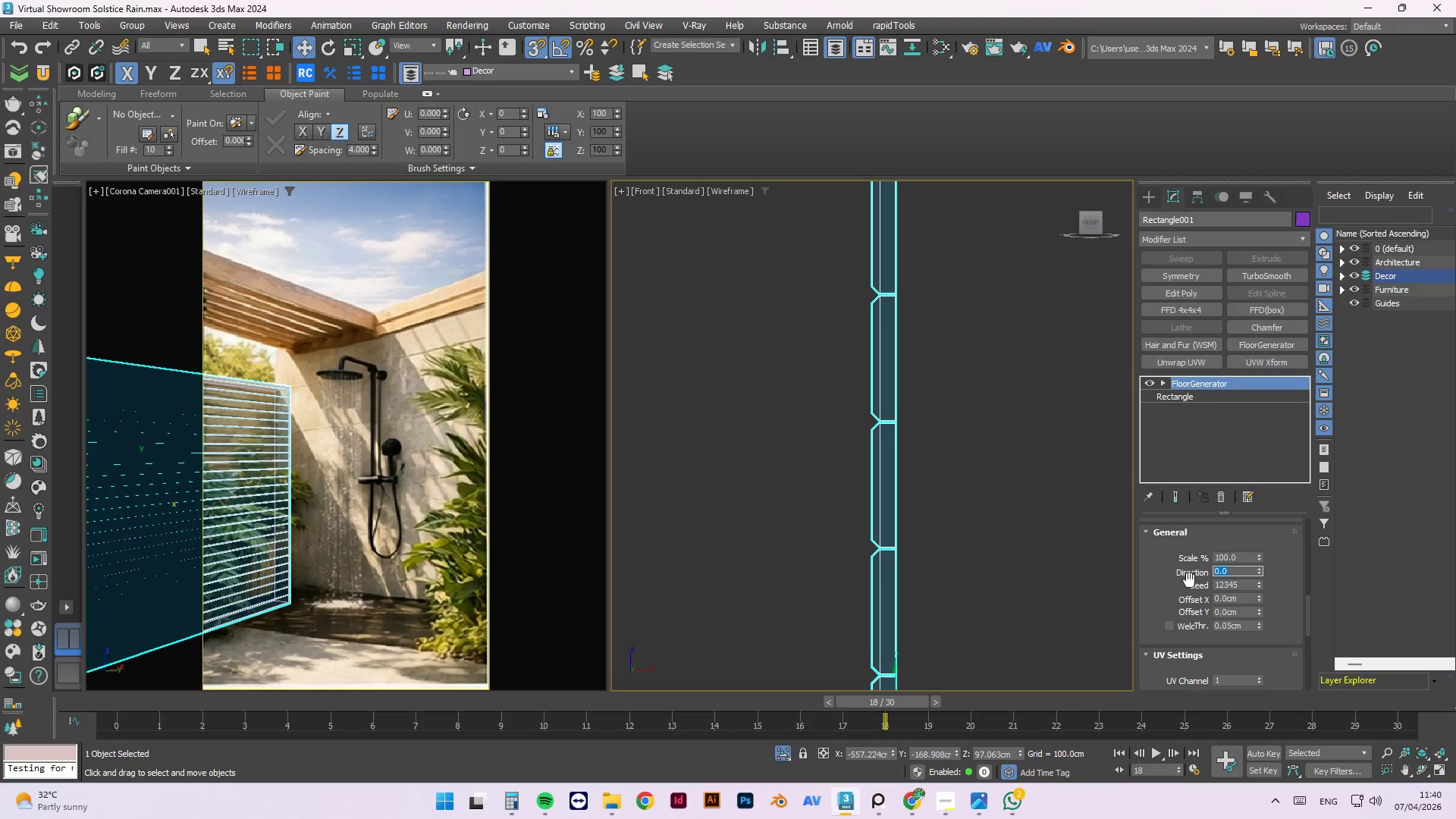 
key(NumpadSubtract)
 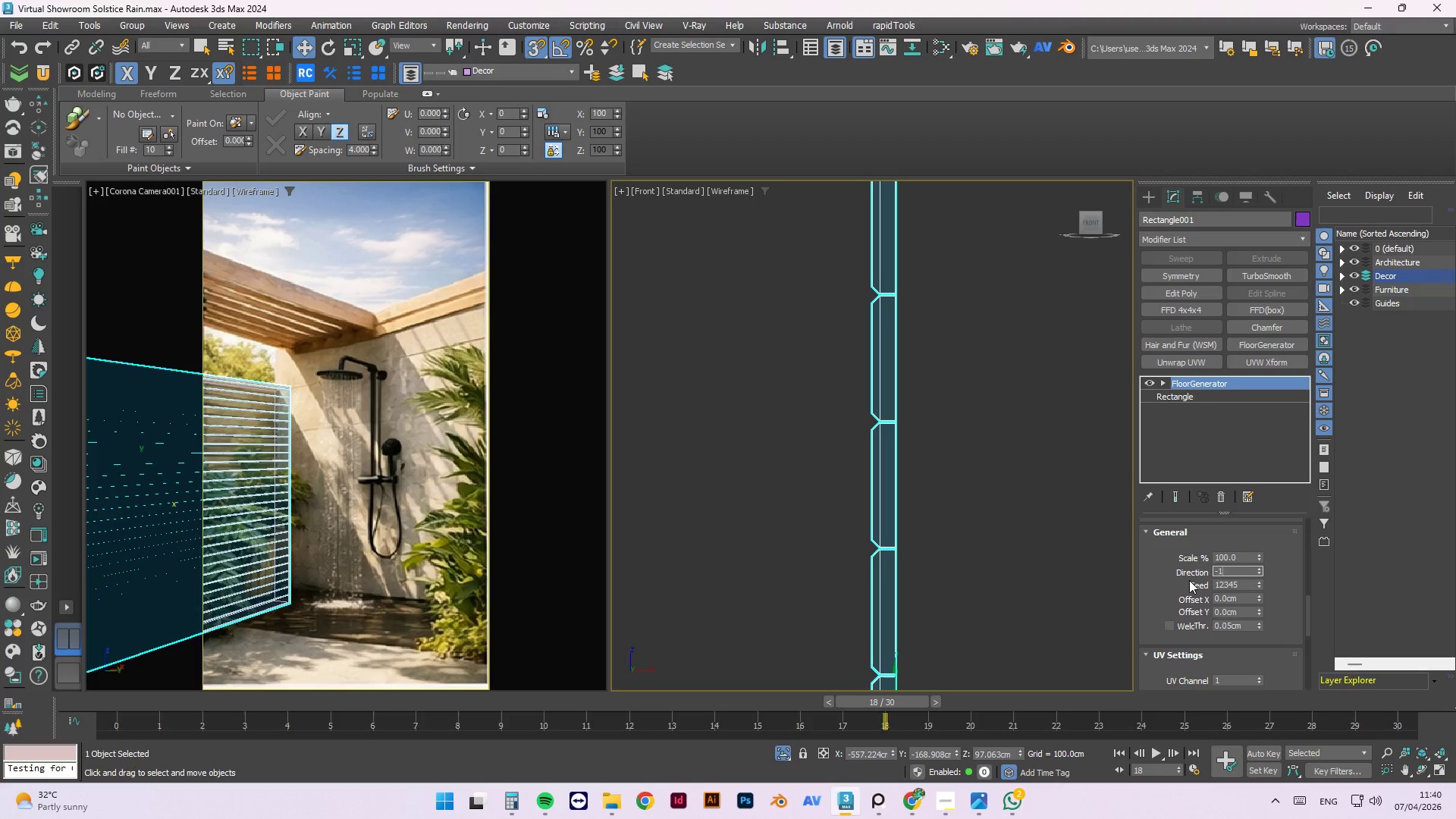 
key(Numpad1)
 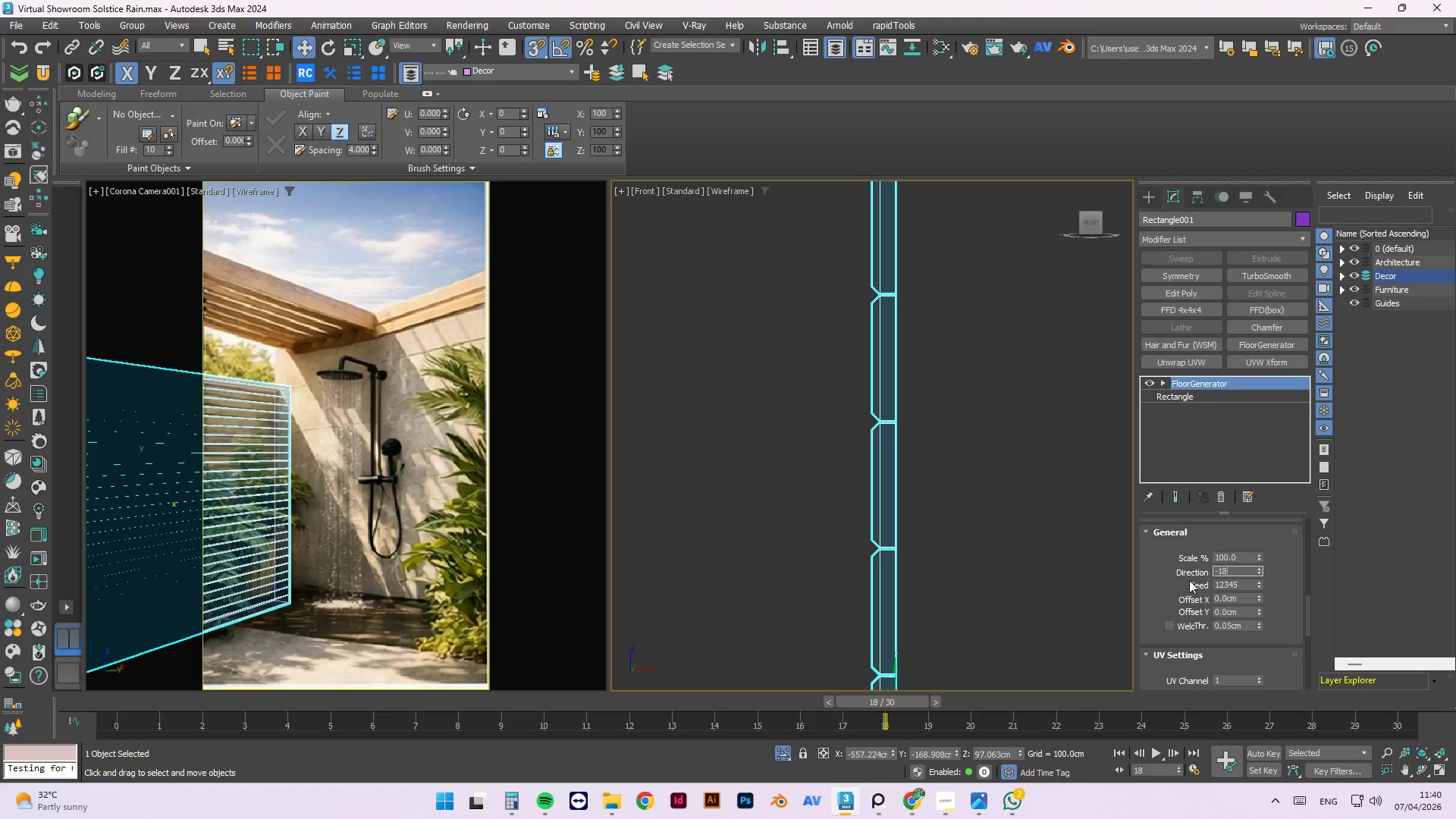 
key(Numpad8)
 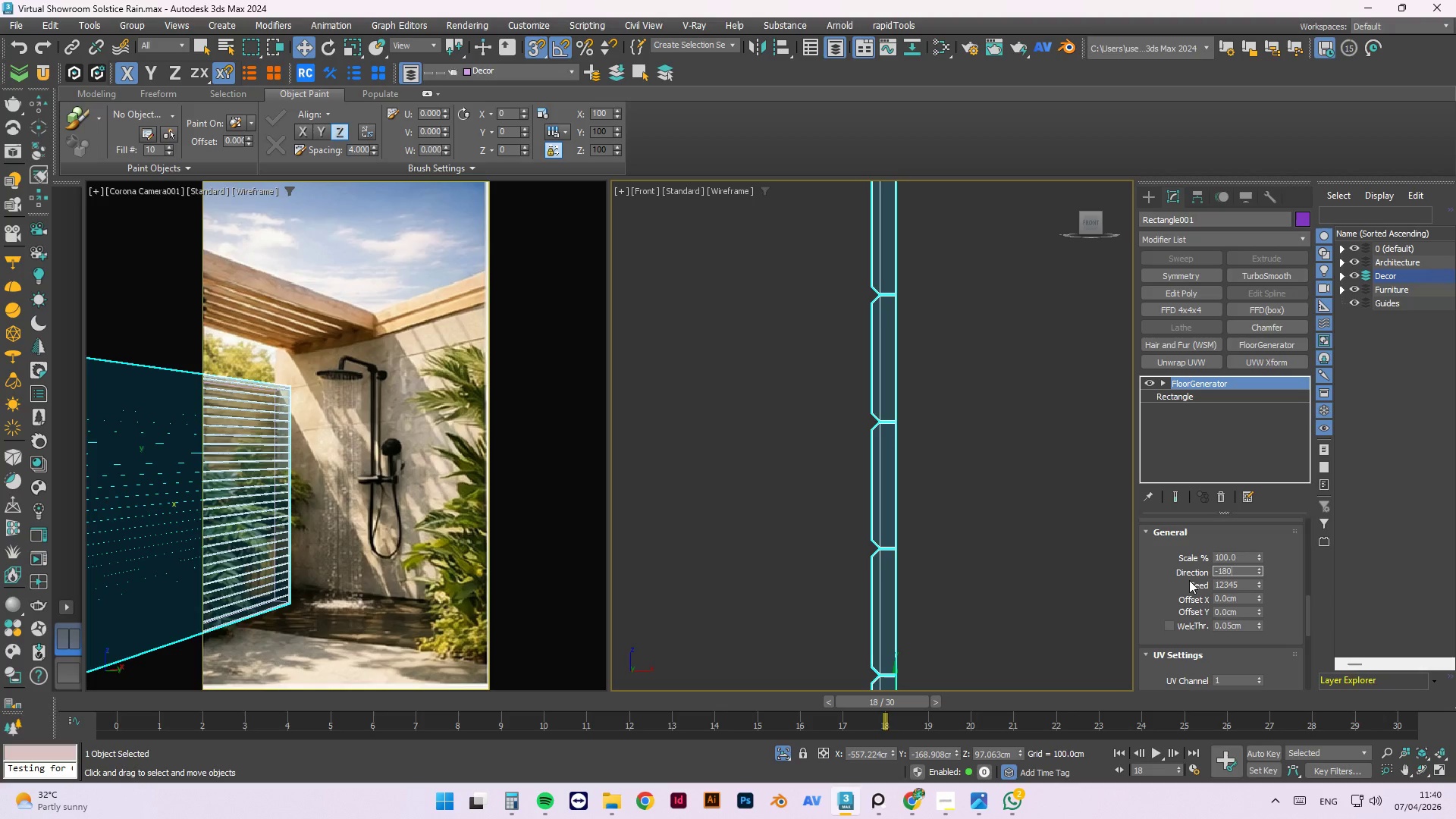 
key(Numpad0)
 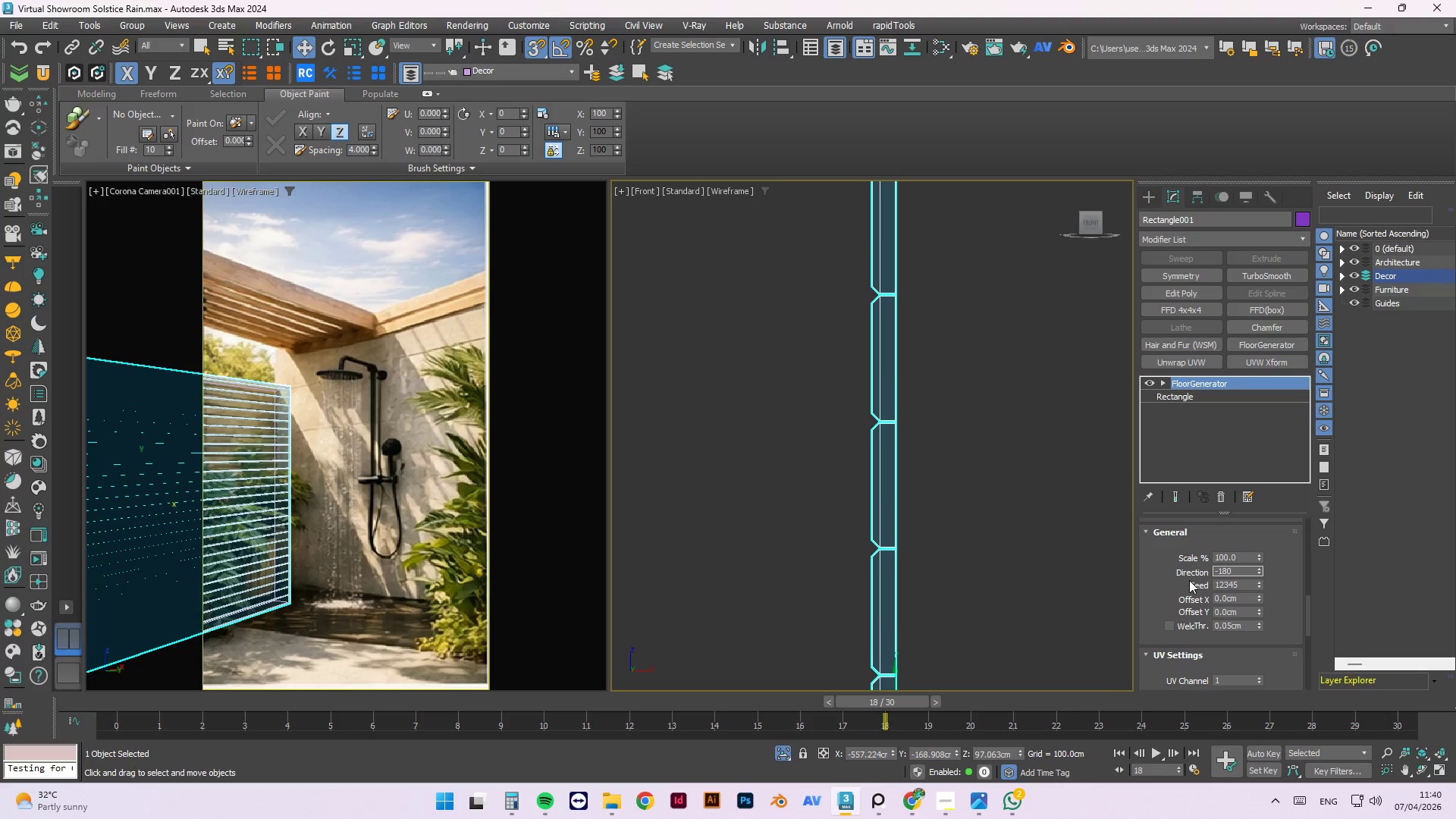 
key(NumpadEnter)
 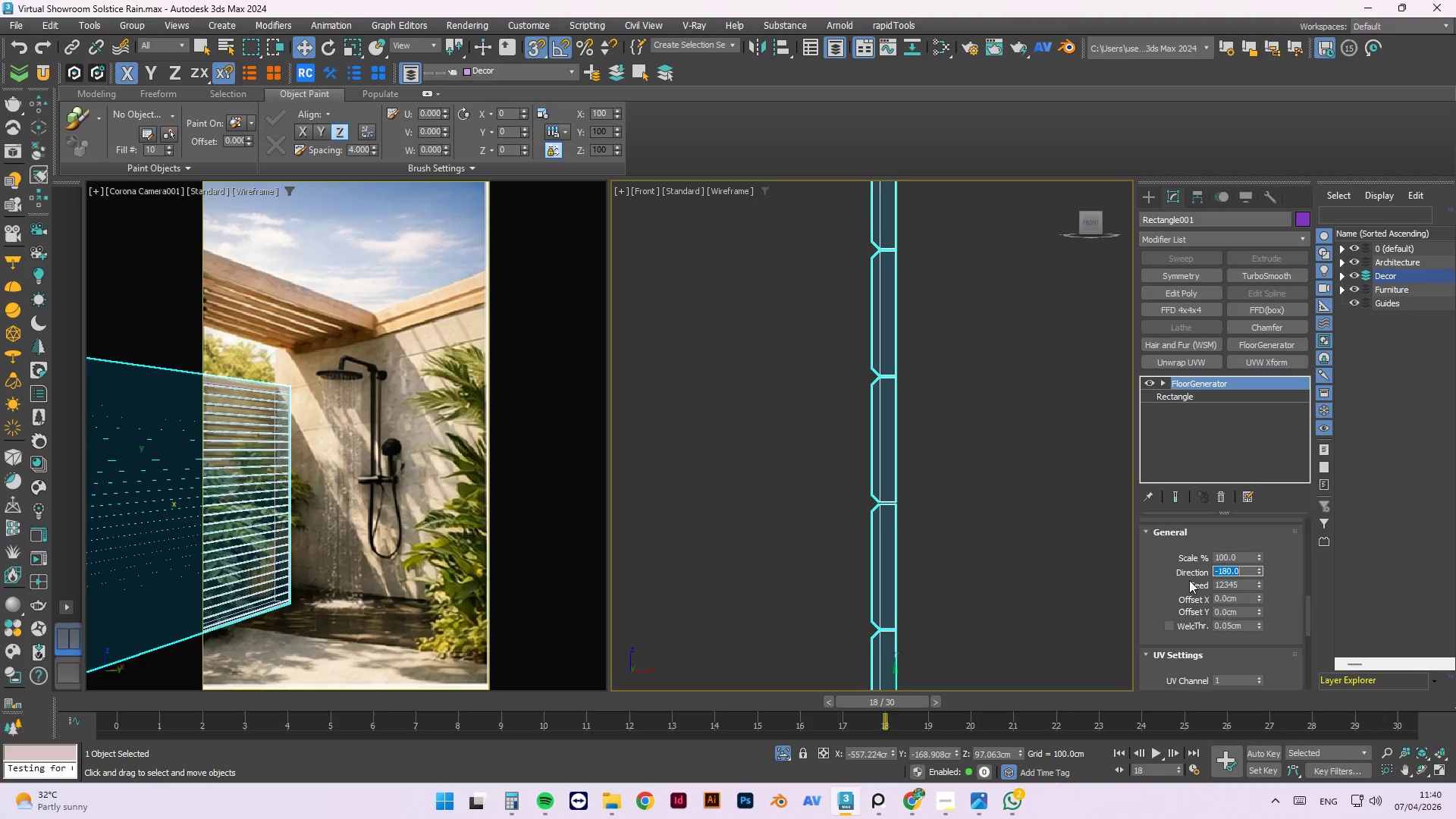 
key(Numpad0)
 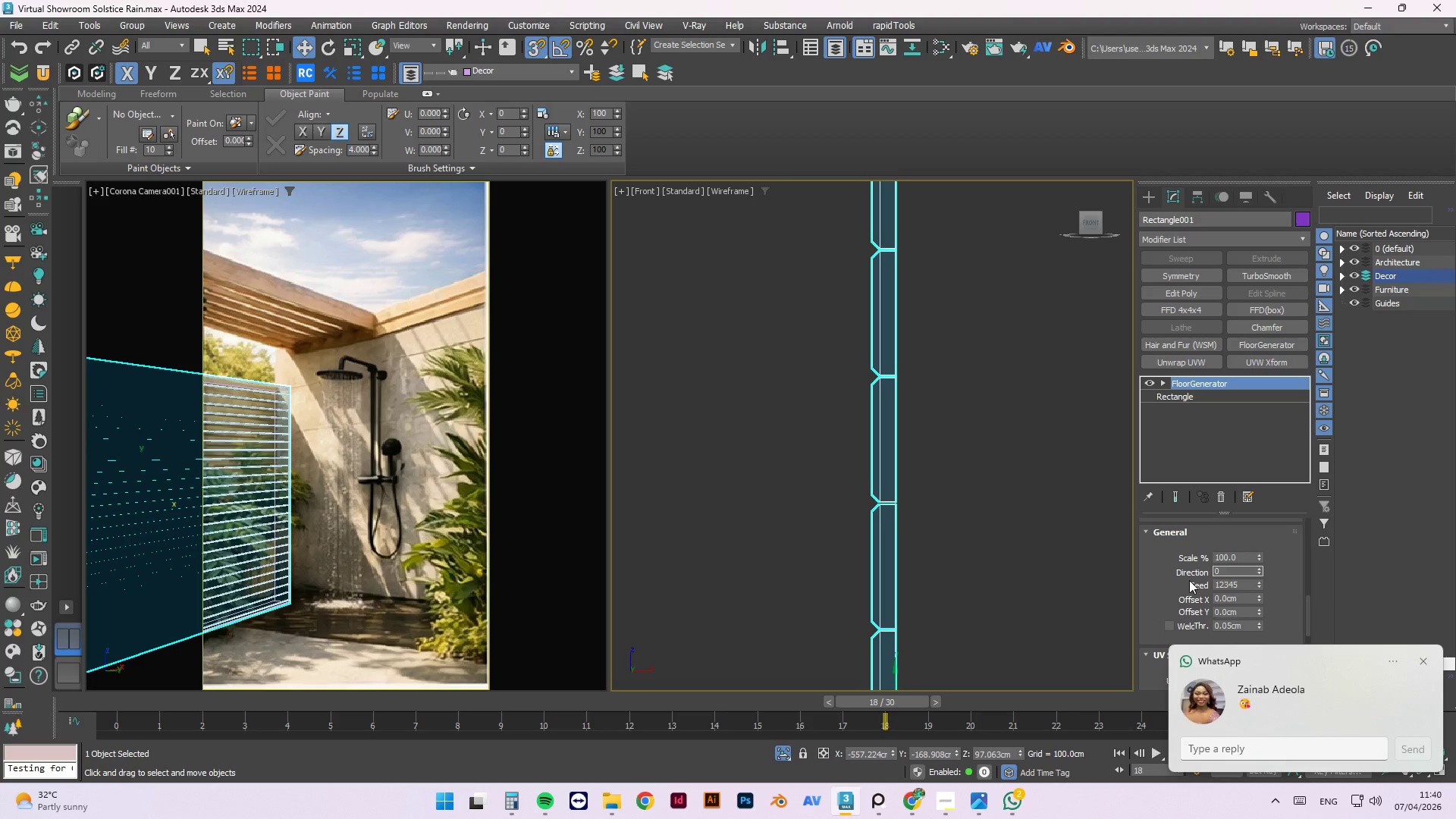 
key(NumpadEnter)
 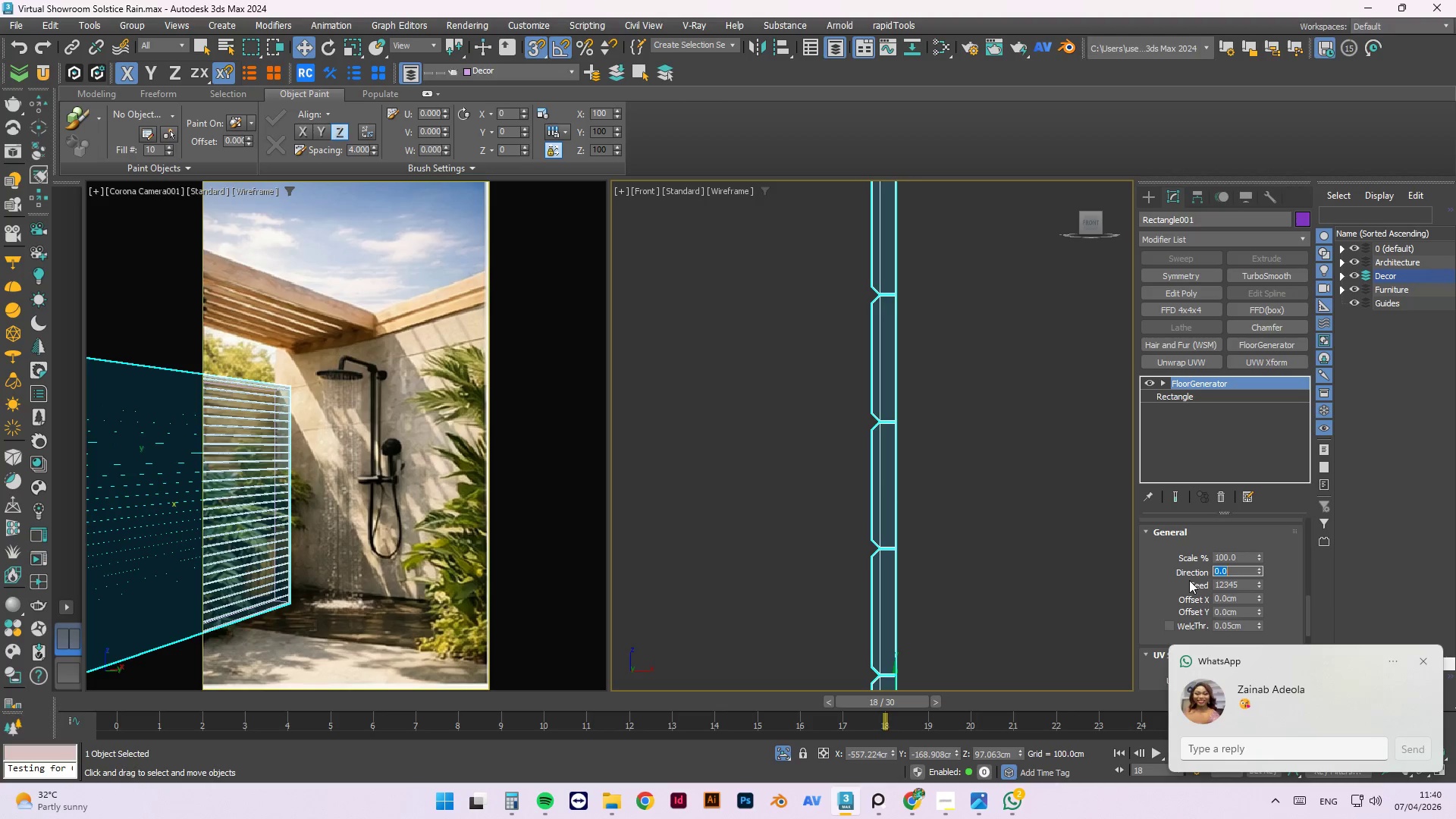 
key(NumpadSubtract)
 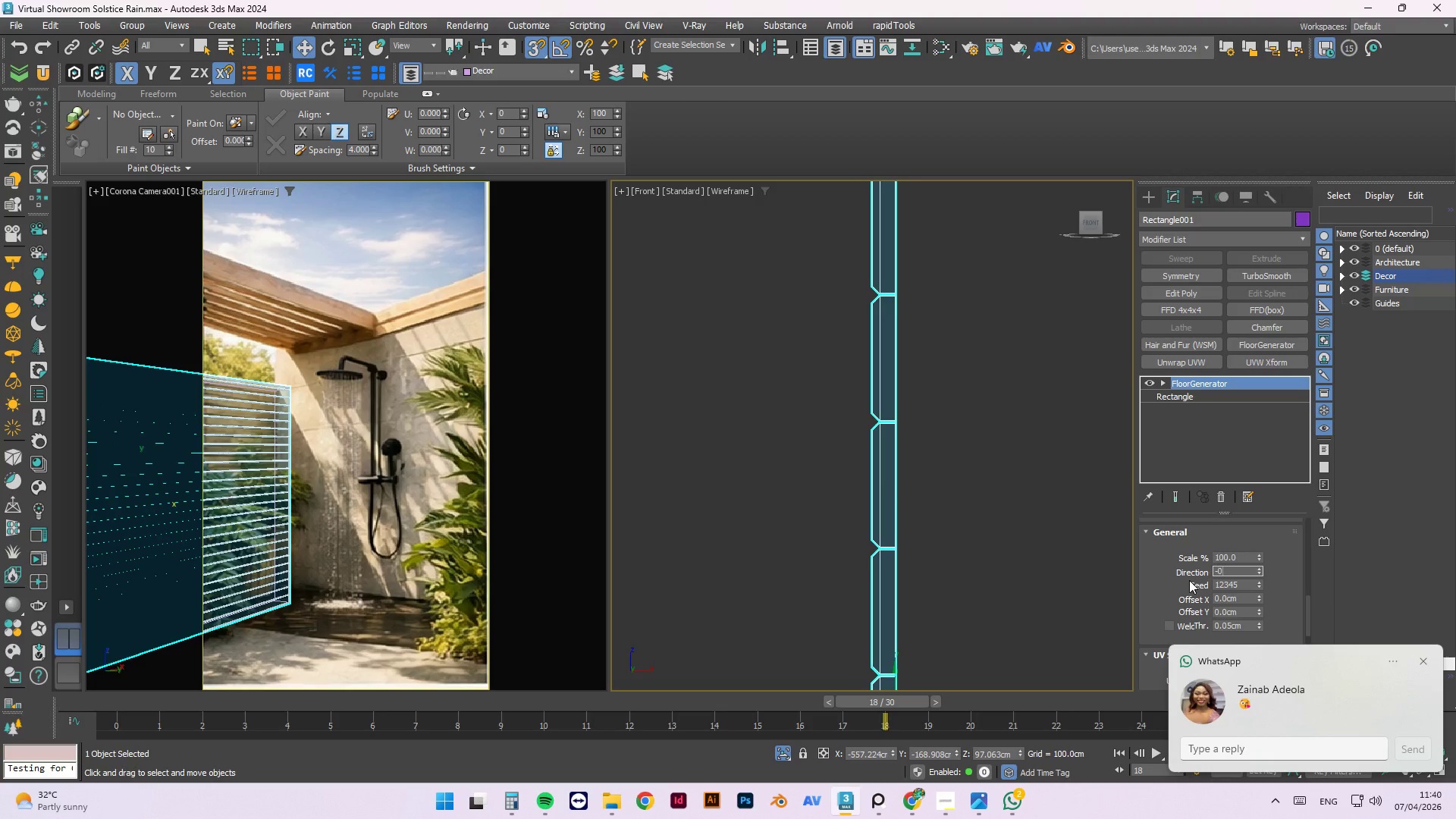 
key(Numpad0)
 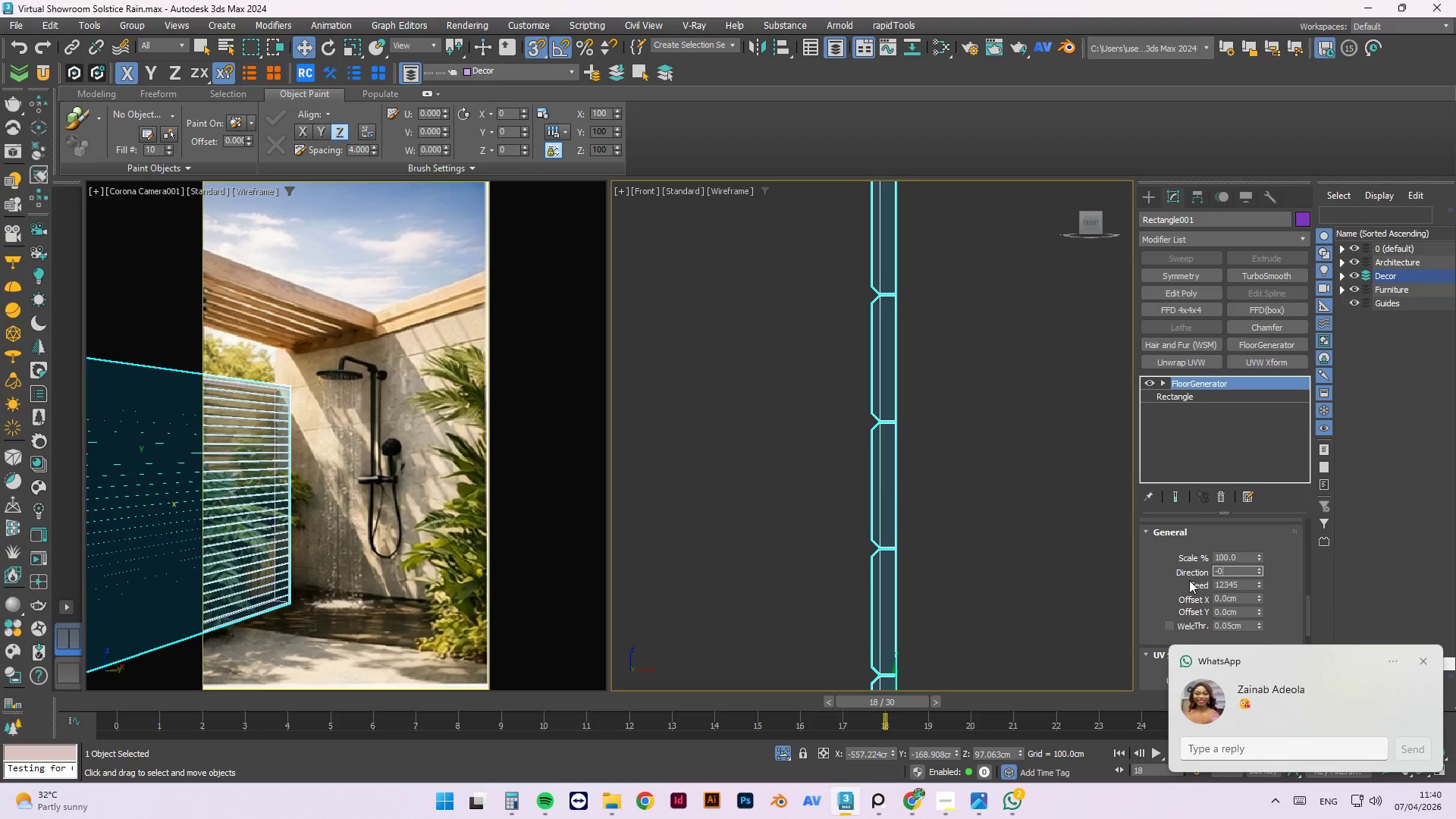 
key(NumpadEnter)
 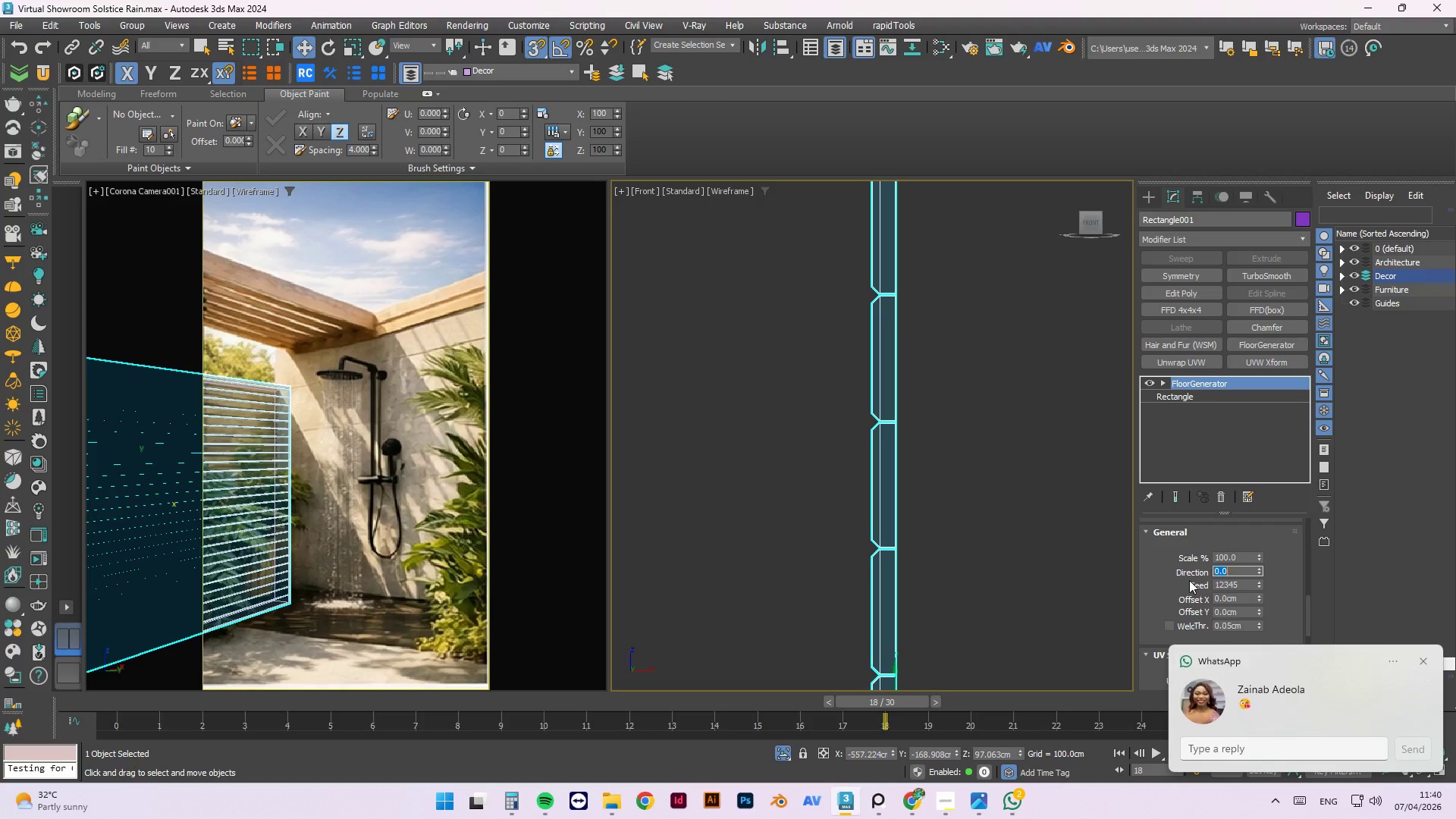 
key(Numpad9)
 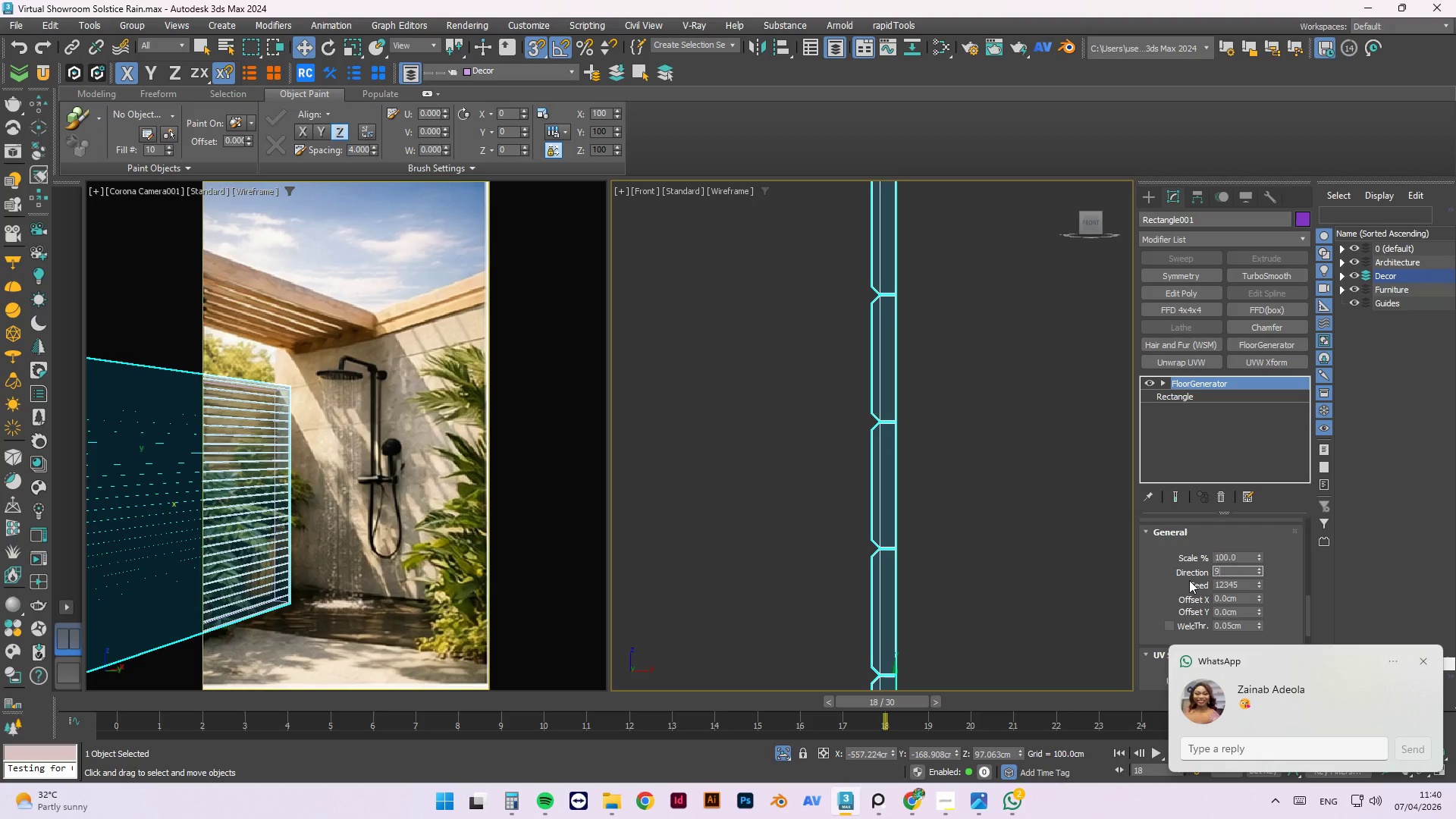 
key(Numpad0)
 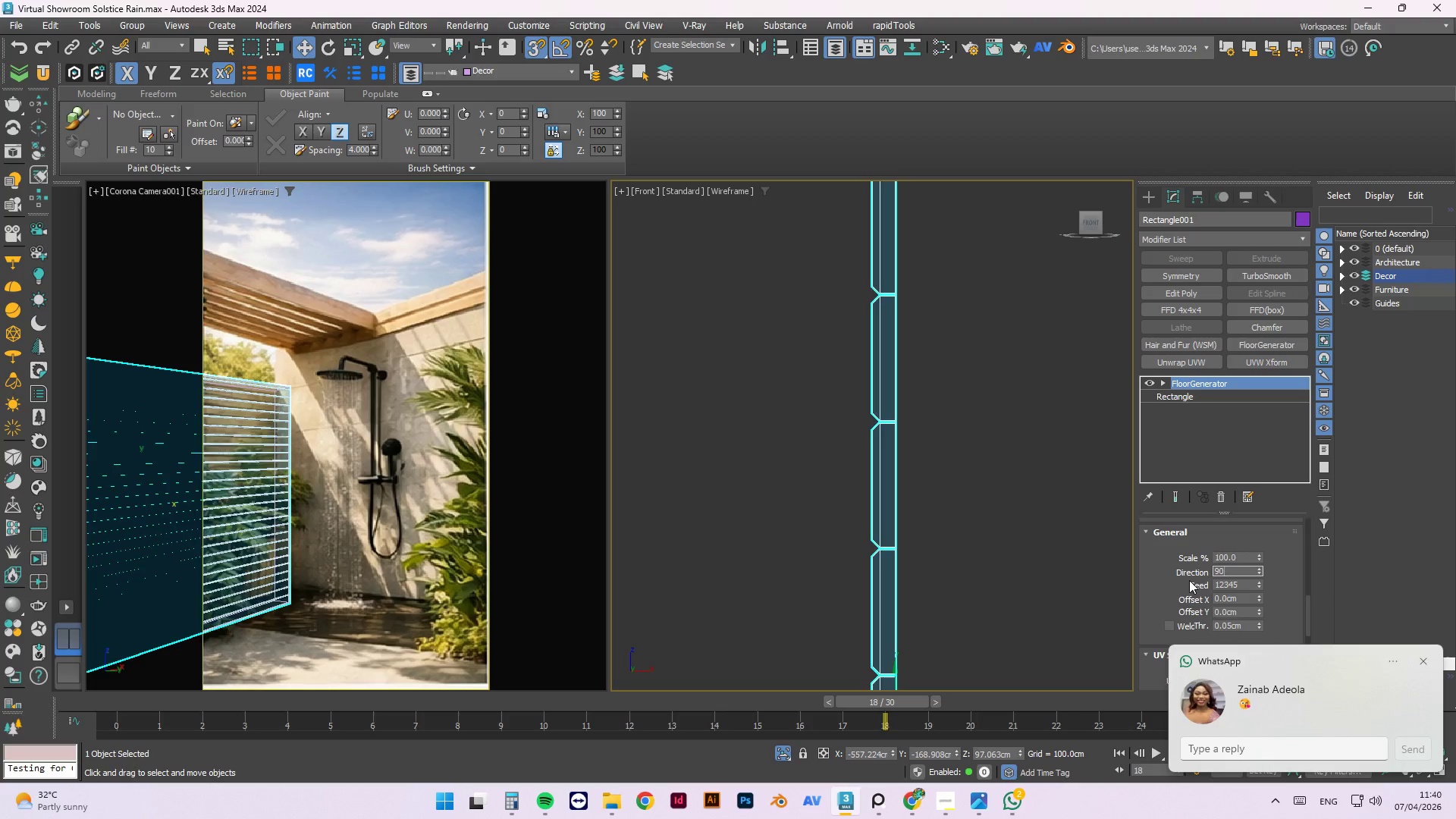 
key(NumpadEnter)
 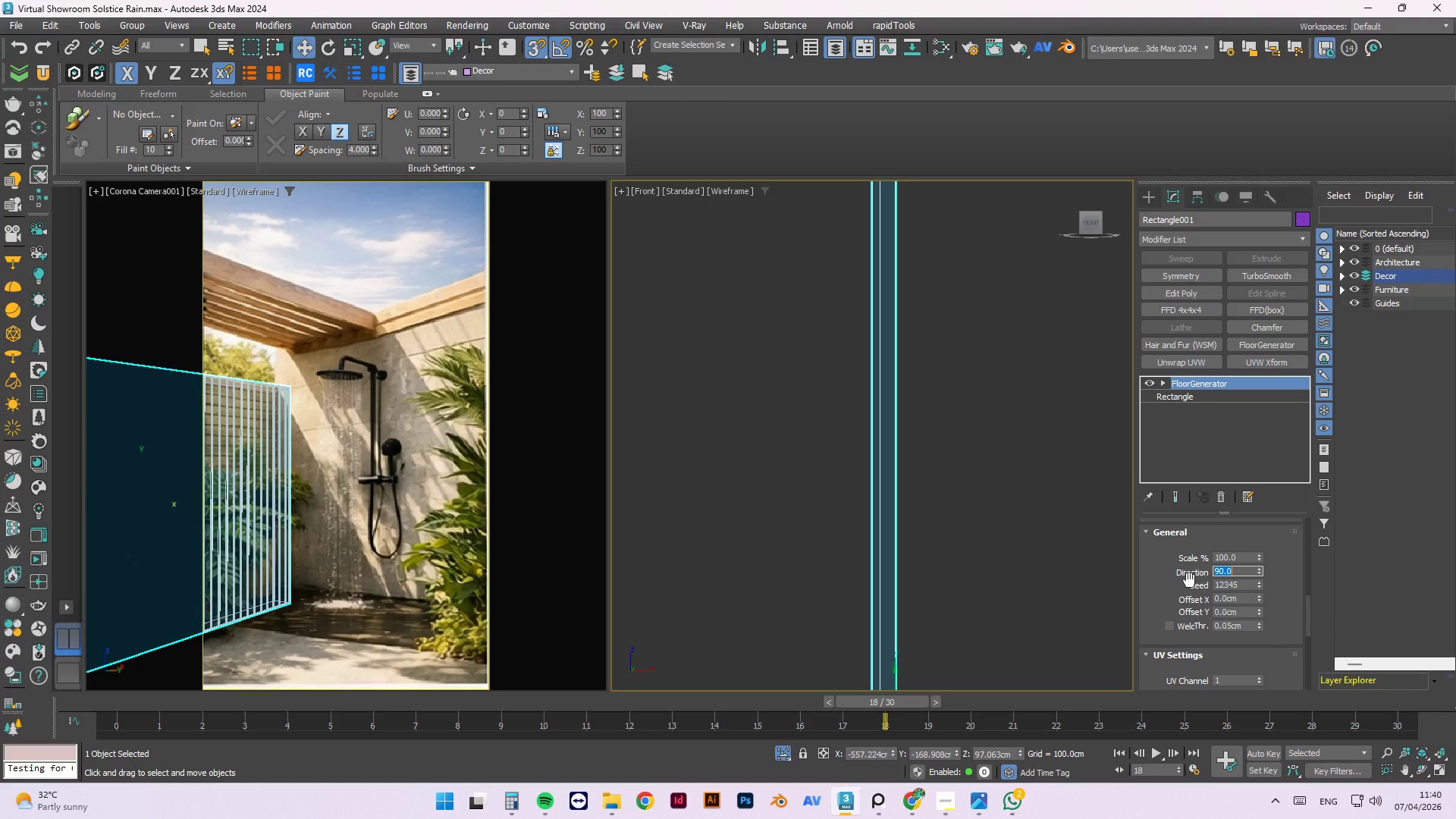 
key(NumpadSubtract)
 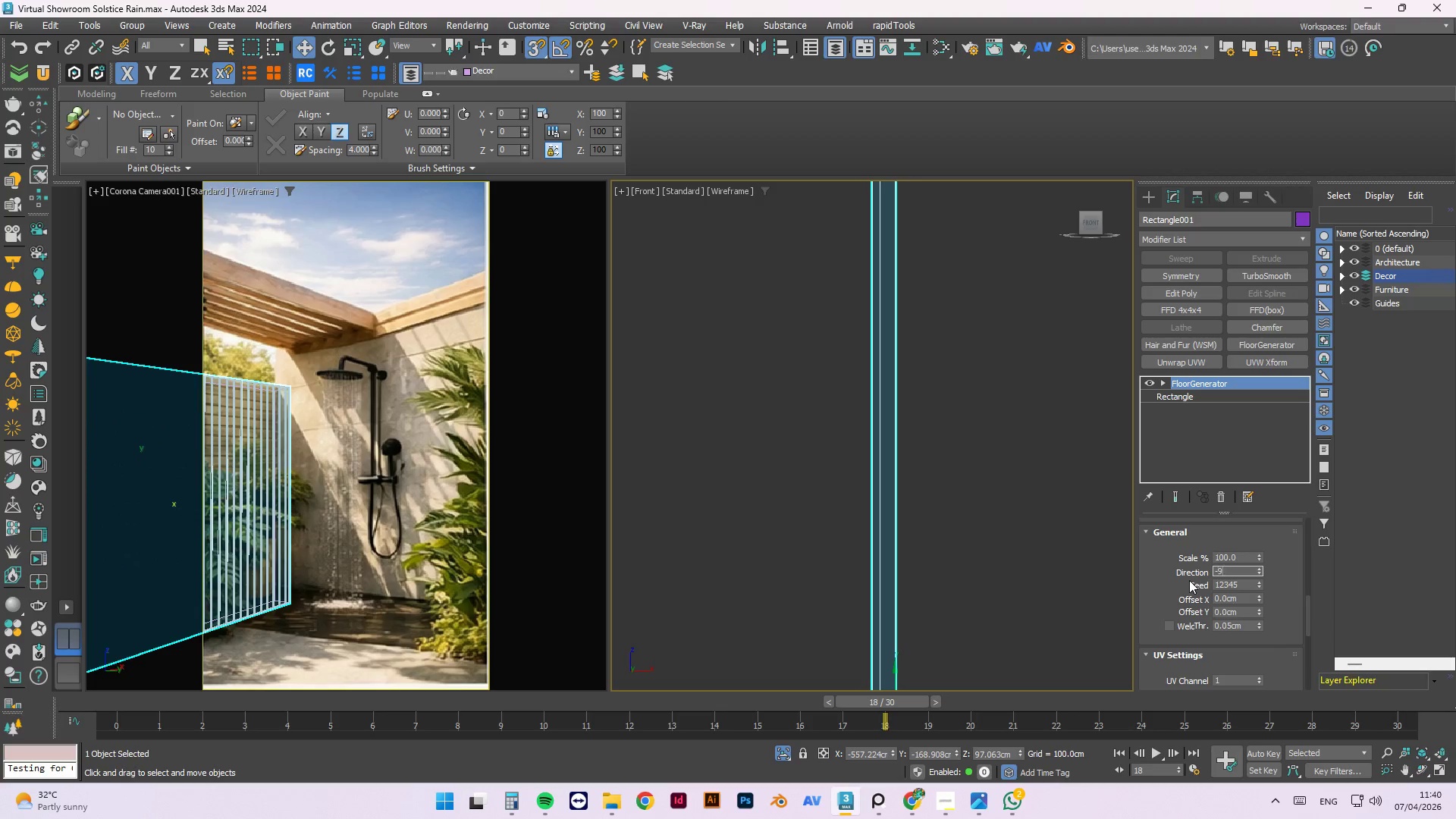 
key(Numpad9)
 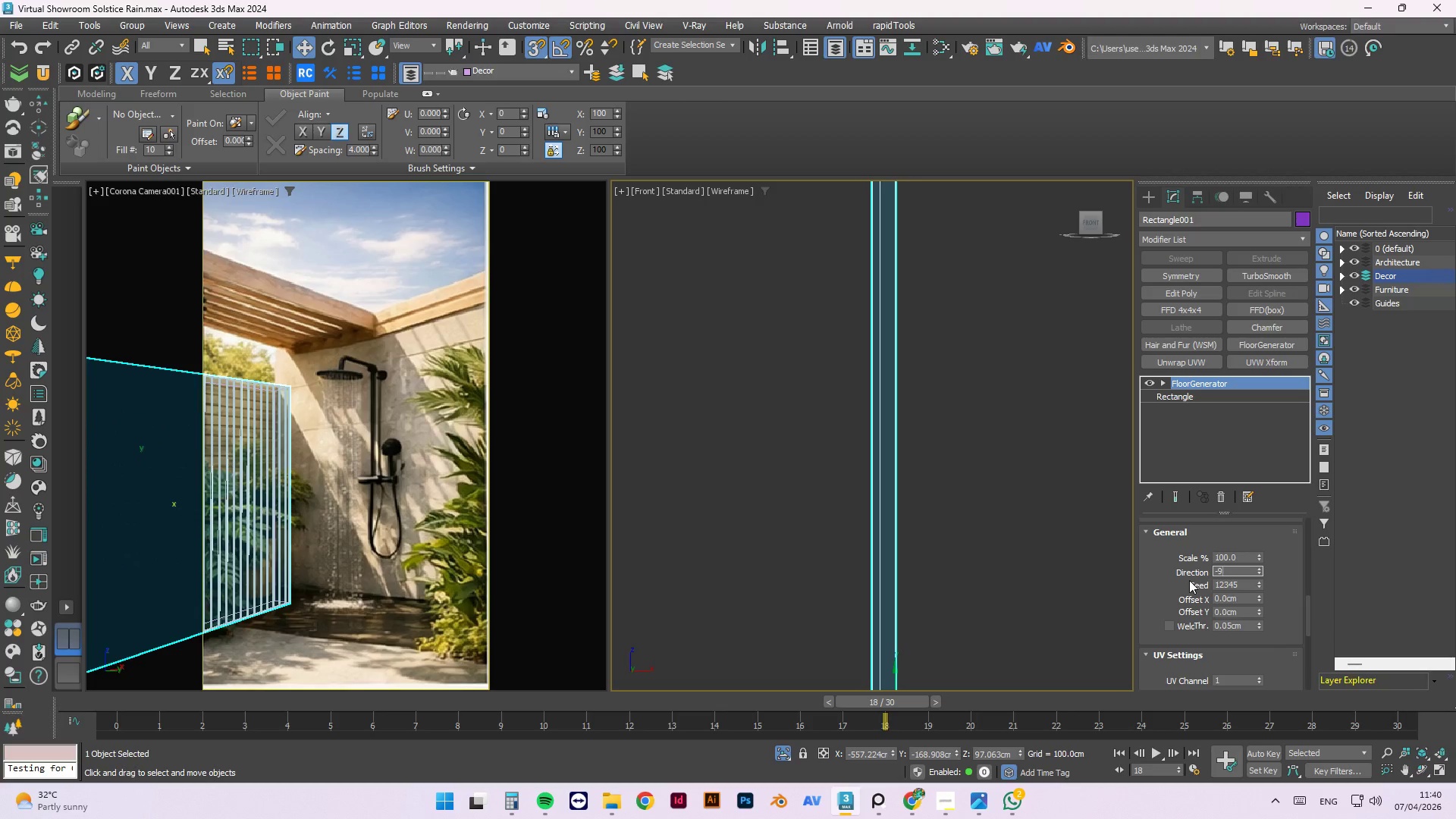 
key(Numpad0)
 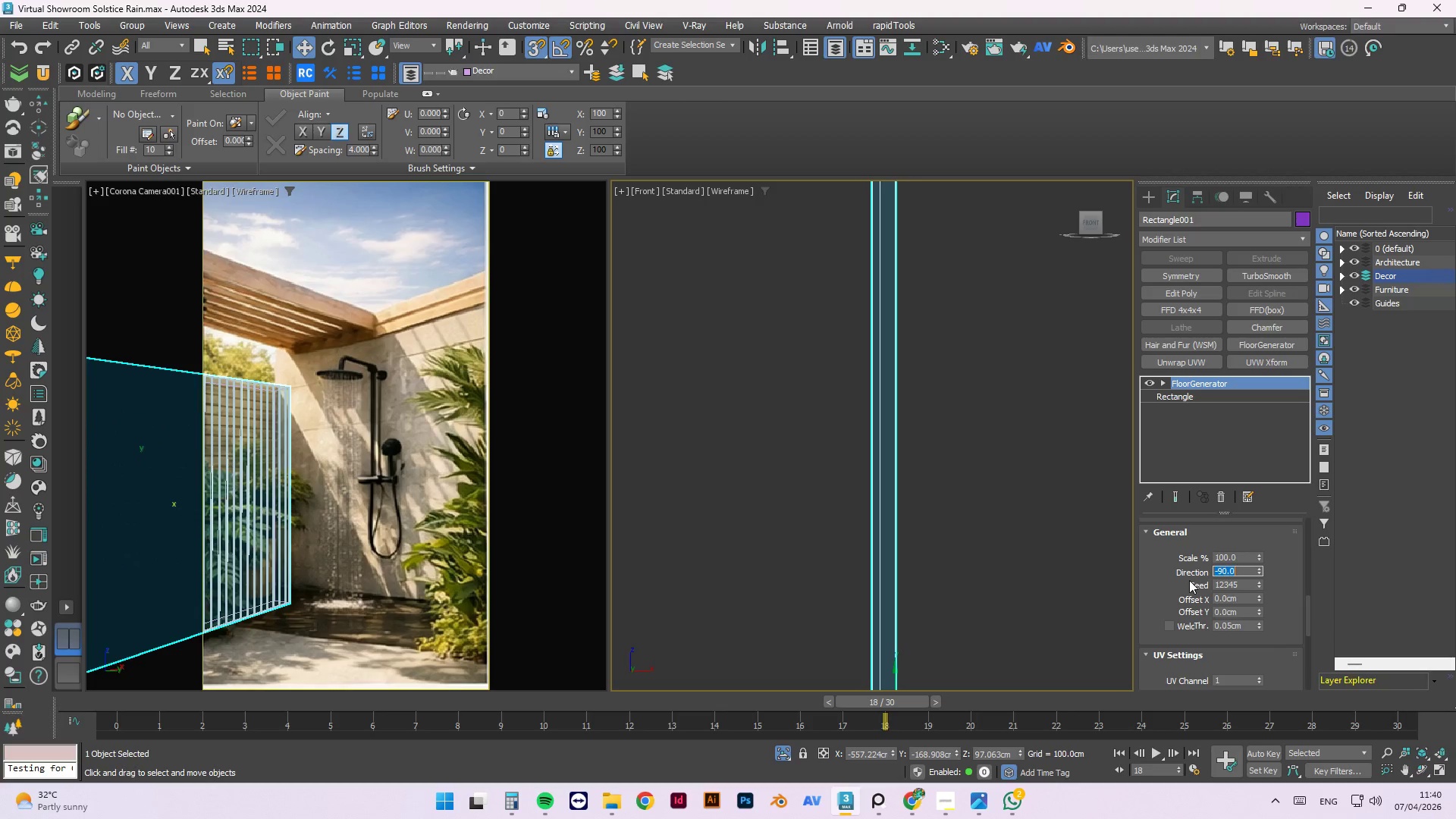 
key(NumpadEnter)
 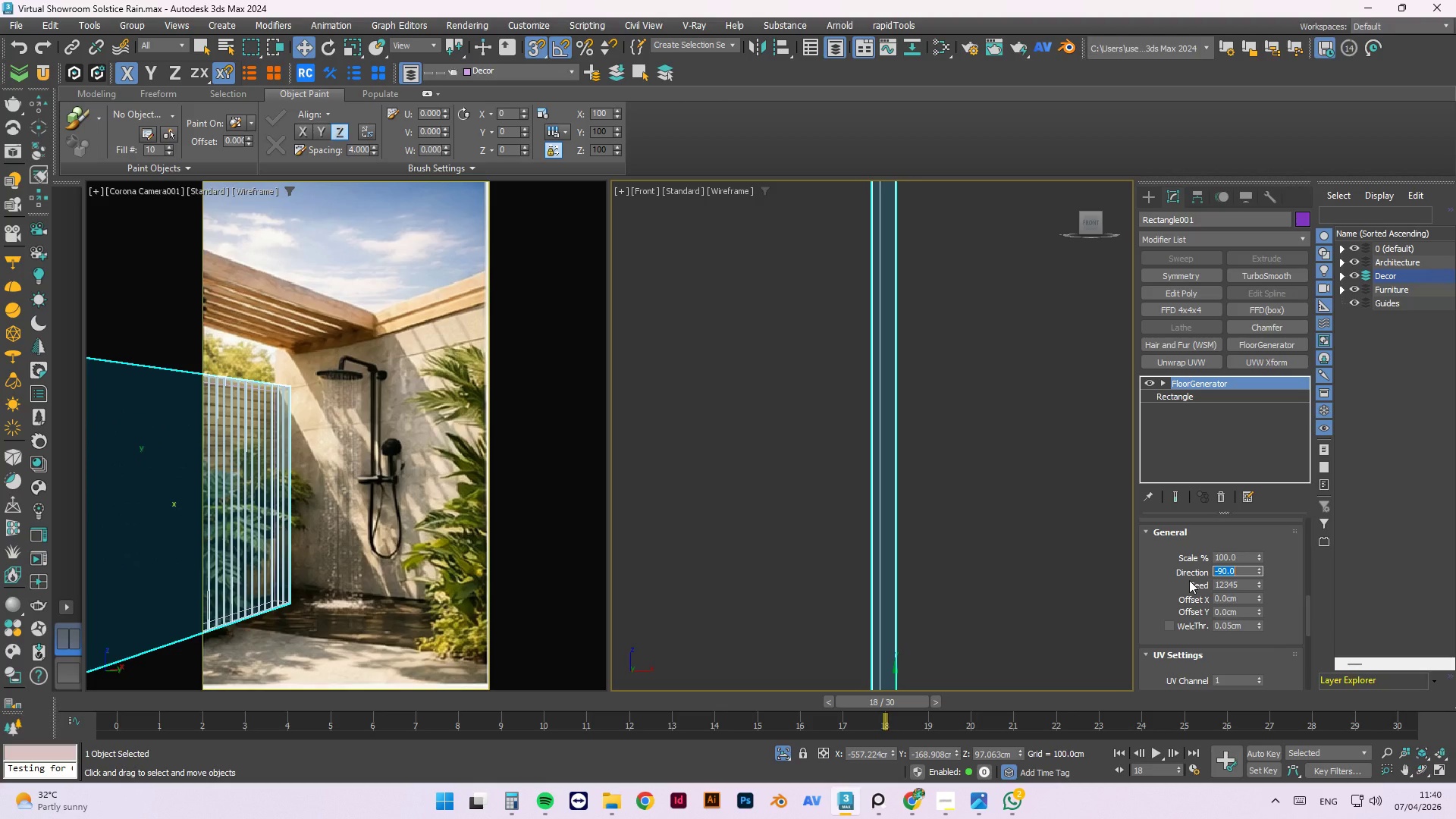 
key(Numpad1)
 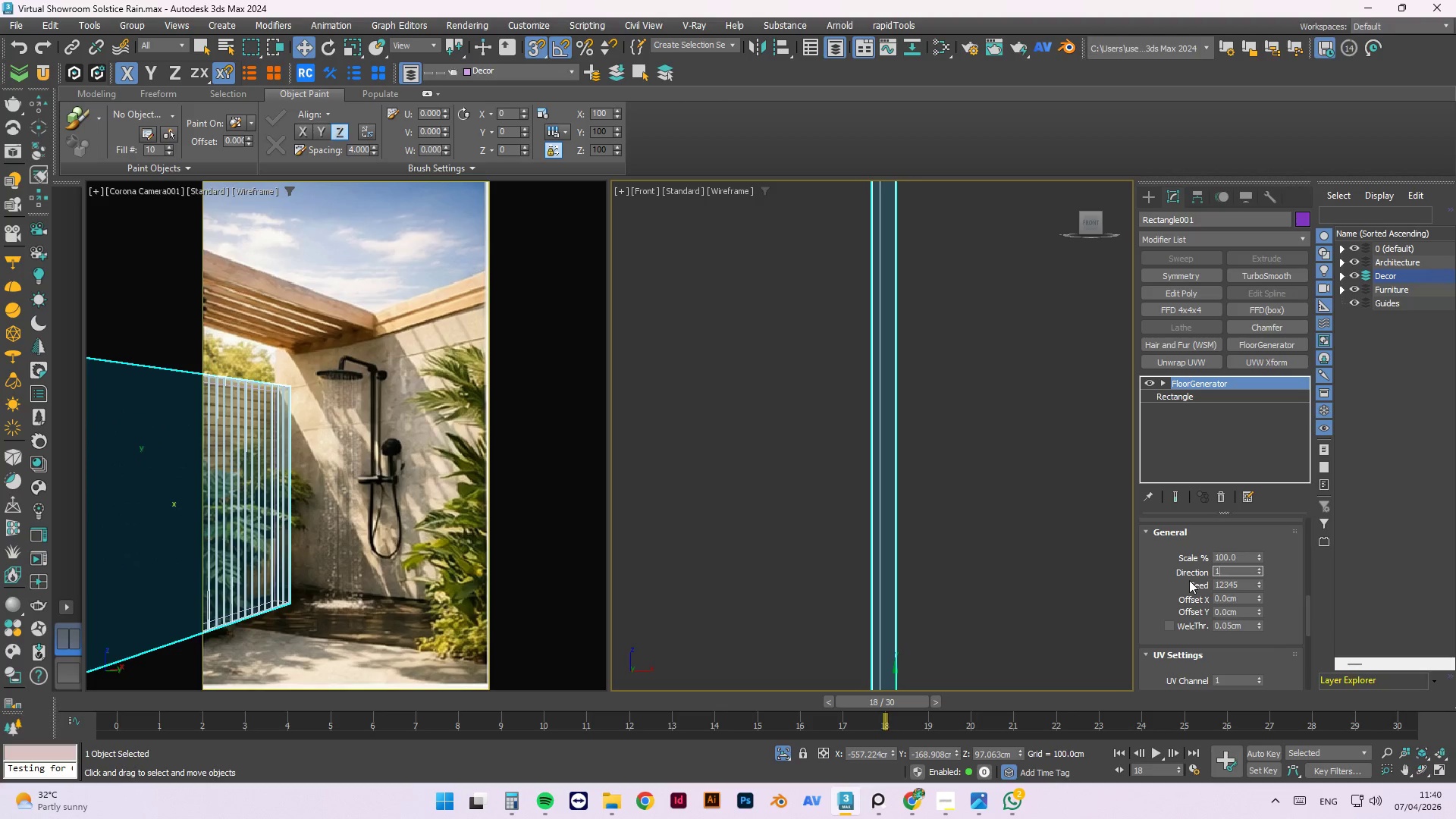 
key(Numpad8)
 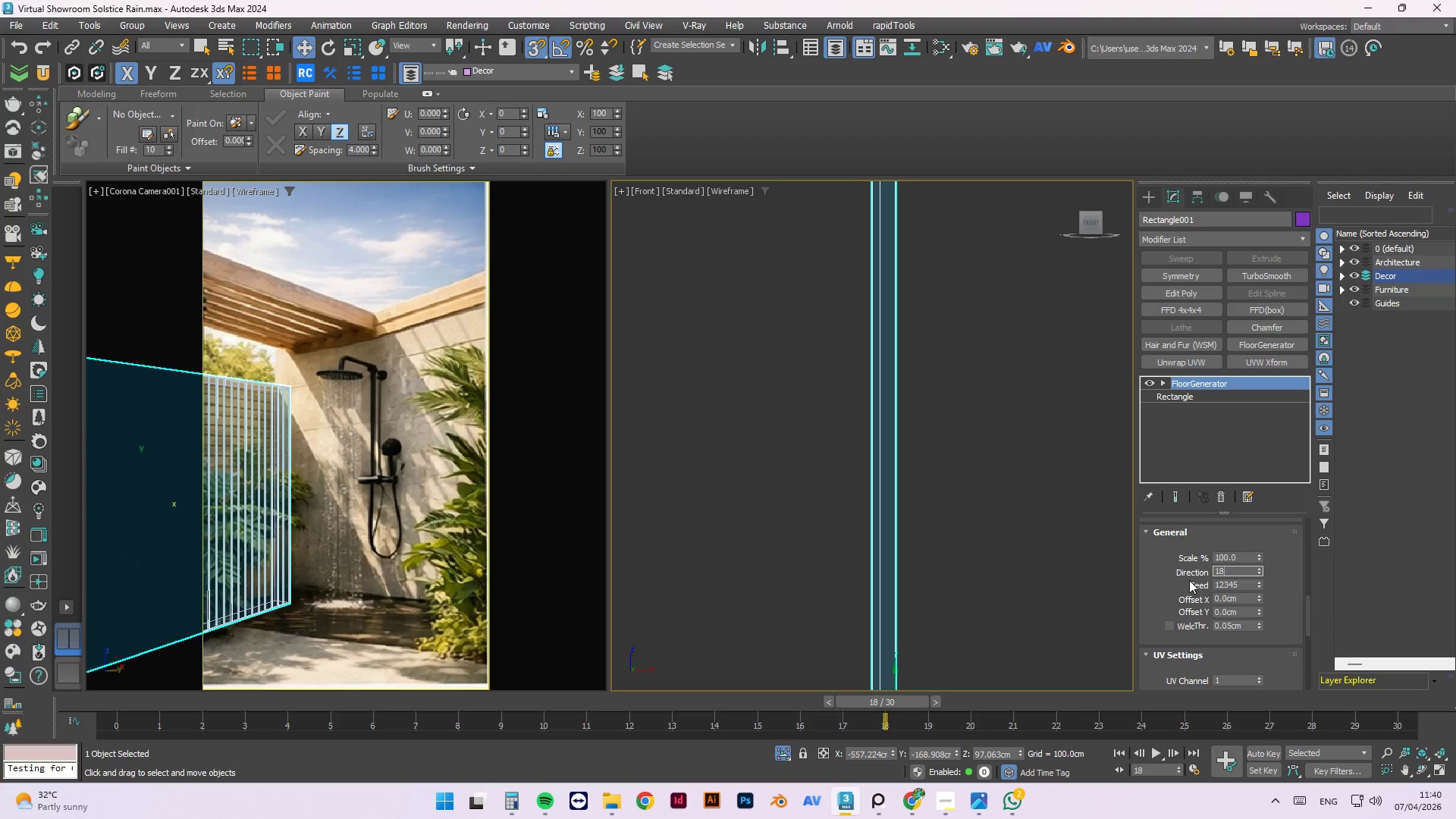 
key(Numpad0)
 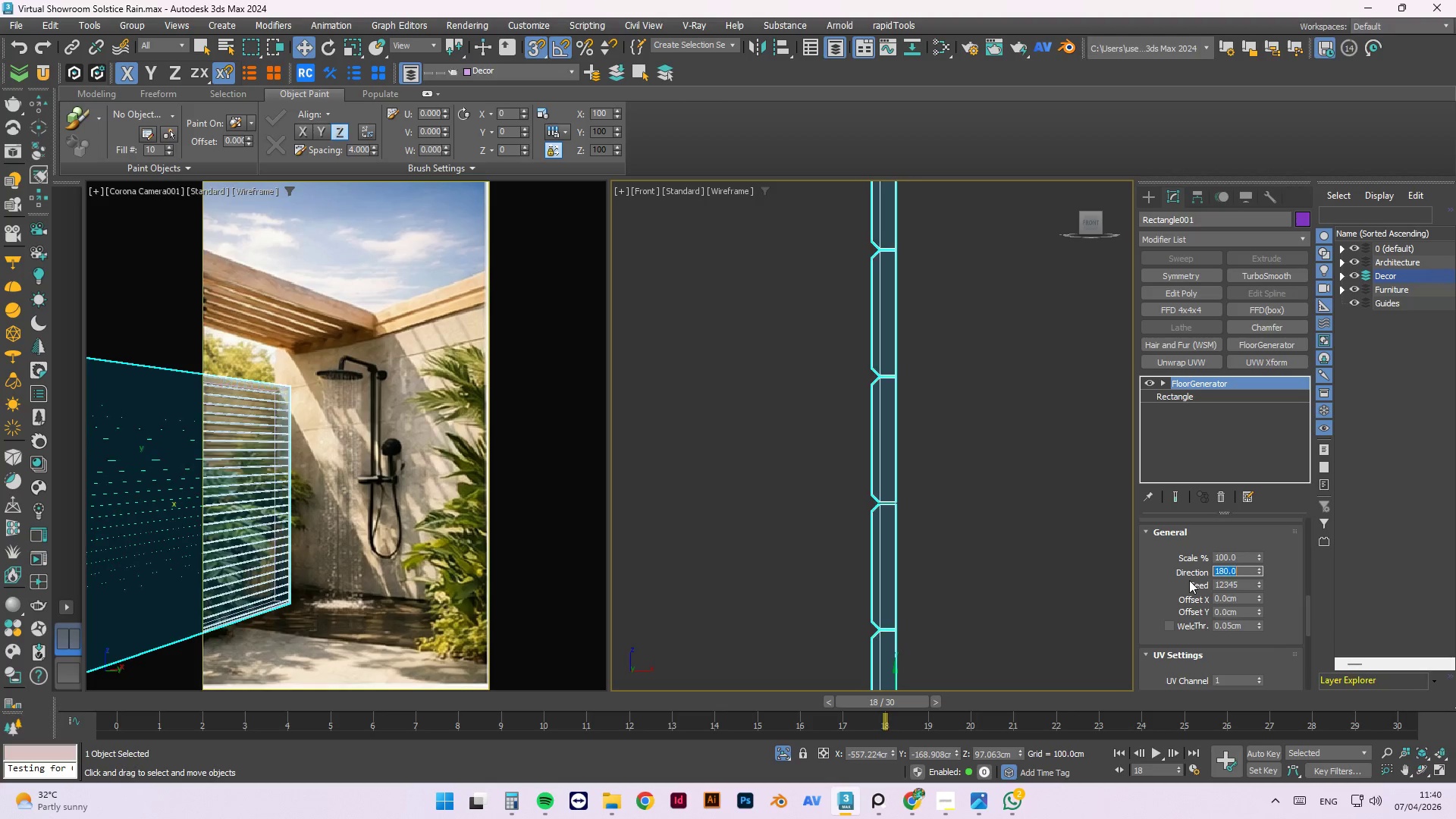 
key(NumpadEnter)
 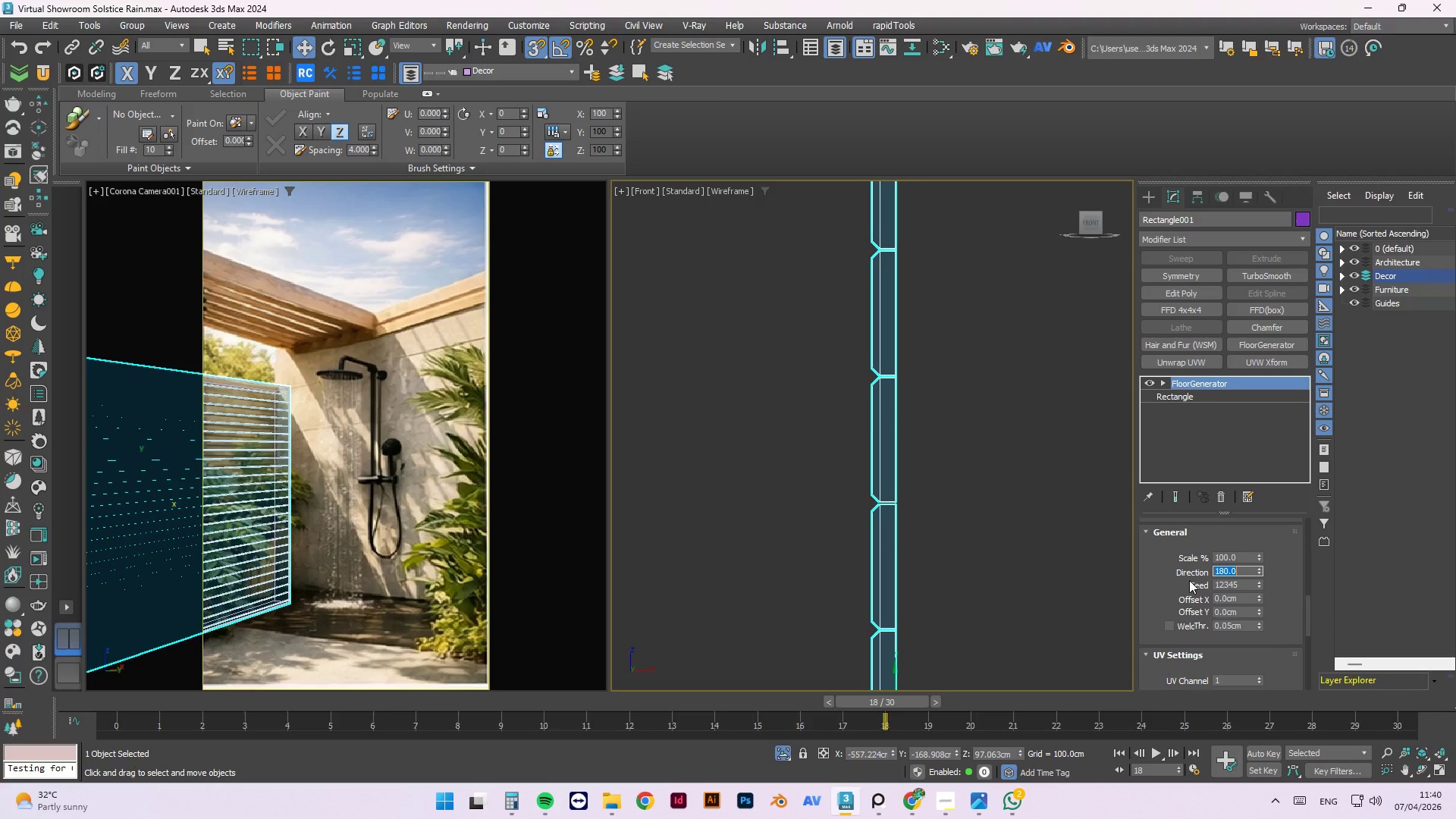 
key(Numpad0)
 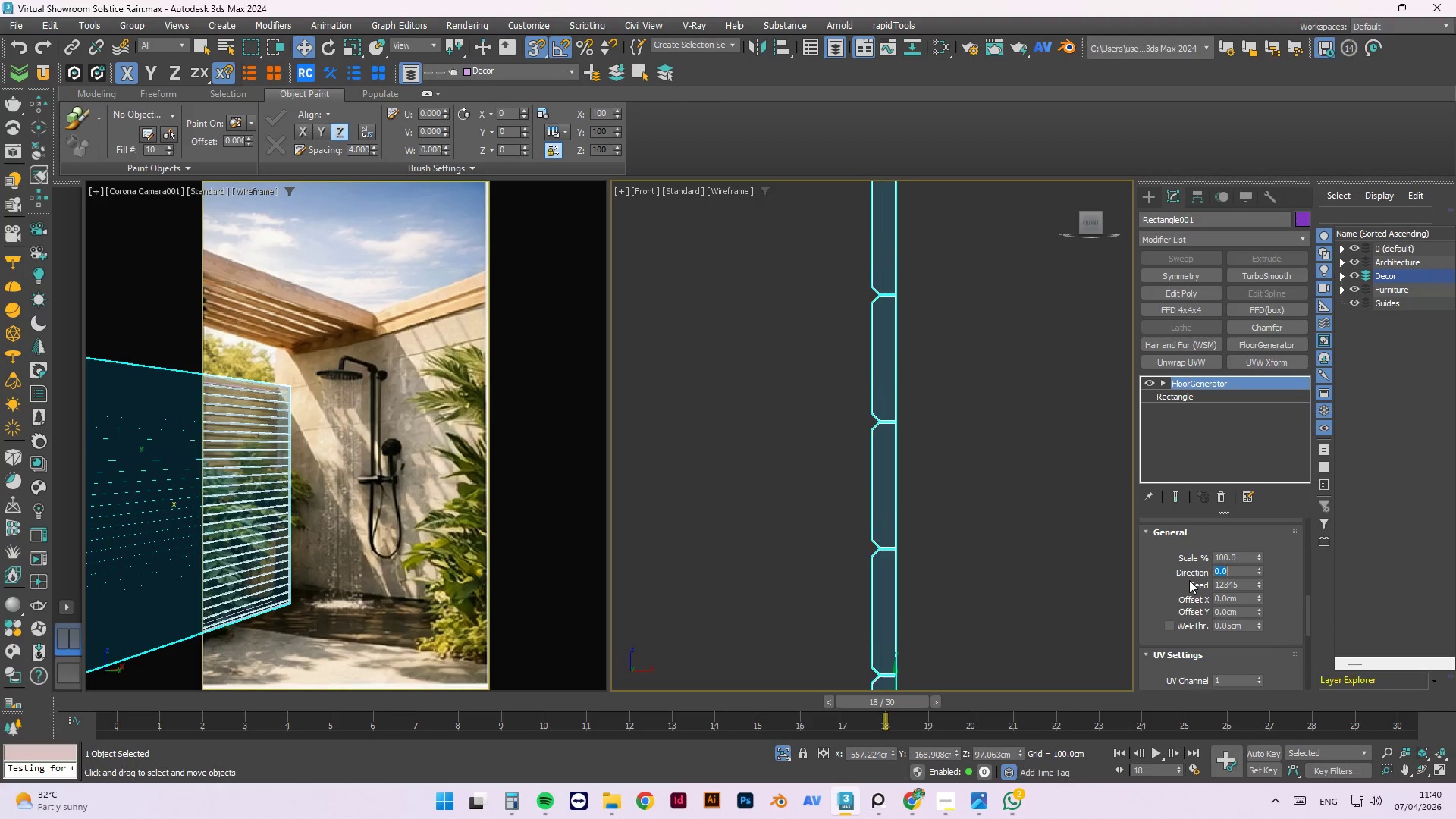 
key(NumpadEnter)
 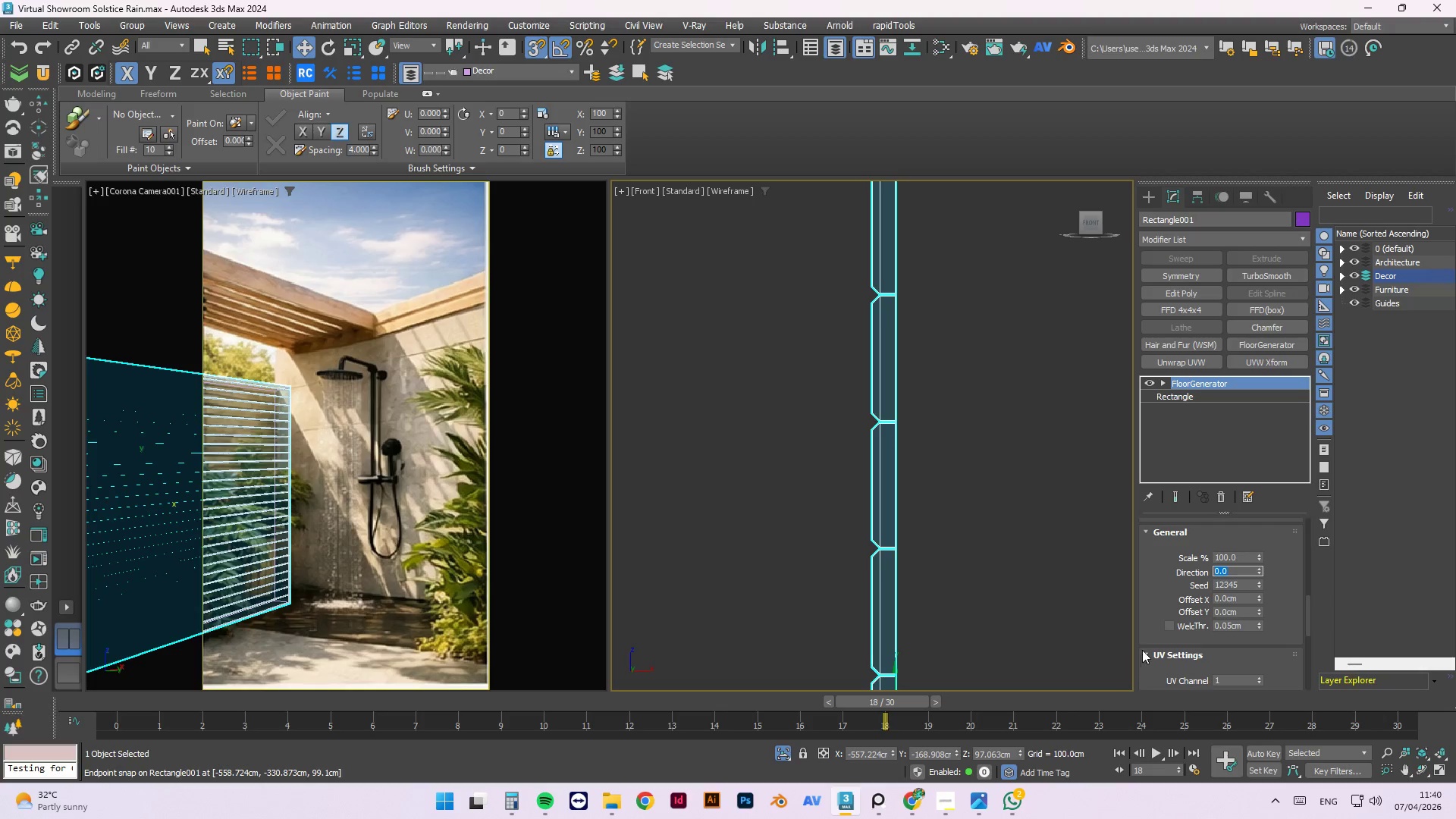 
scroll: coordinate [1281, 606], scroll_direction: down, amount: 6.0
 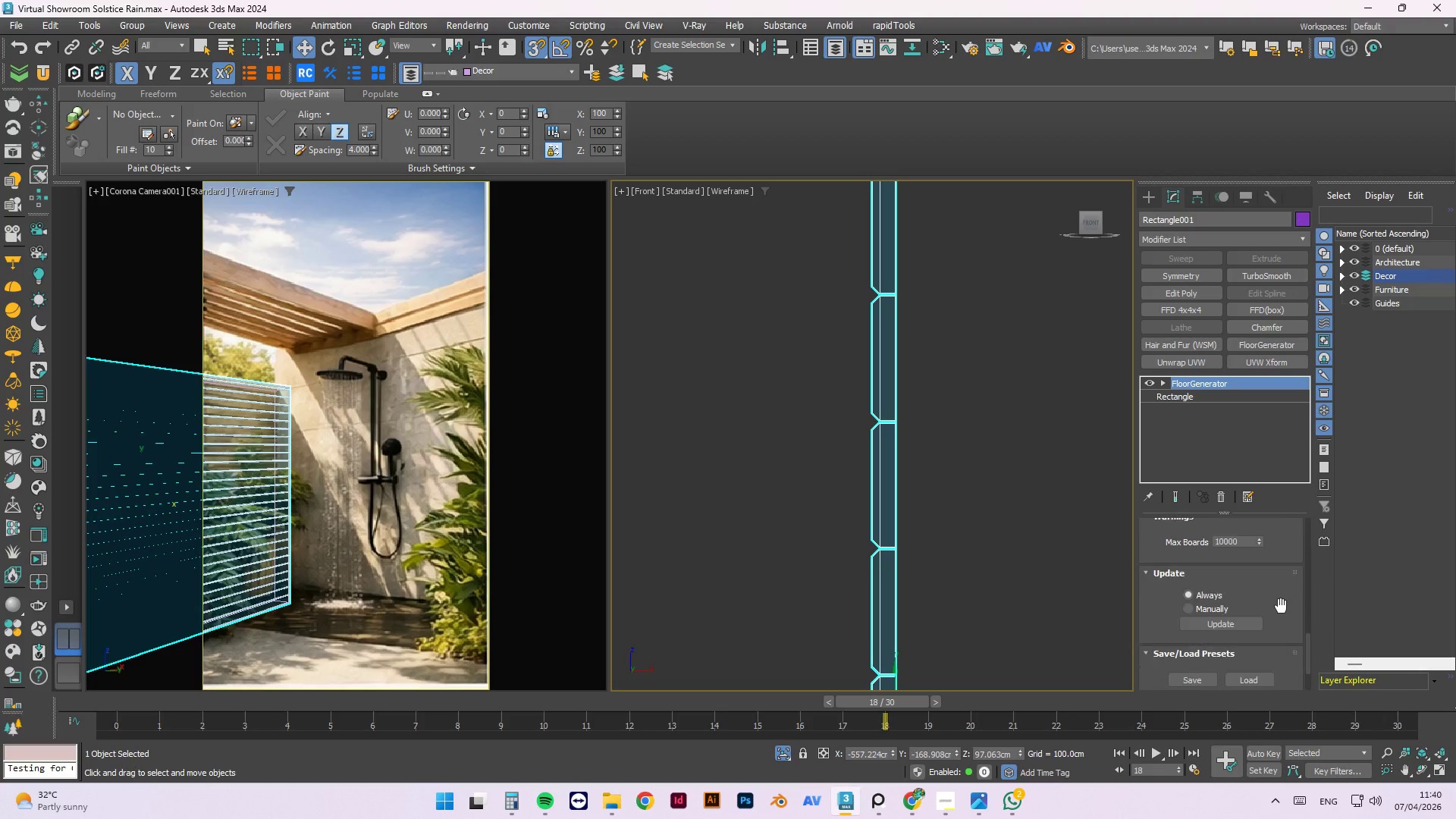 
left_click([968, 504])
 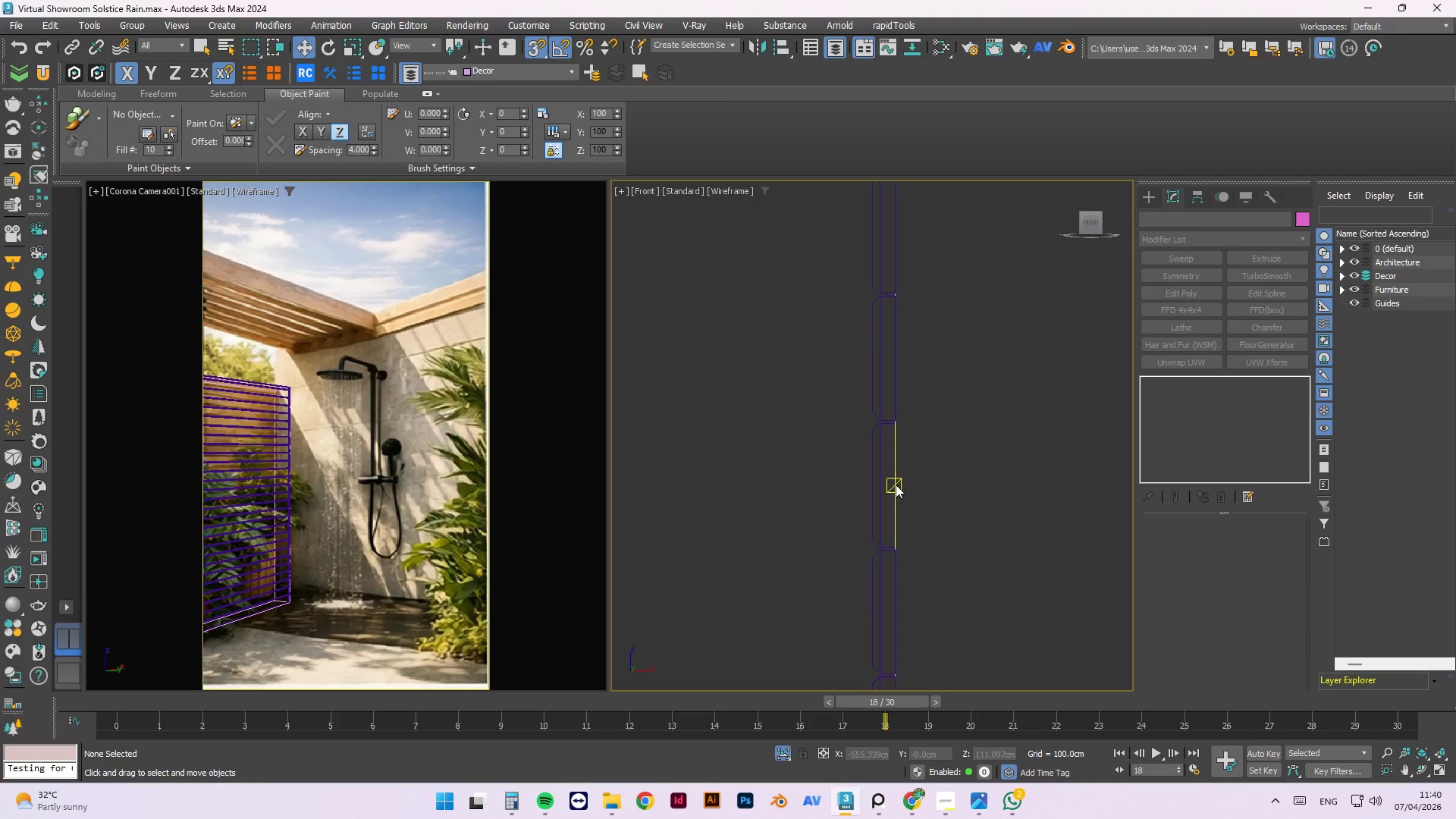 
scroll: coordinate [852, 455], scroll_direction: down, amount: 9.0
 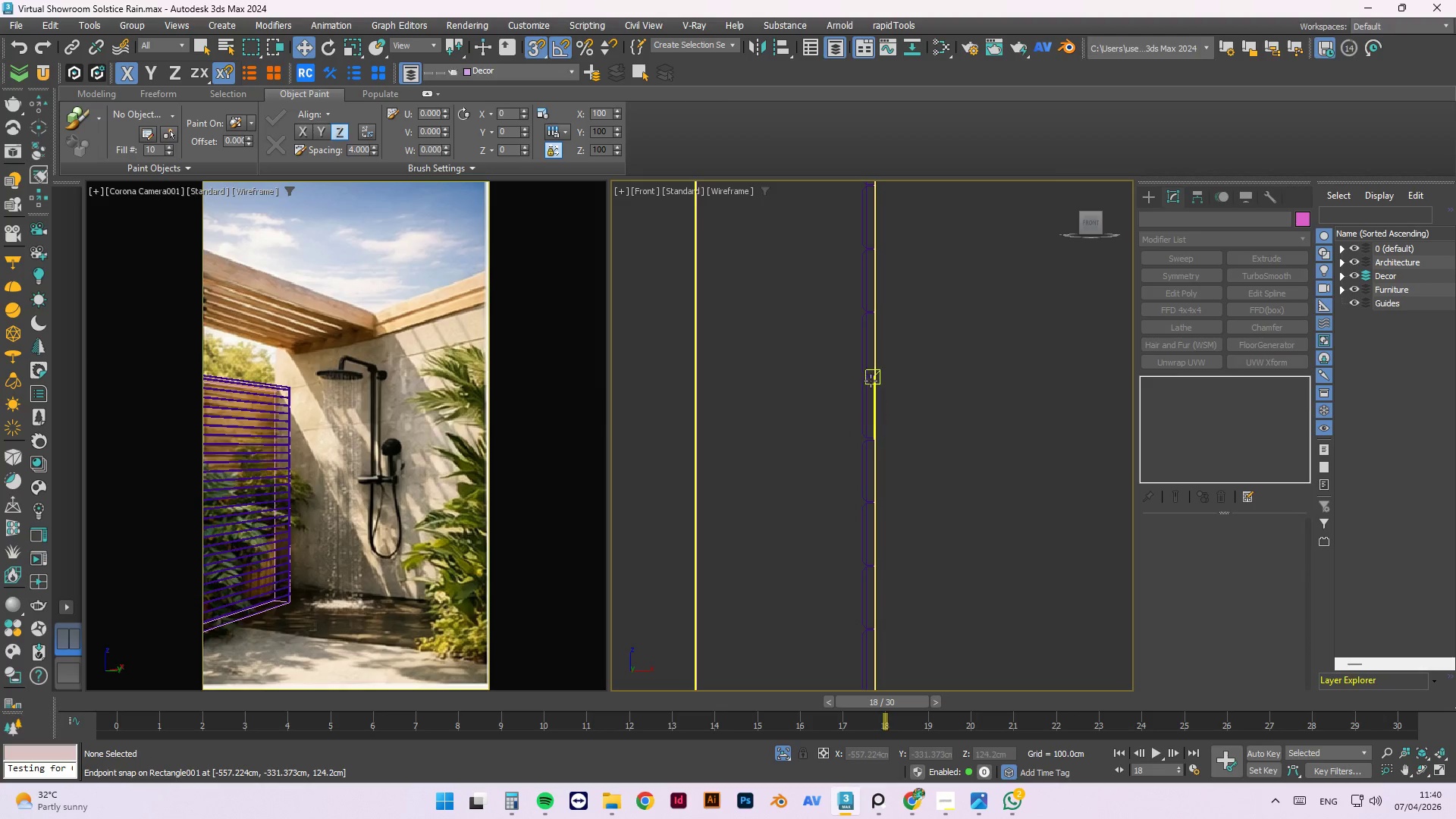 
left_click([856, 398])
 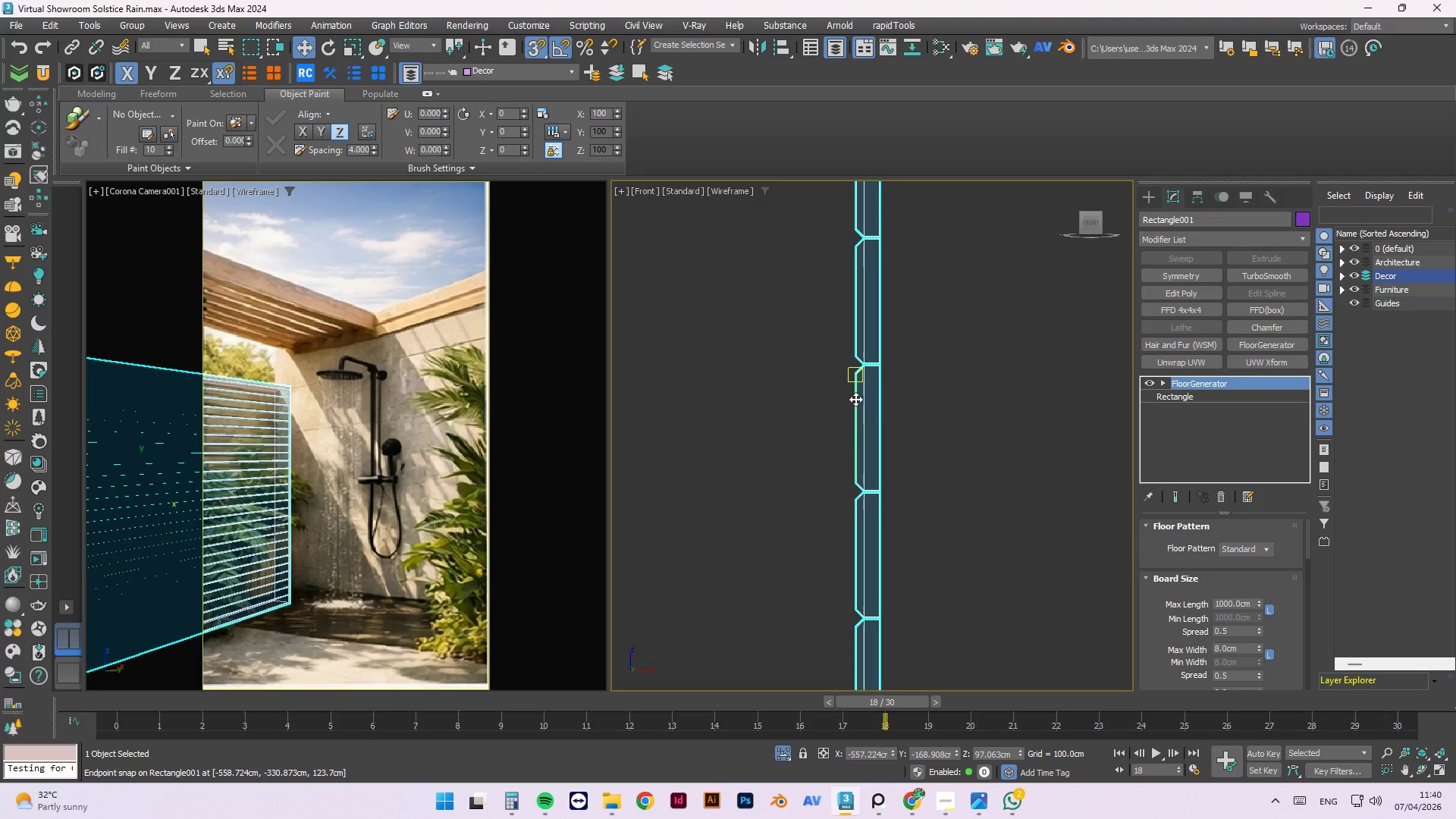 
scroll: coordinate [868, 389], scroll_direction: up, amount: 2.0
 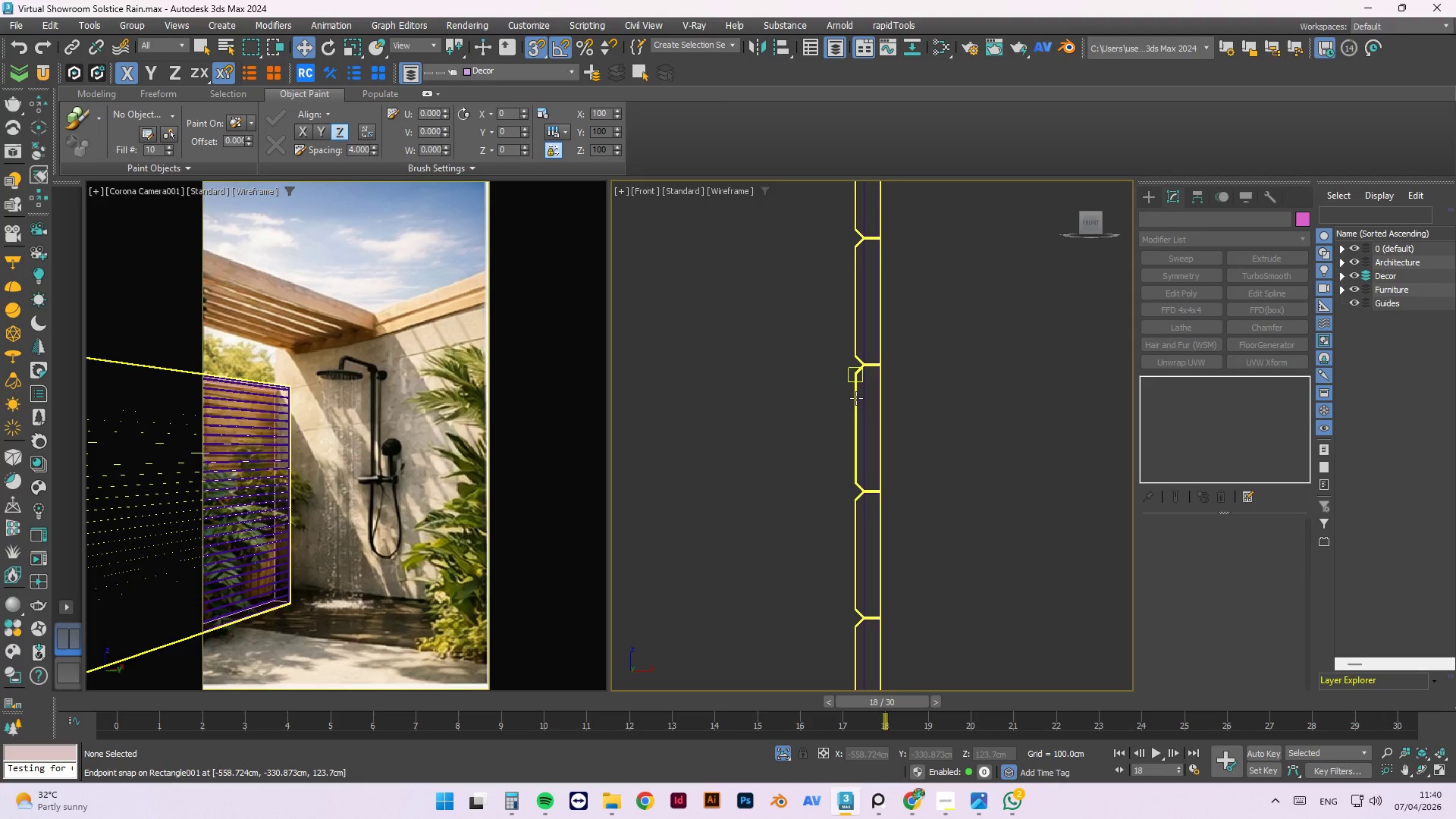 
scroll: coordinate [859, 410], scroll_direction: down, amount: 6.0
 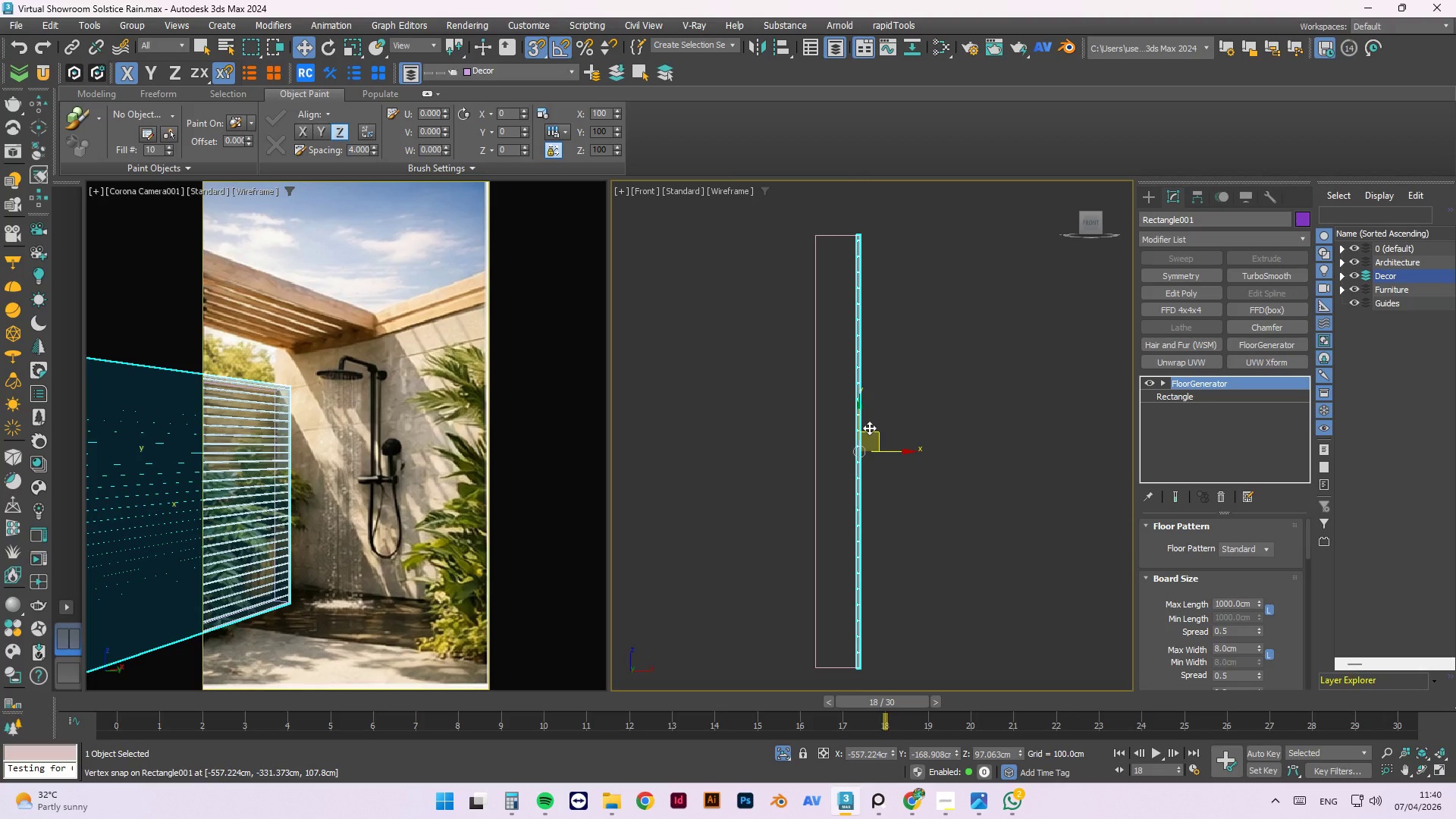 
key(E)
 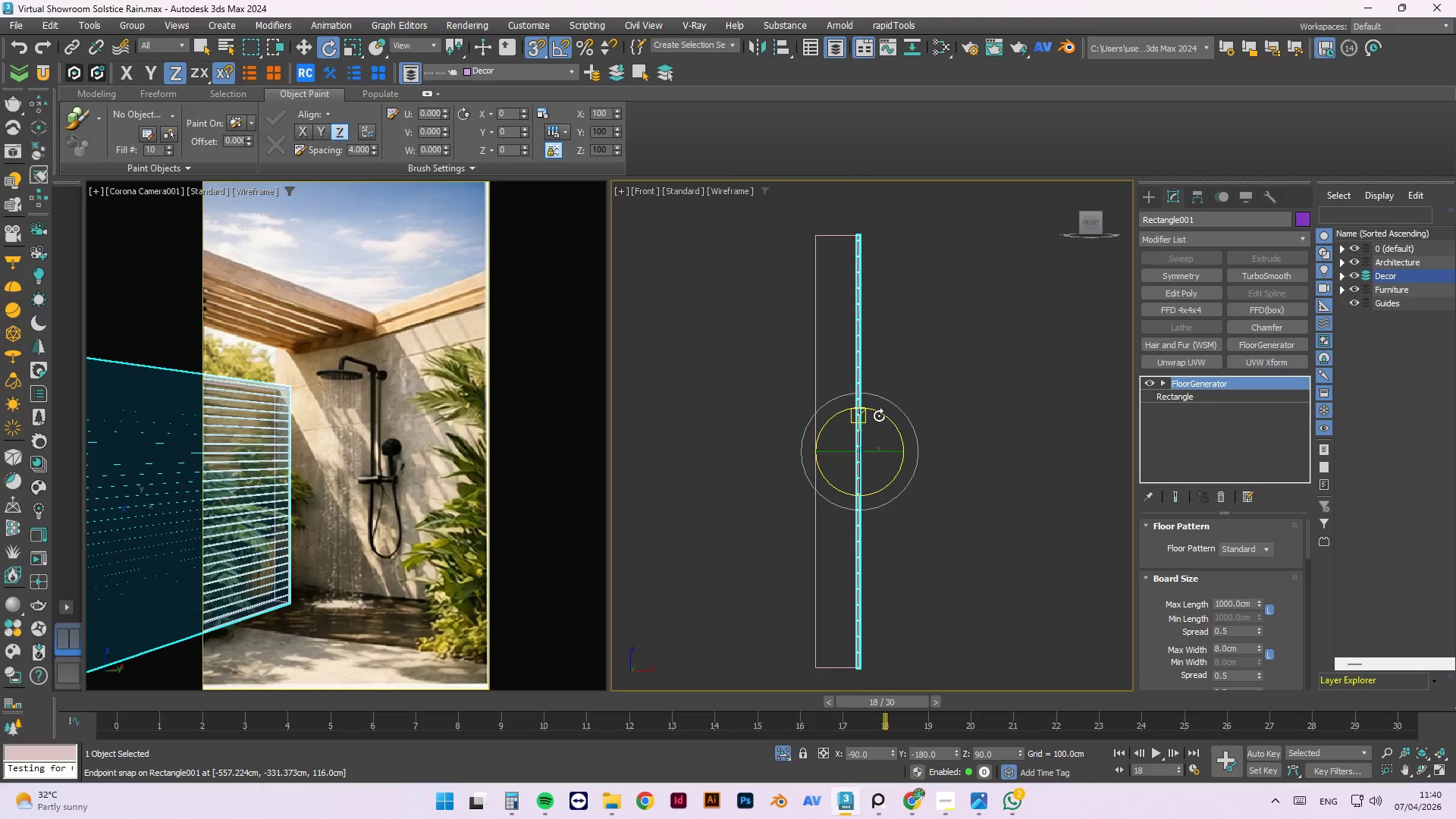 
left_click_drag(start_coordinate=[879, 416], to_coordinate=[986, 511])
 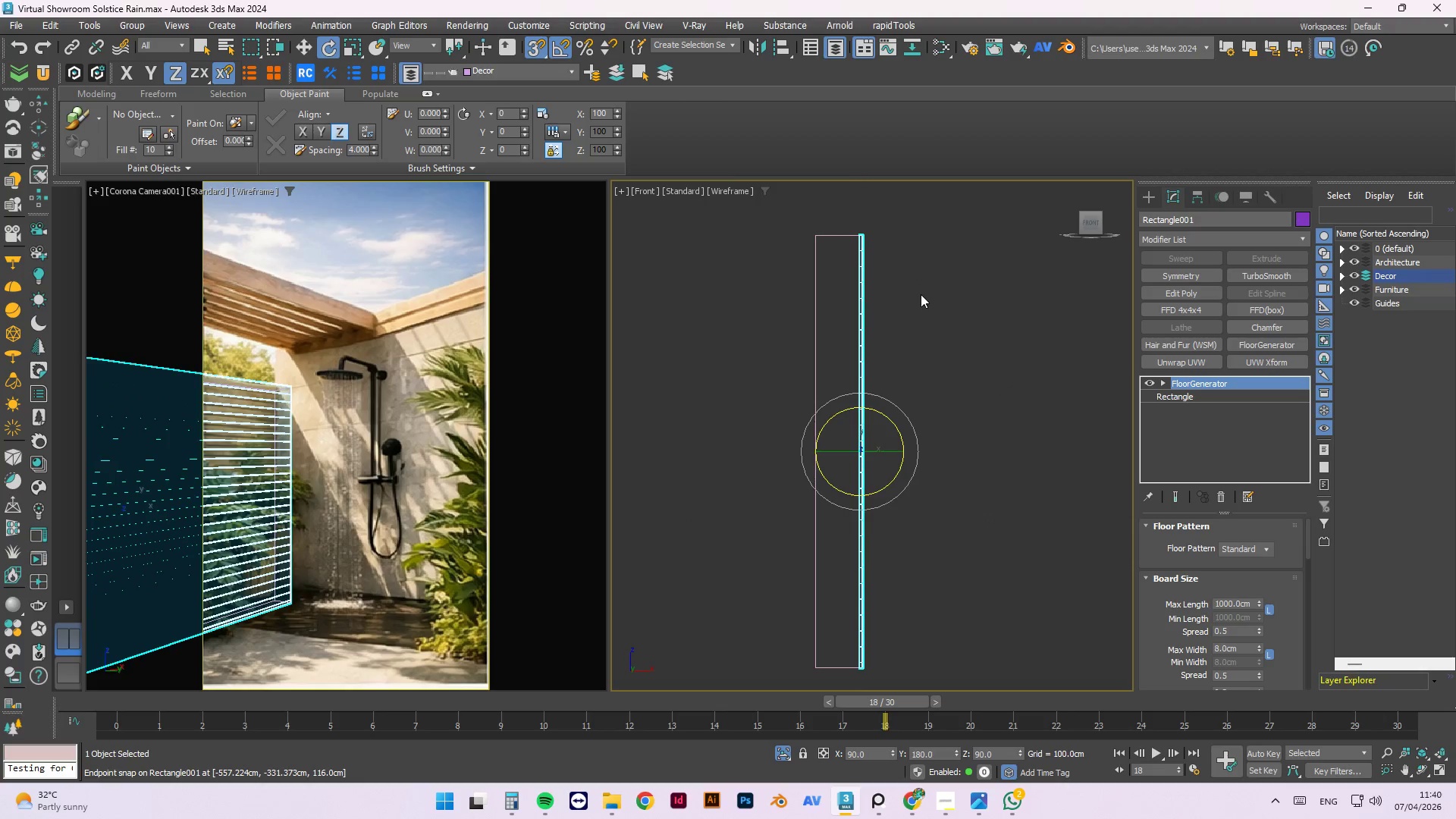 
left_click([921, 293])
 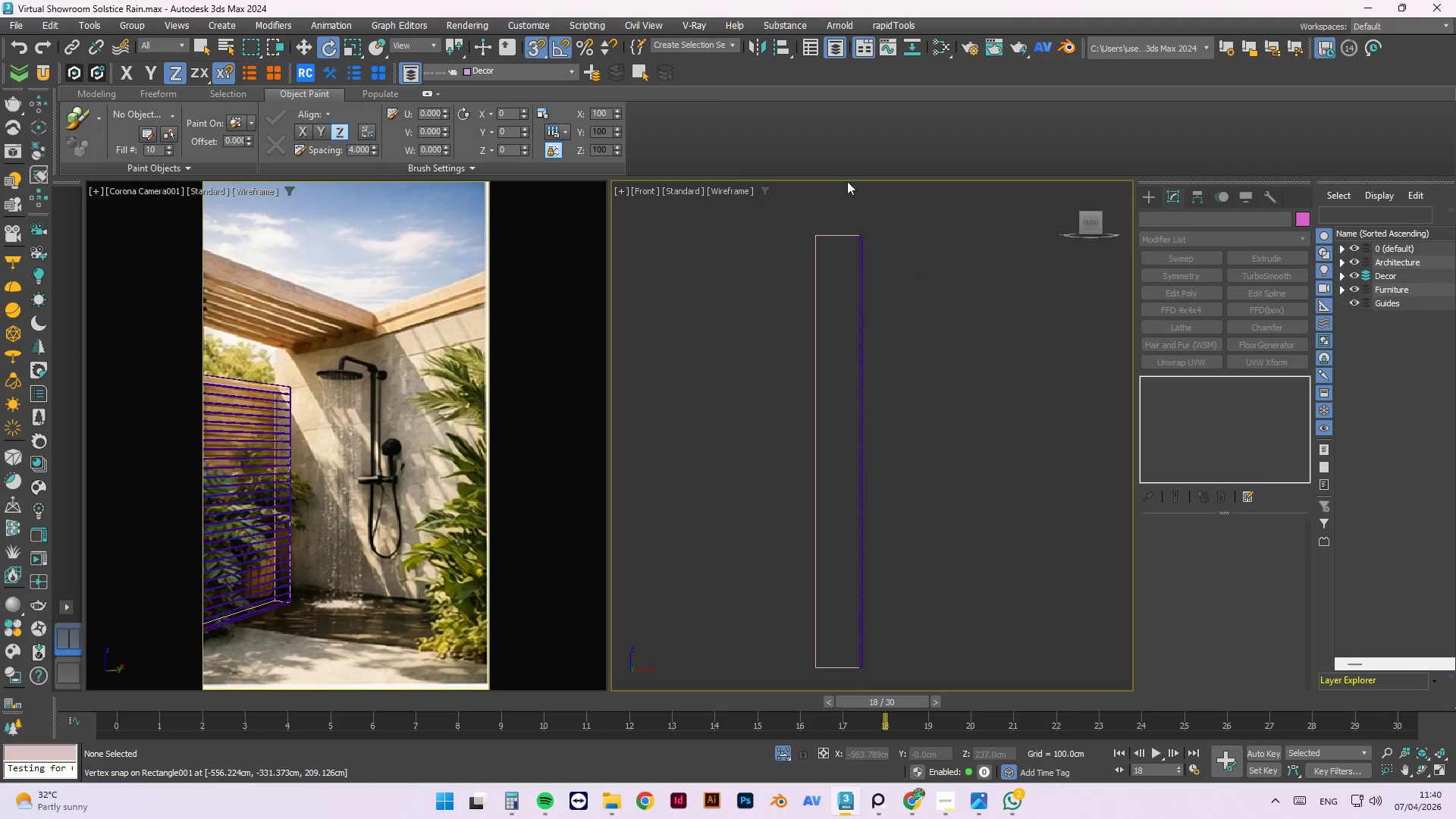 
scroll: coordinate [885, 237], scroll_direction: up, amount: 5.0
 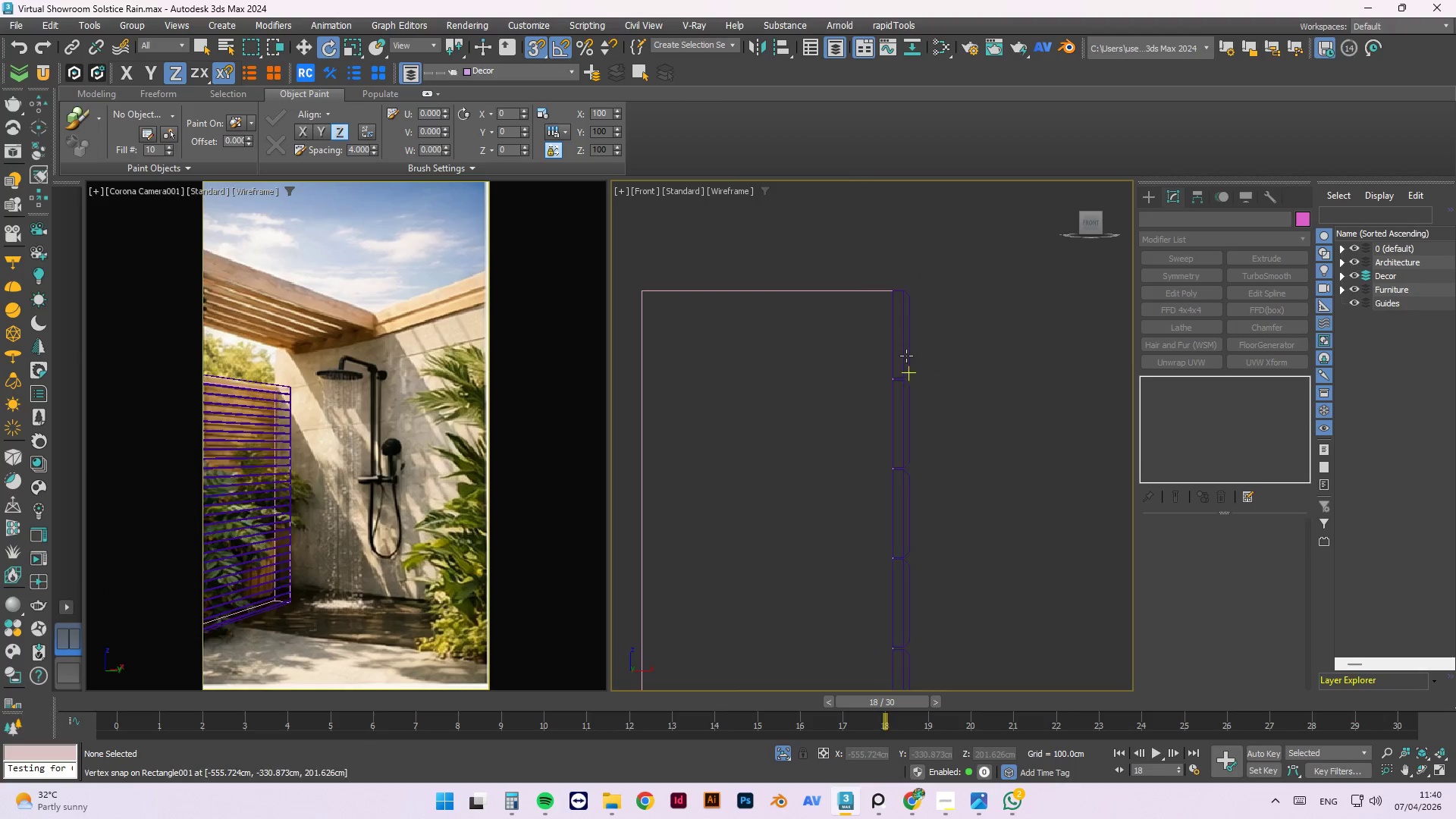 
left_click([903, 353])
 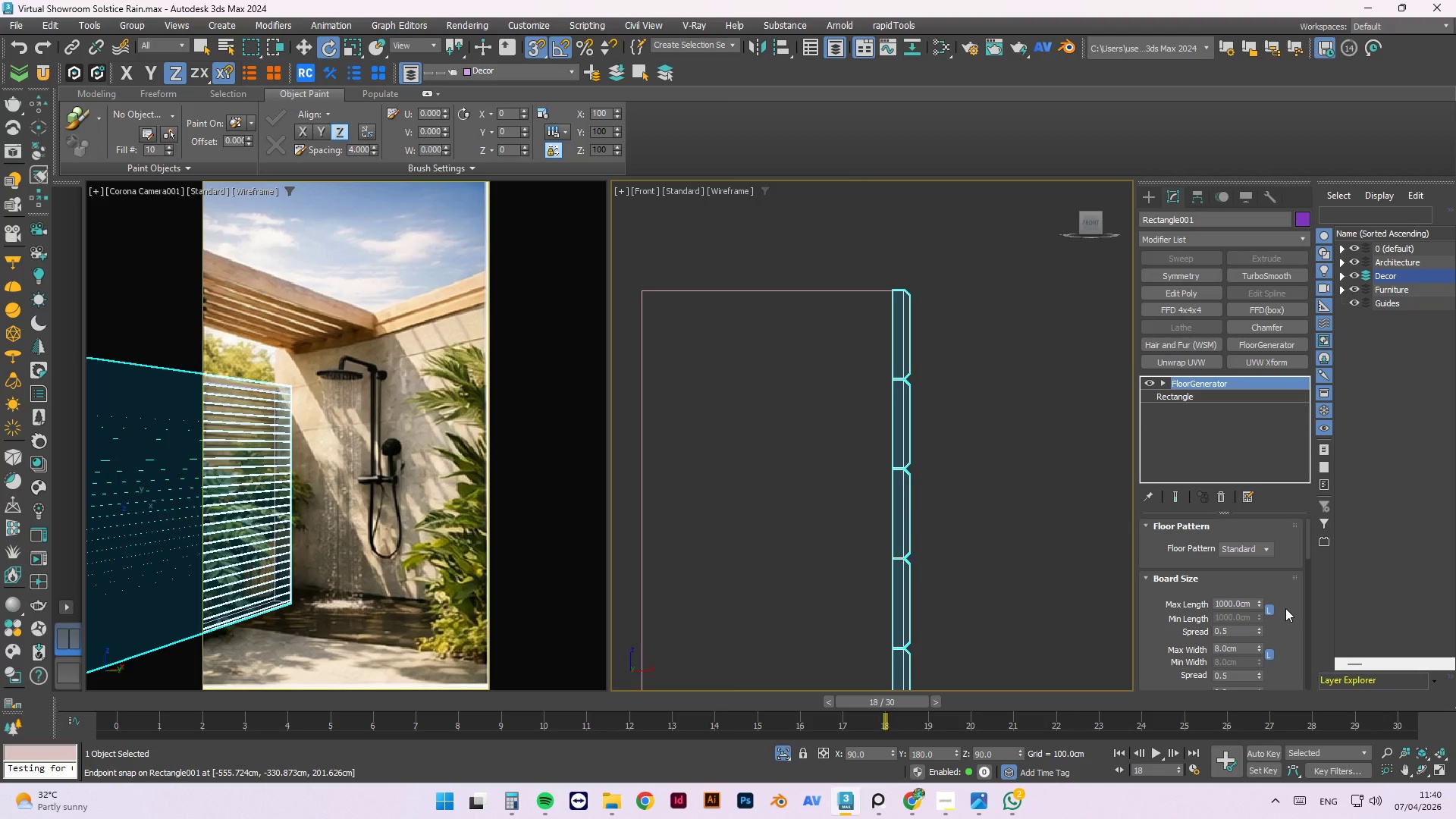 
key(Control+ControlLeft)
 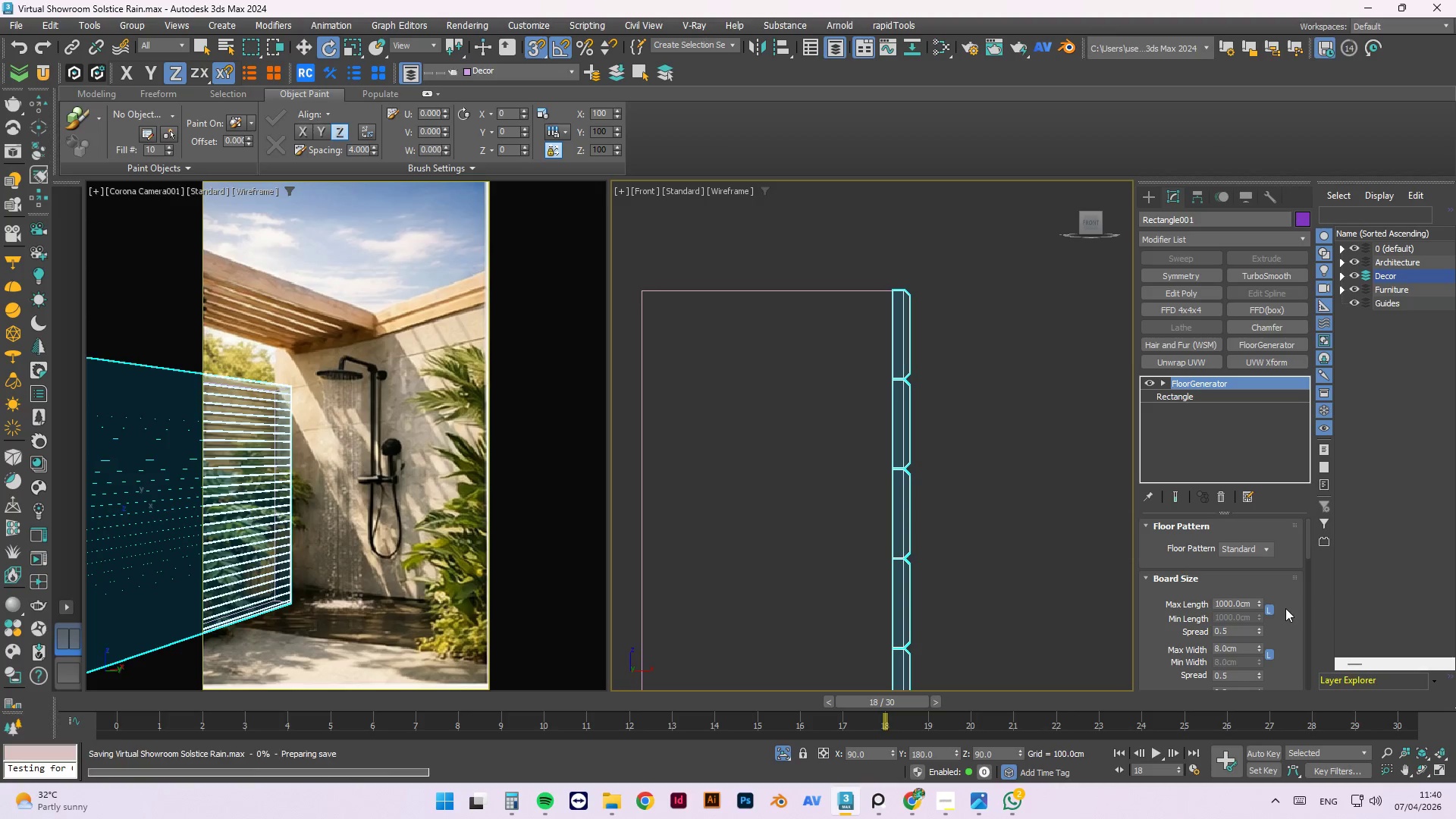 
key(Control+S)
 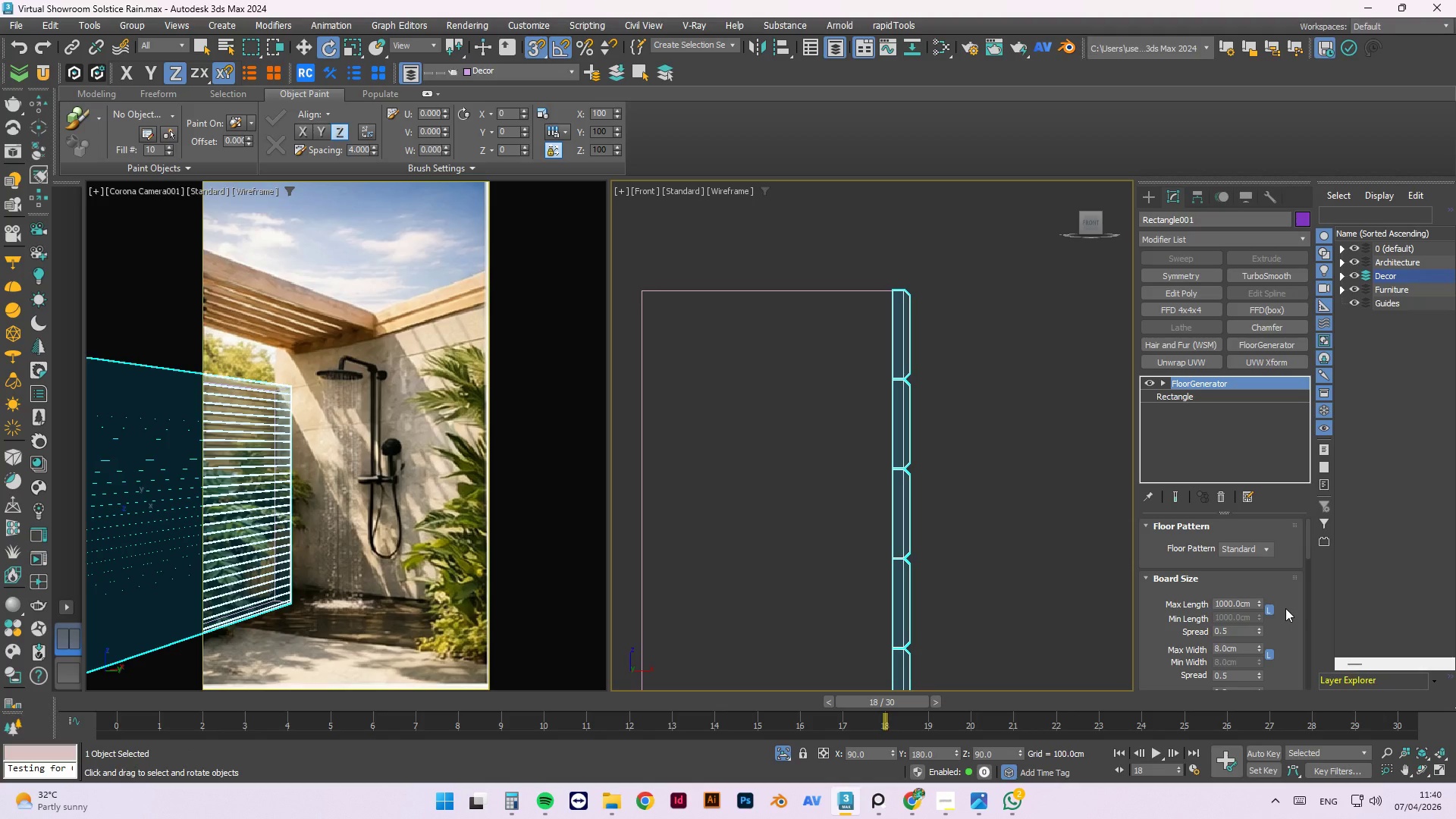 
left_click([579, 278])
 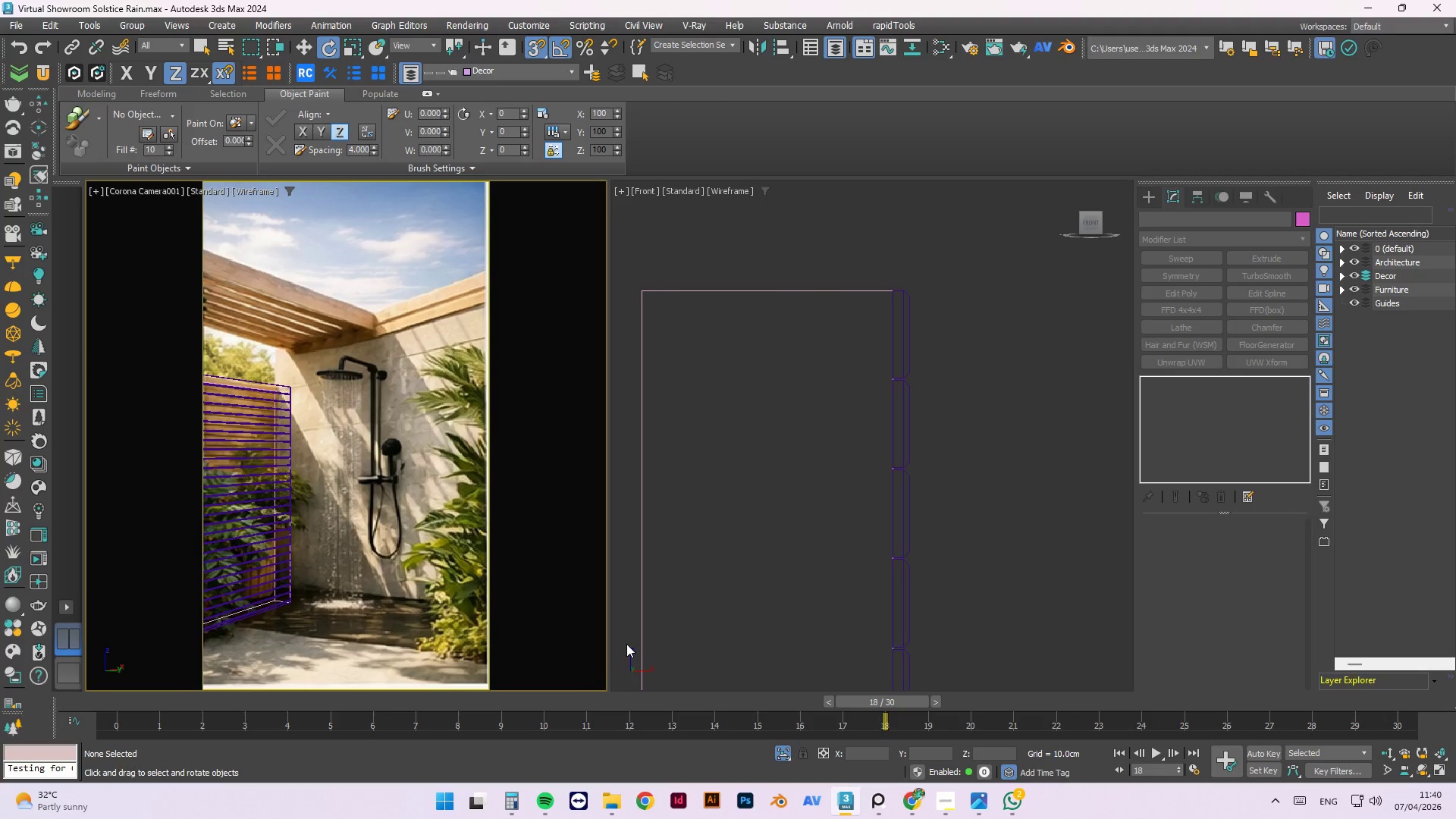 
wait(8.08)
 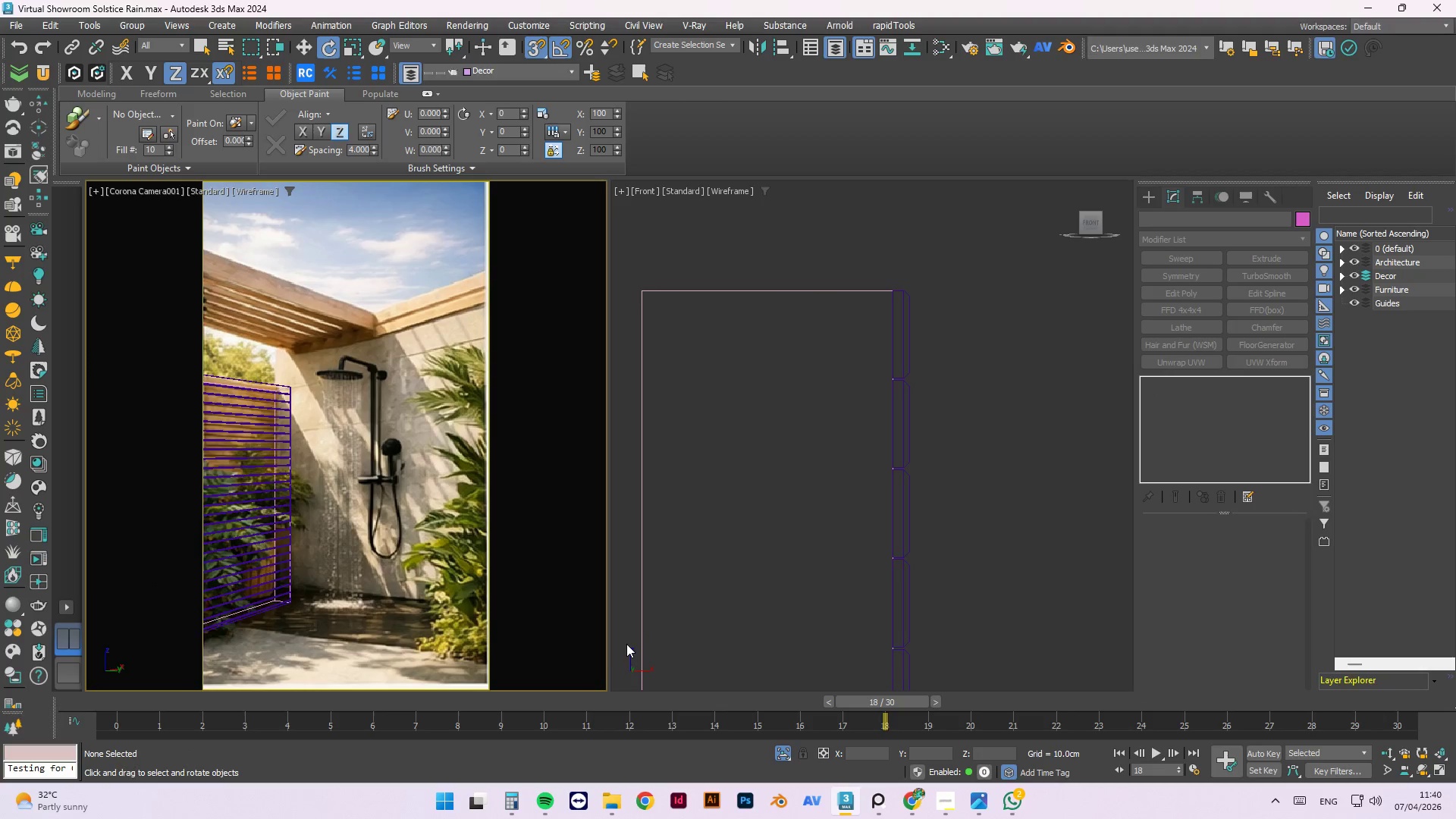 
scroll: coordinate [800, 376], scroll_direction: down, amount: 4.0
 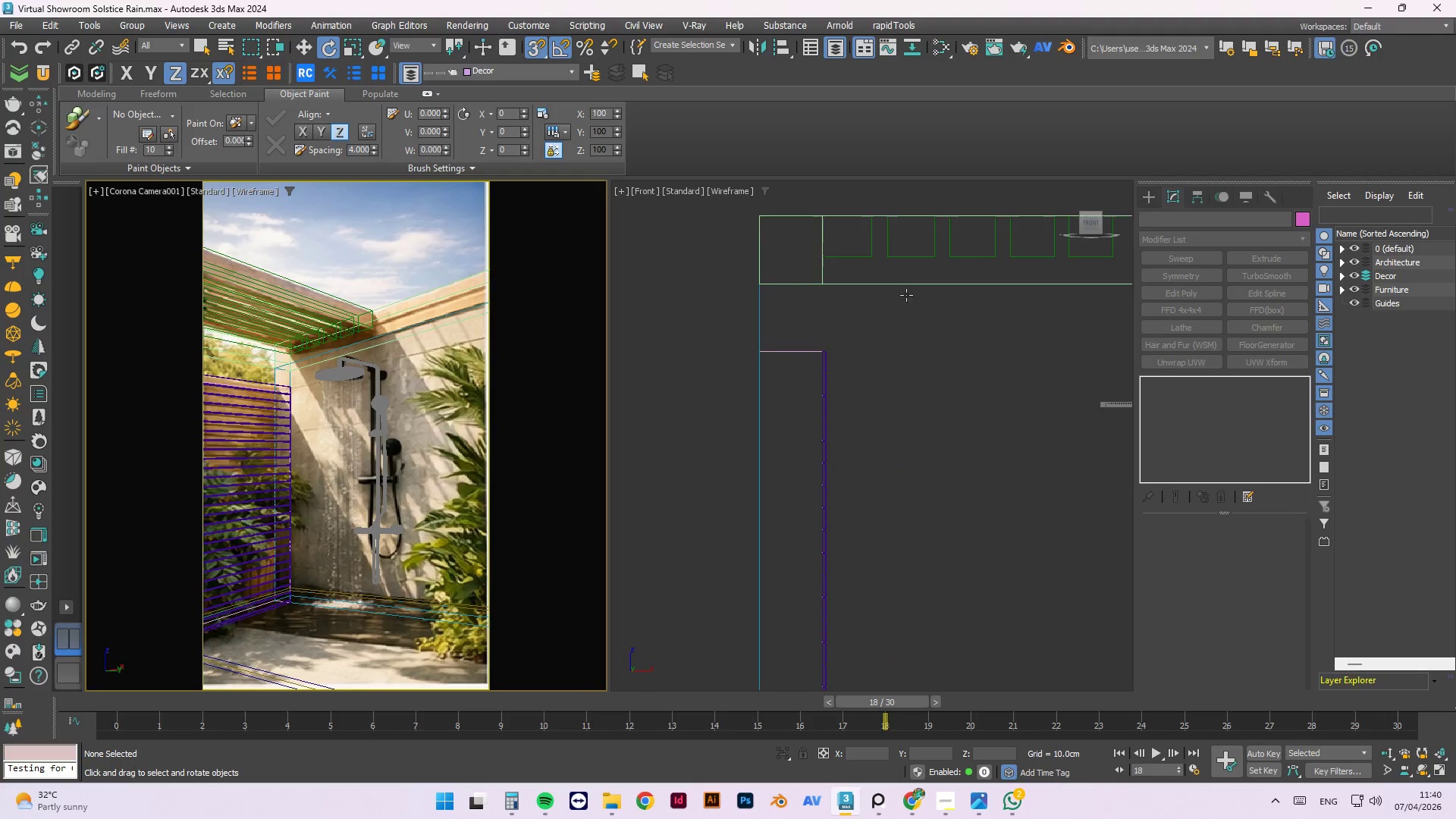 
left_click([899, 300])
 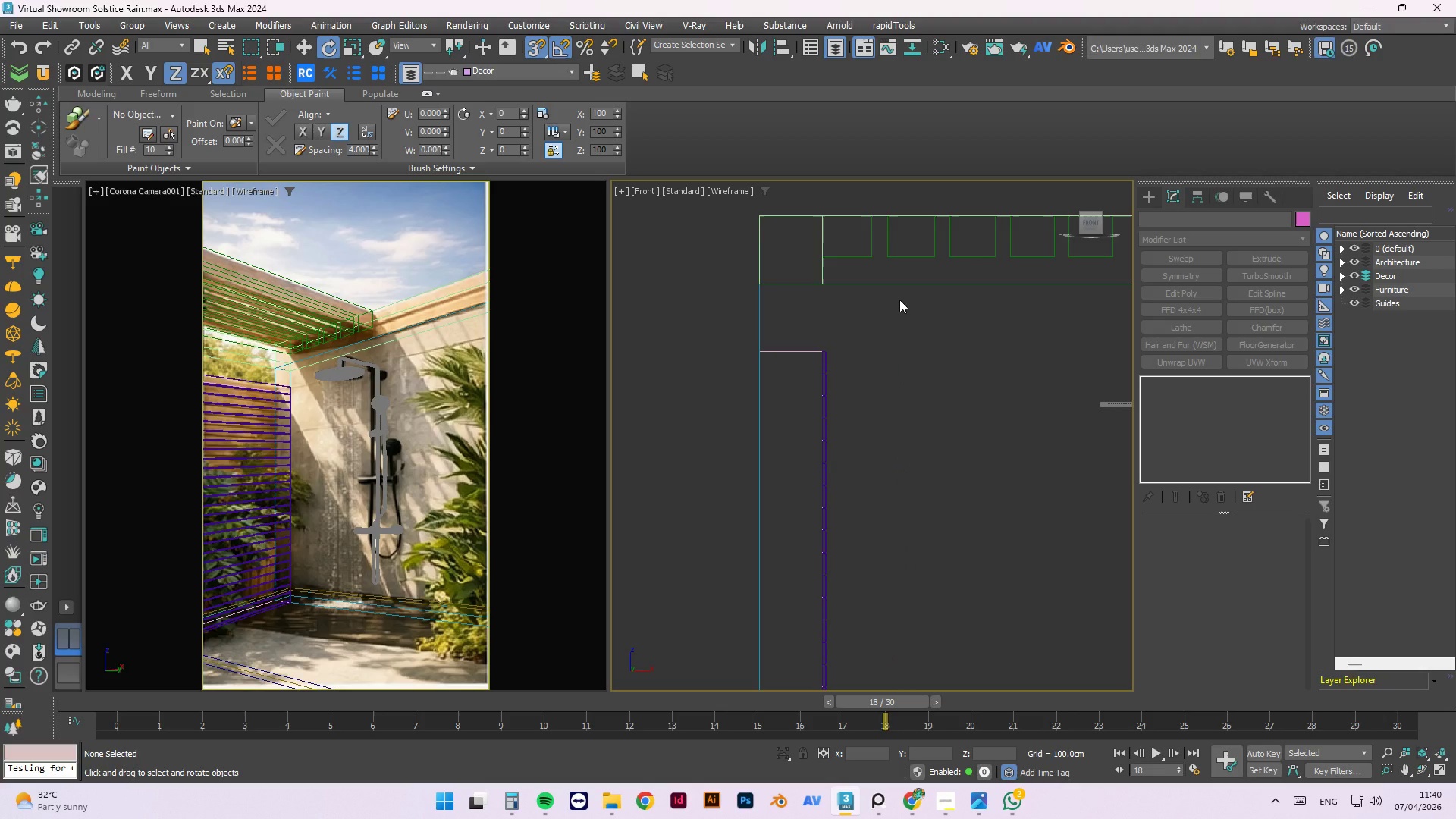 
left_click([899, 300])
 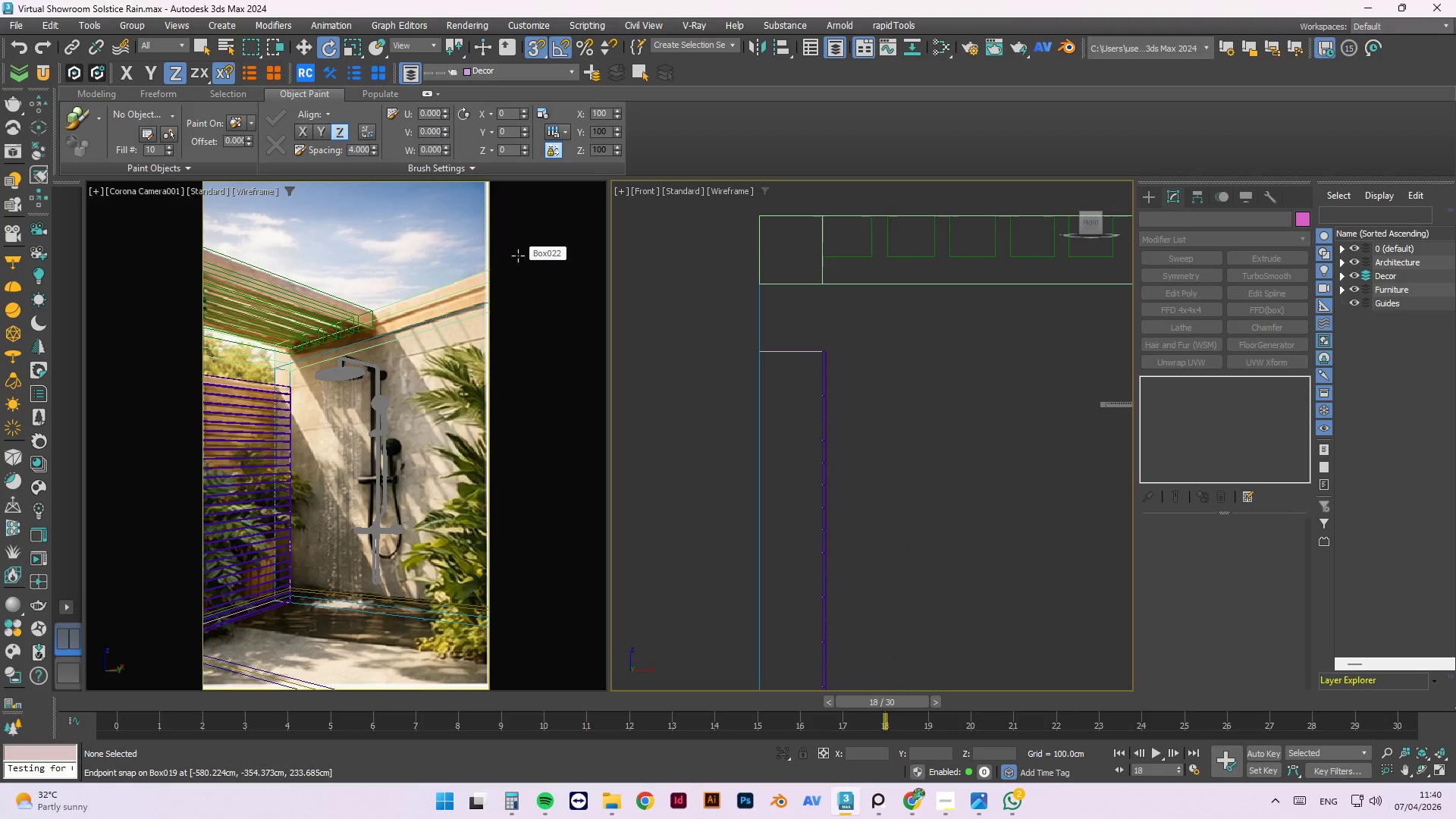 
key(F3)
 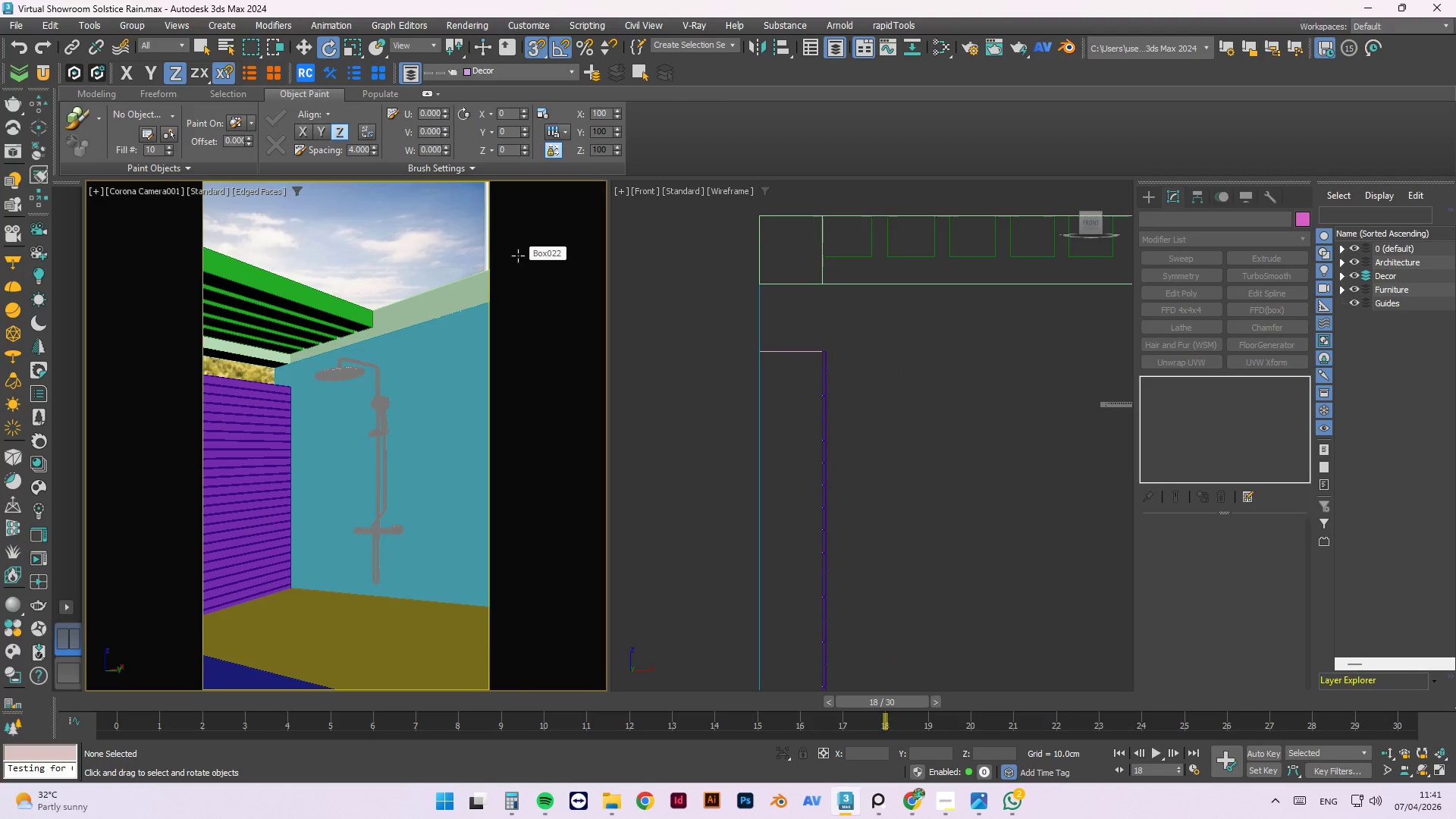 
key(F3)
 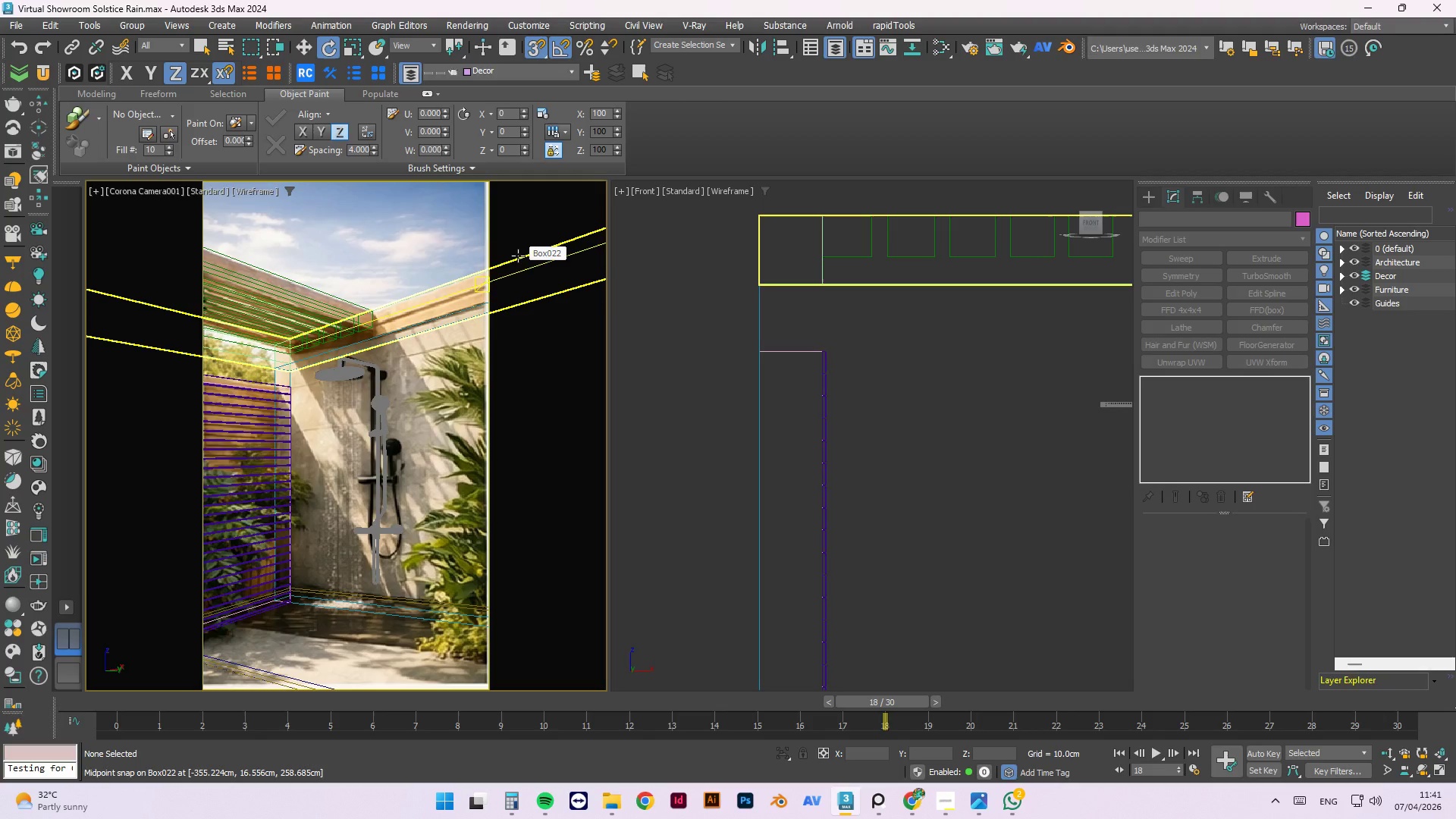 
key(F3)
 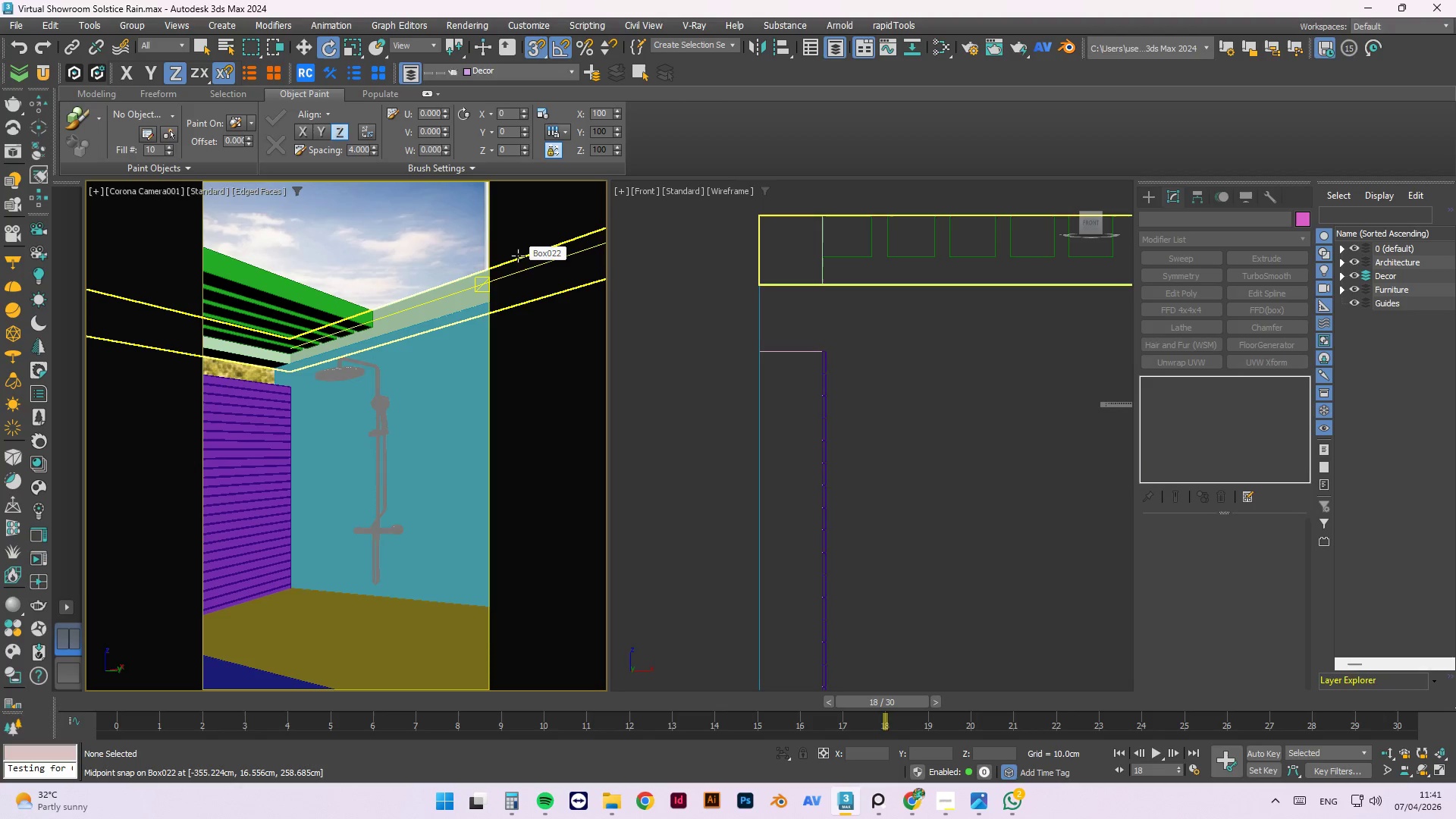 
key(F3)
 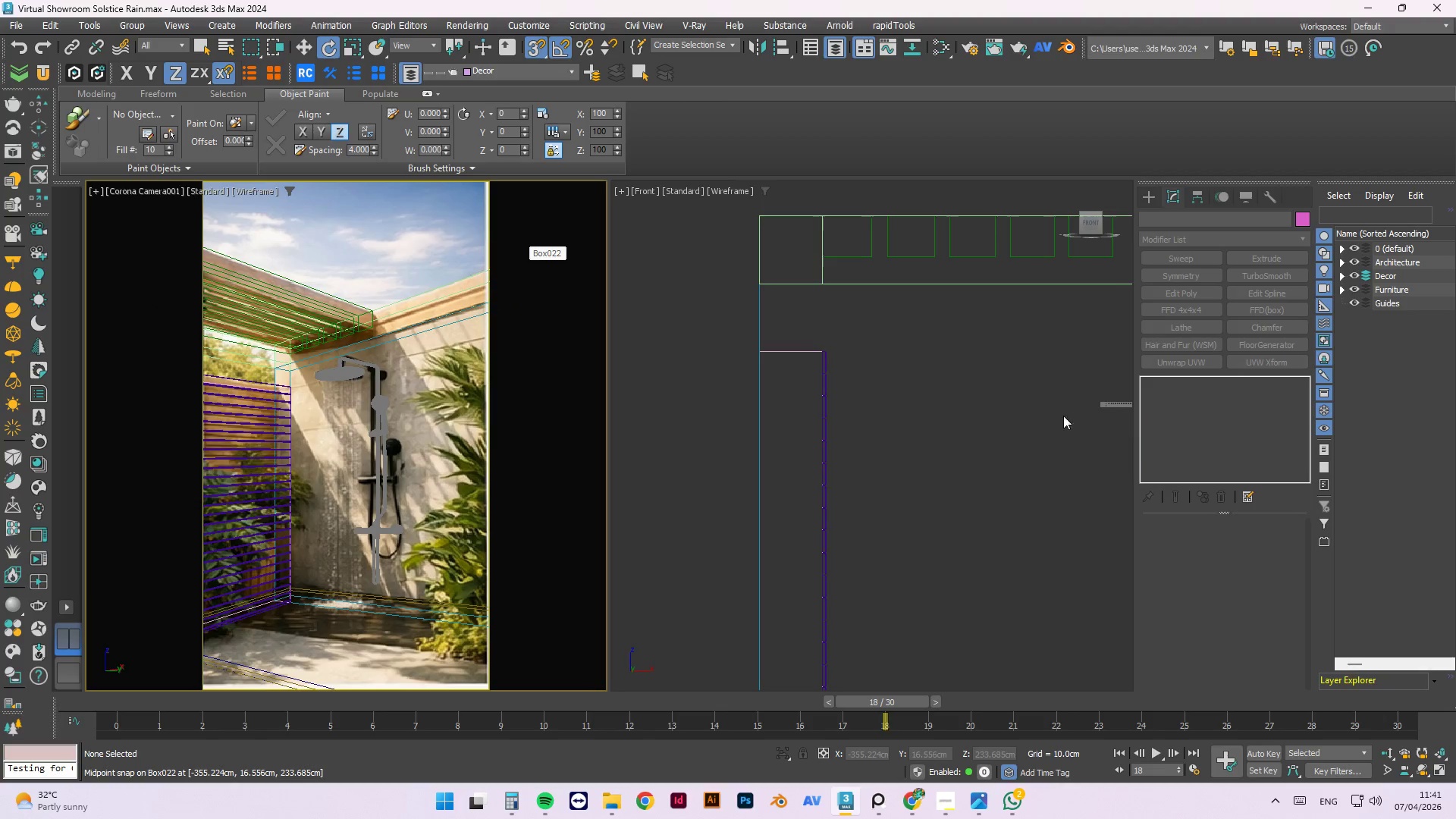 
left_click([912, 377])
 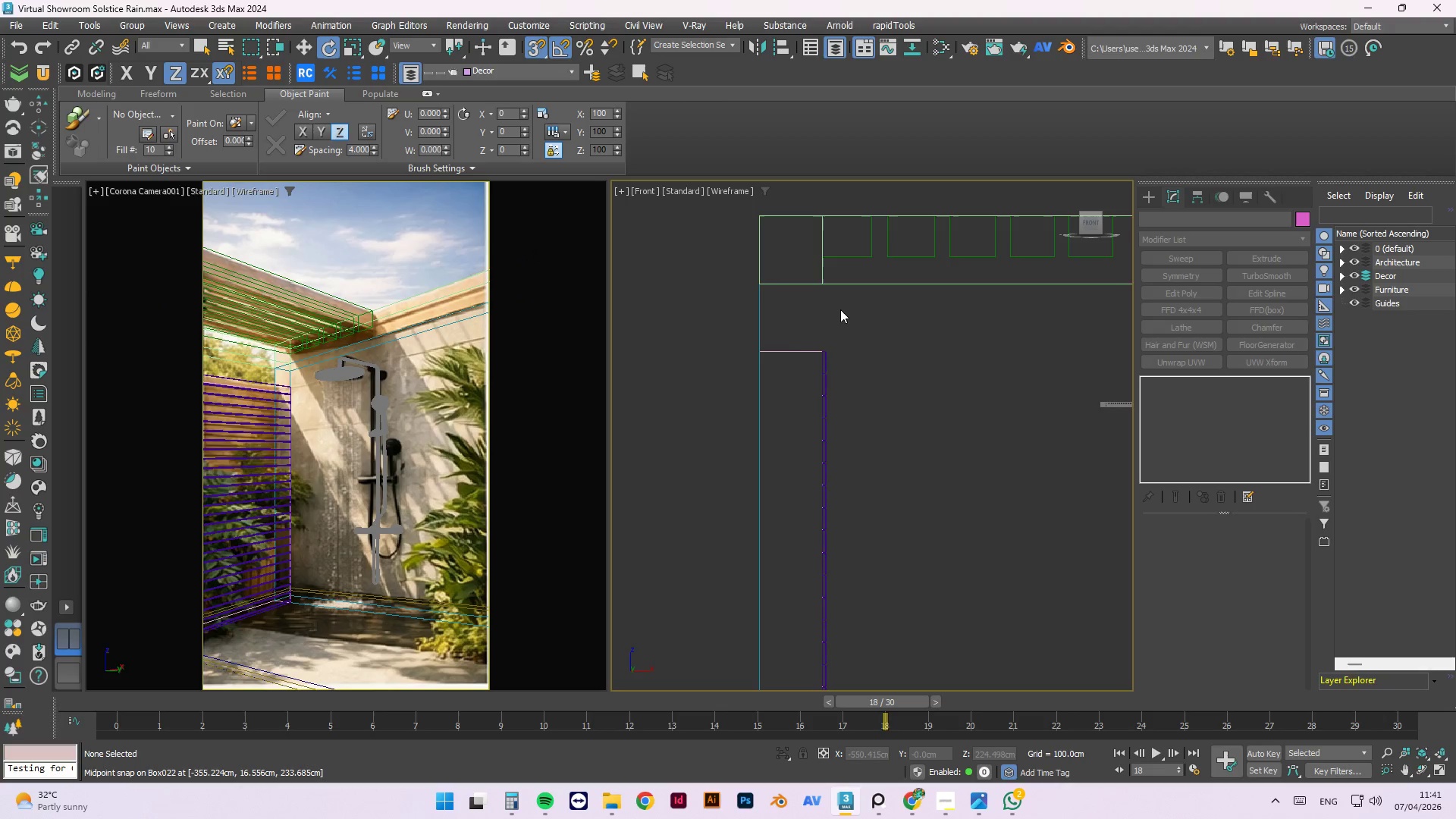 
scroll: coordinate [840, 328], scroll_direction: down, amount: 2.0
 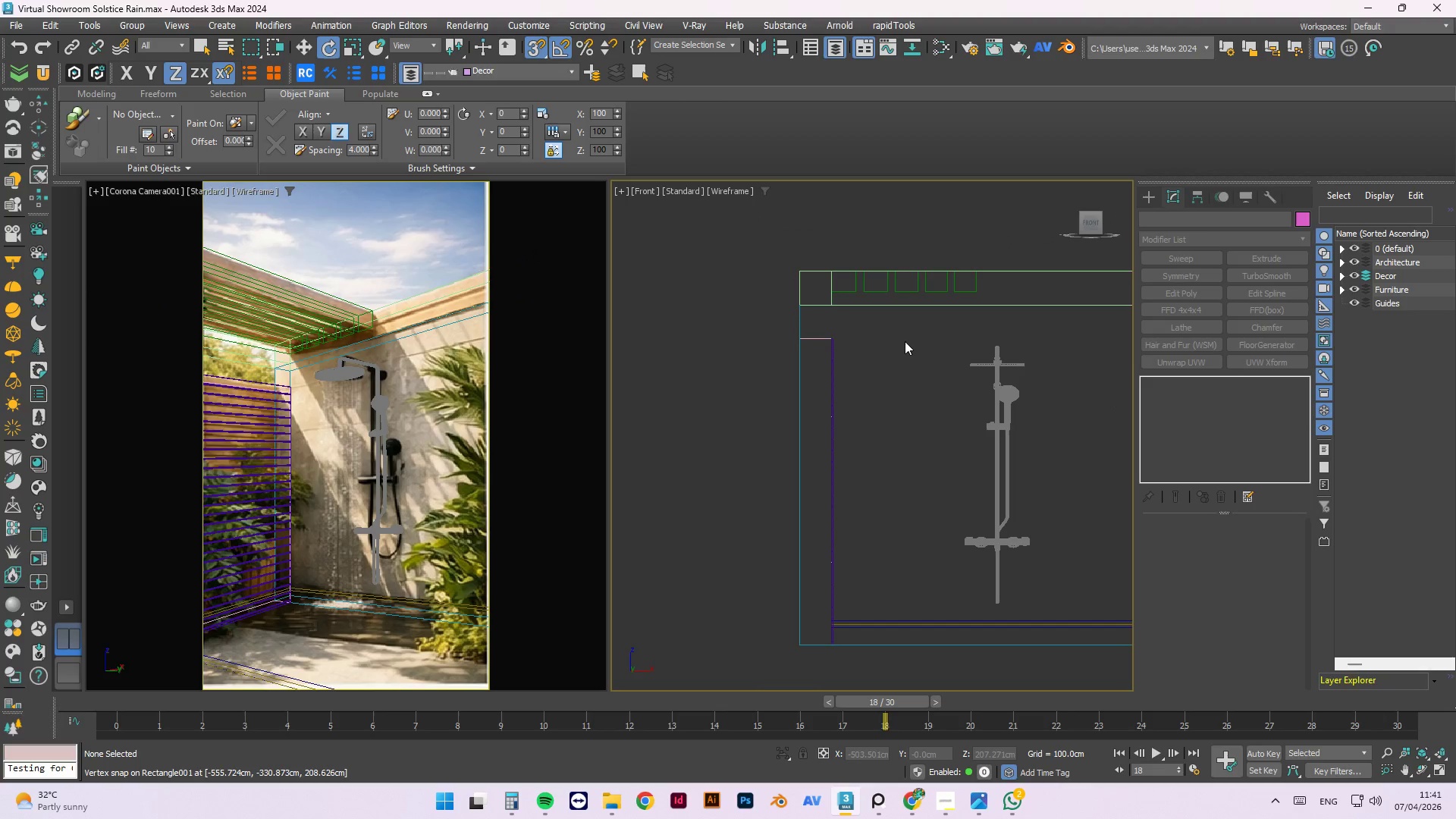 
left_click_drag(start_coordinate=[889, 331], to_coordinate=[823, 476])
 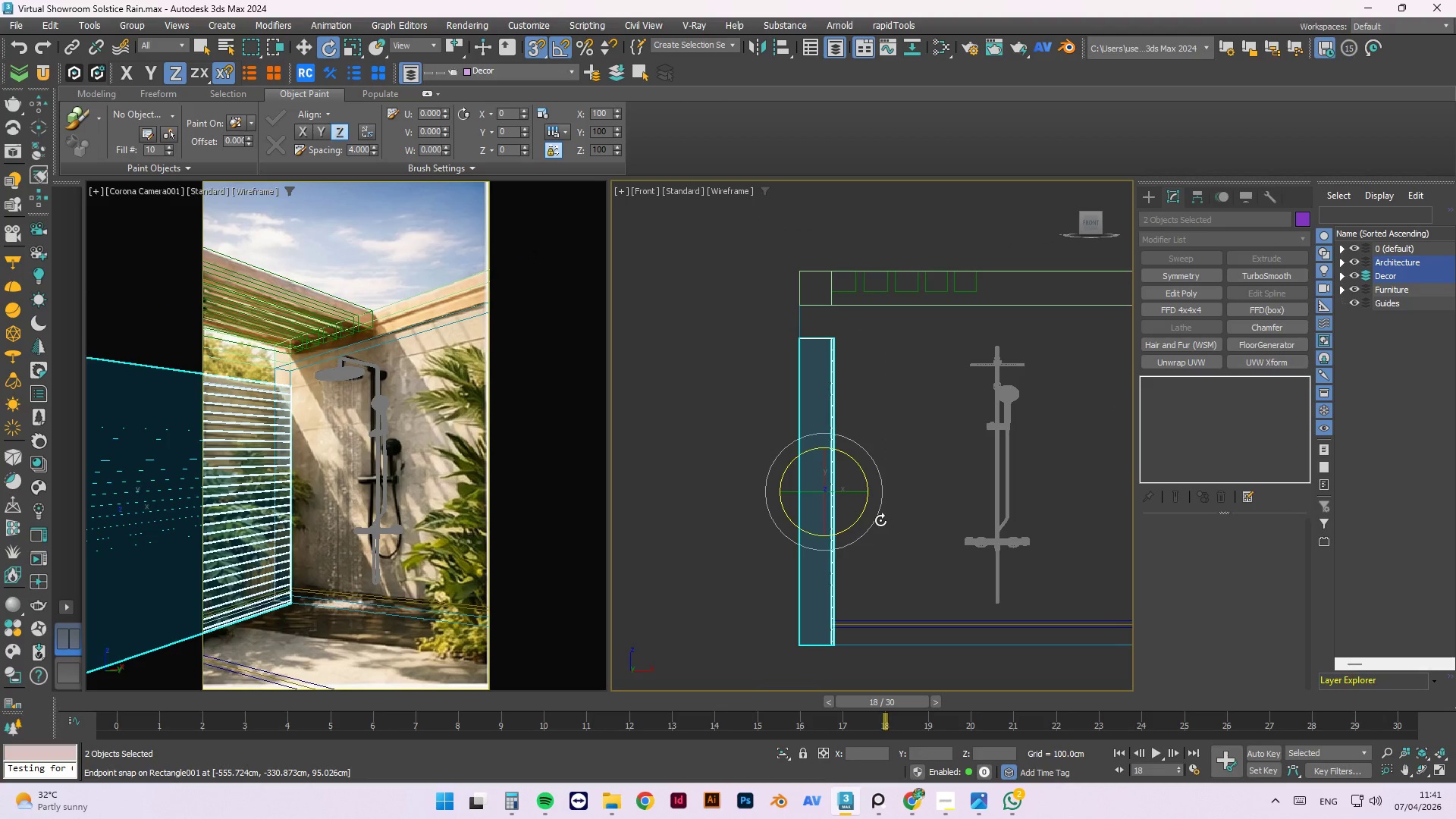 
key(W)
 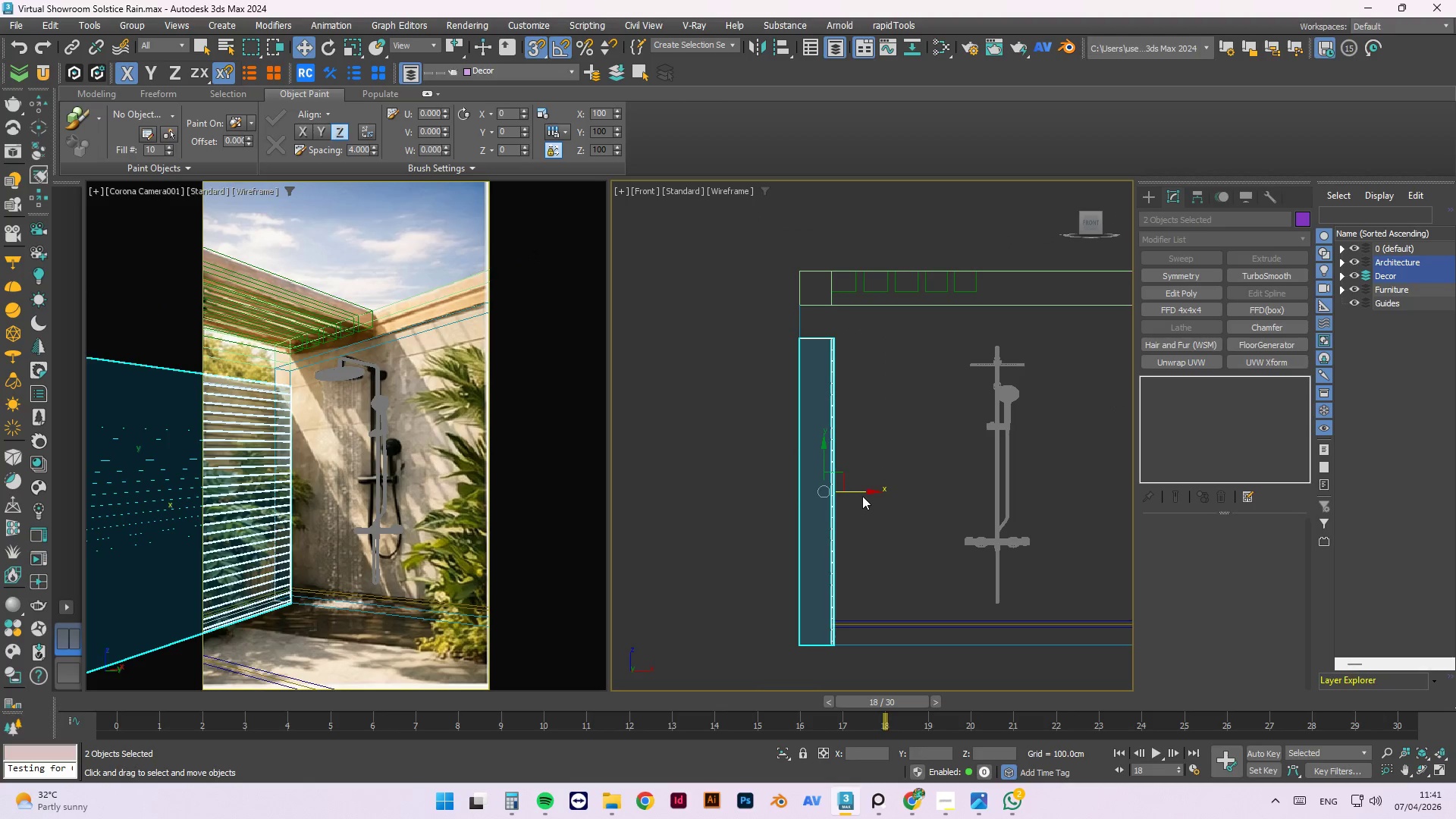 
scroll: coordinate [857, 489], scroll_direction: up, amount: 2.0
 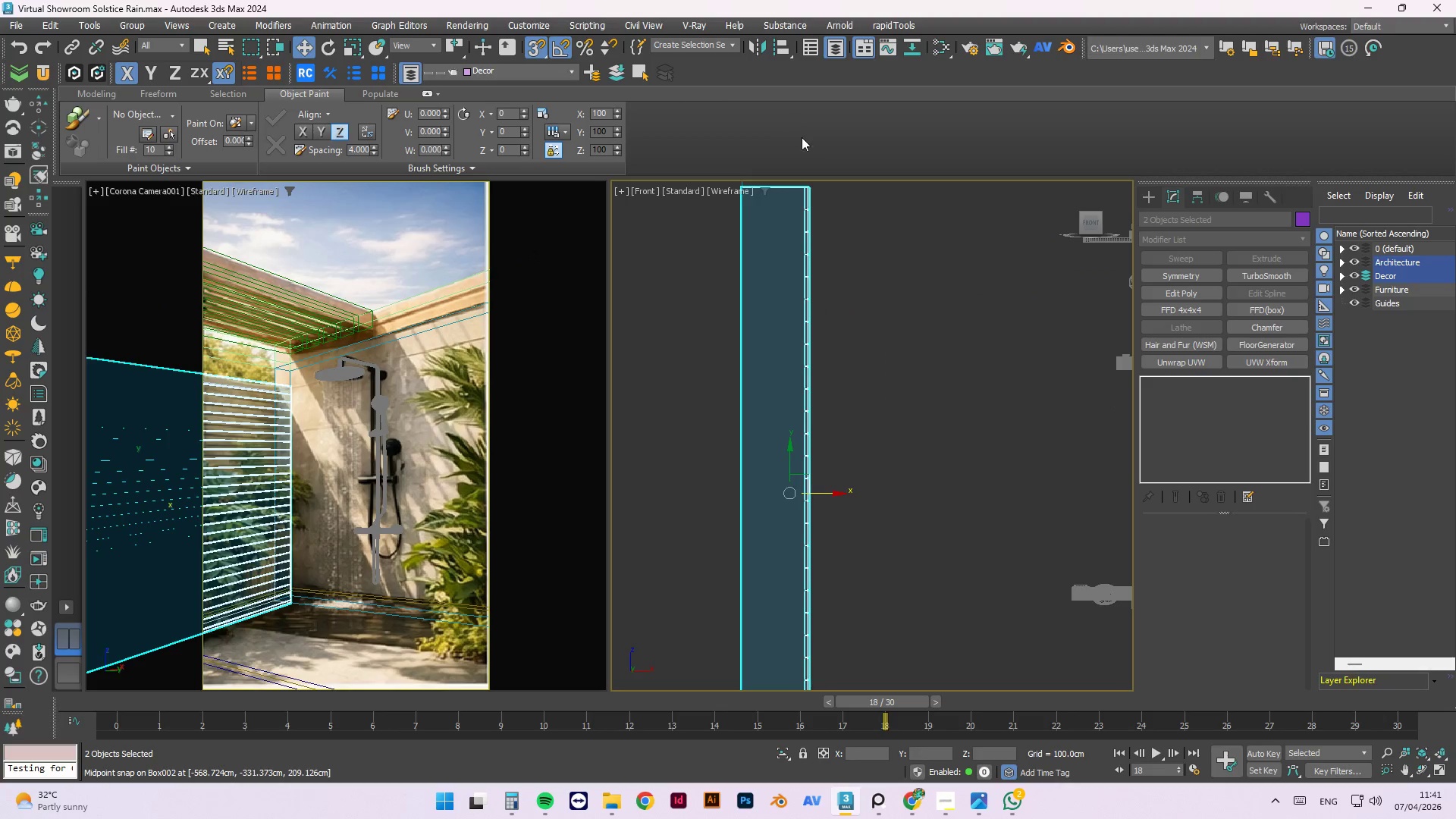 
scroll: coordinate [815, 256], scroll_direction: down, amount: 2.0
 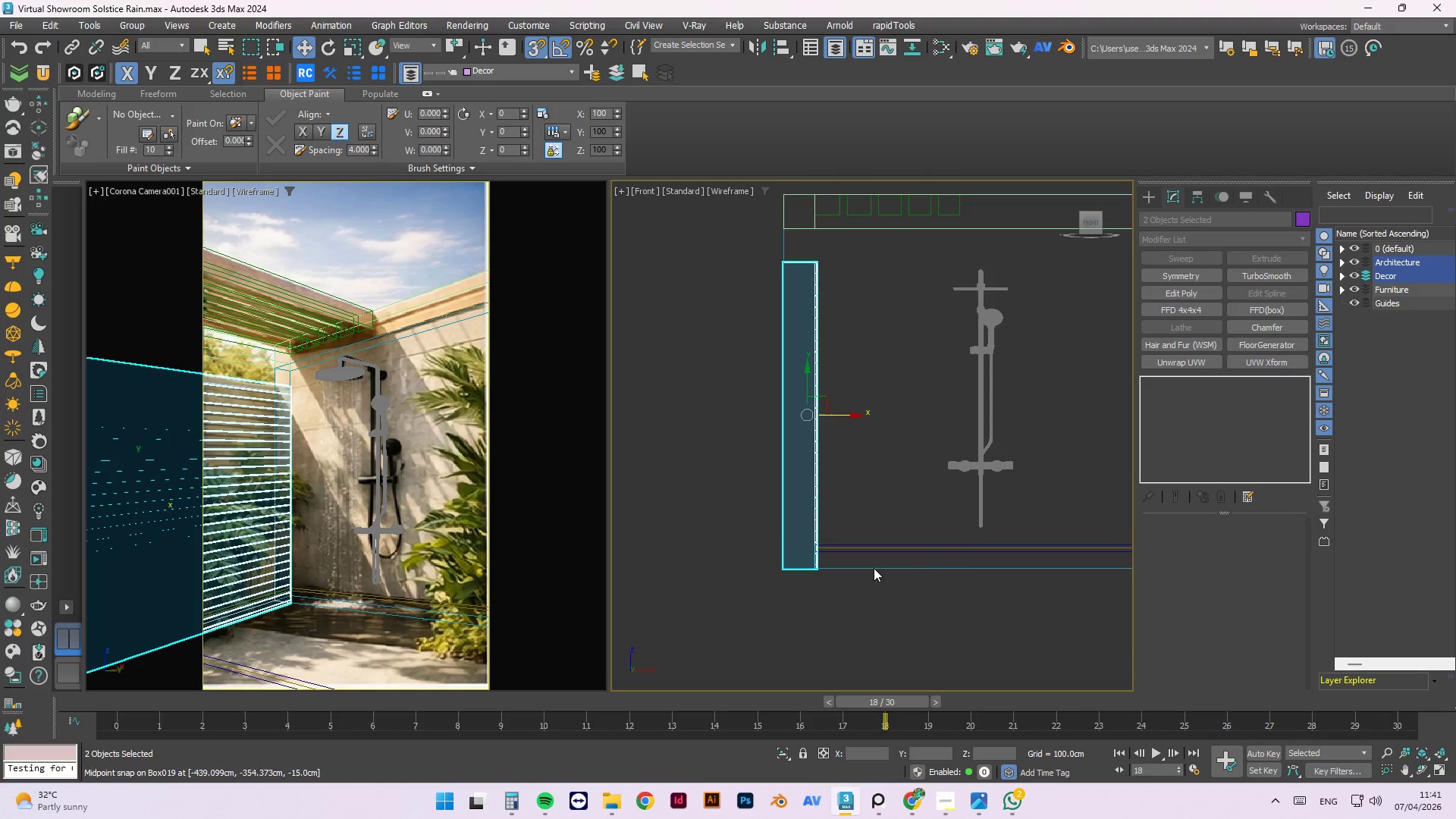 
scroll: coordinate [833, 435], scroll_direction: up, amount: 7.0
 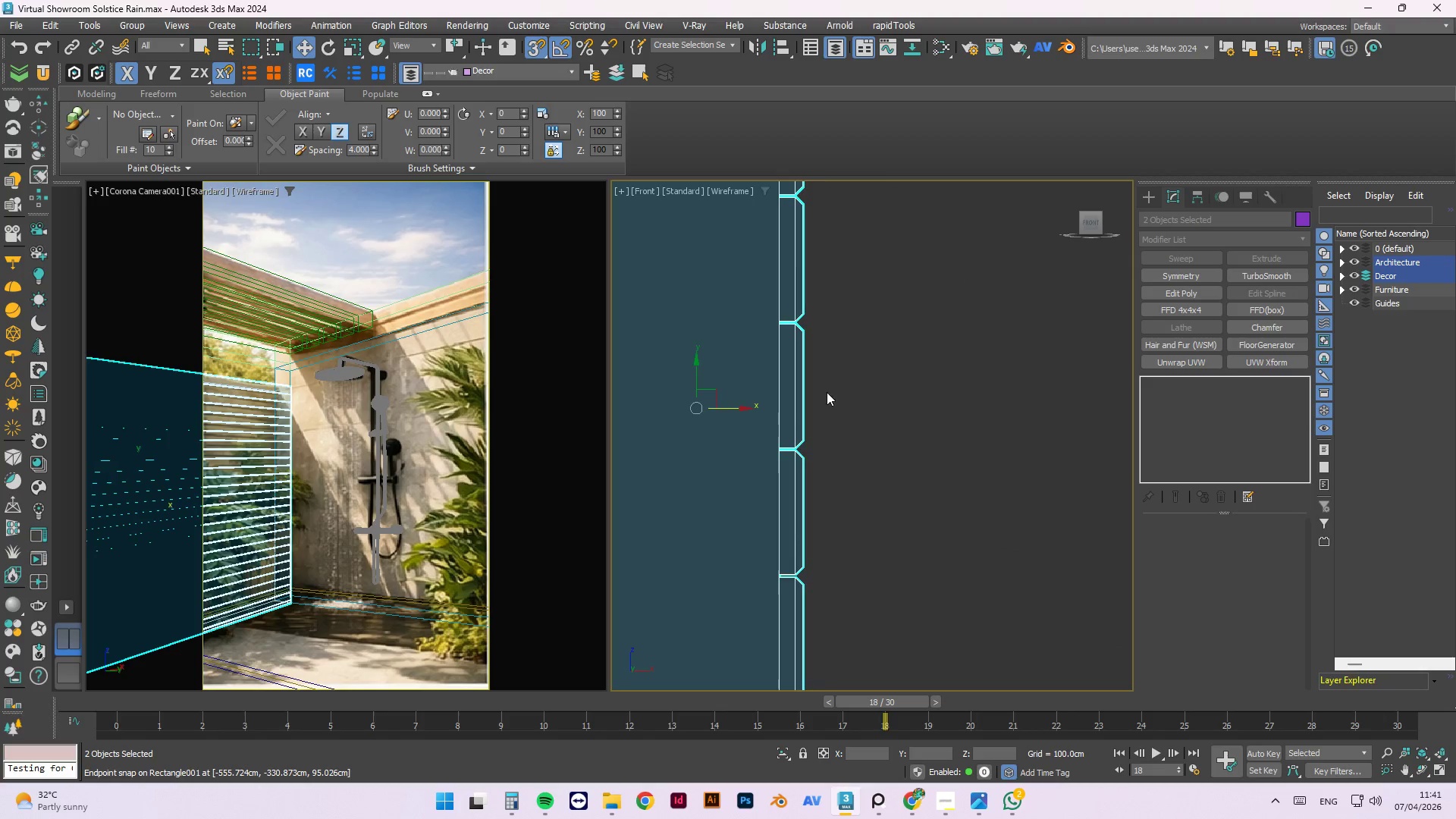 
scroll: coordinate [845, 359], scroll_direction: down, amount: 2.0
 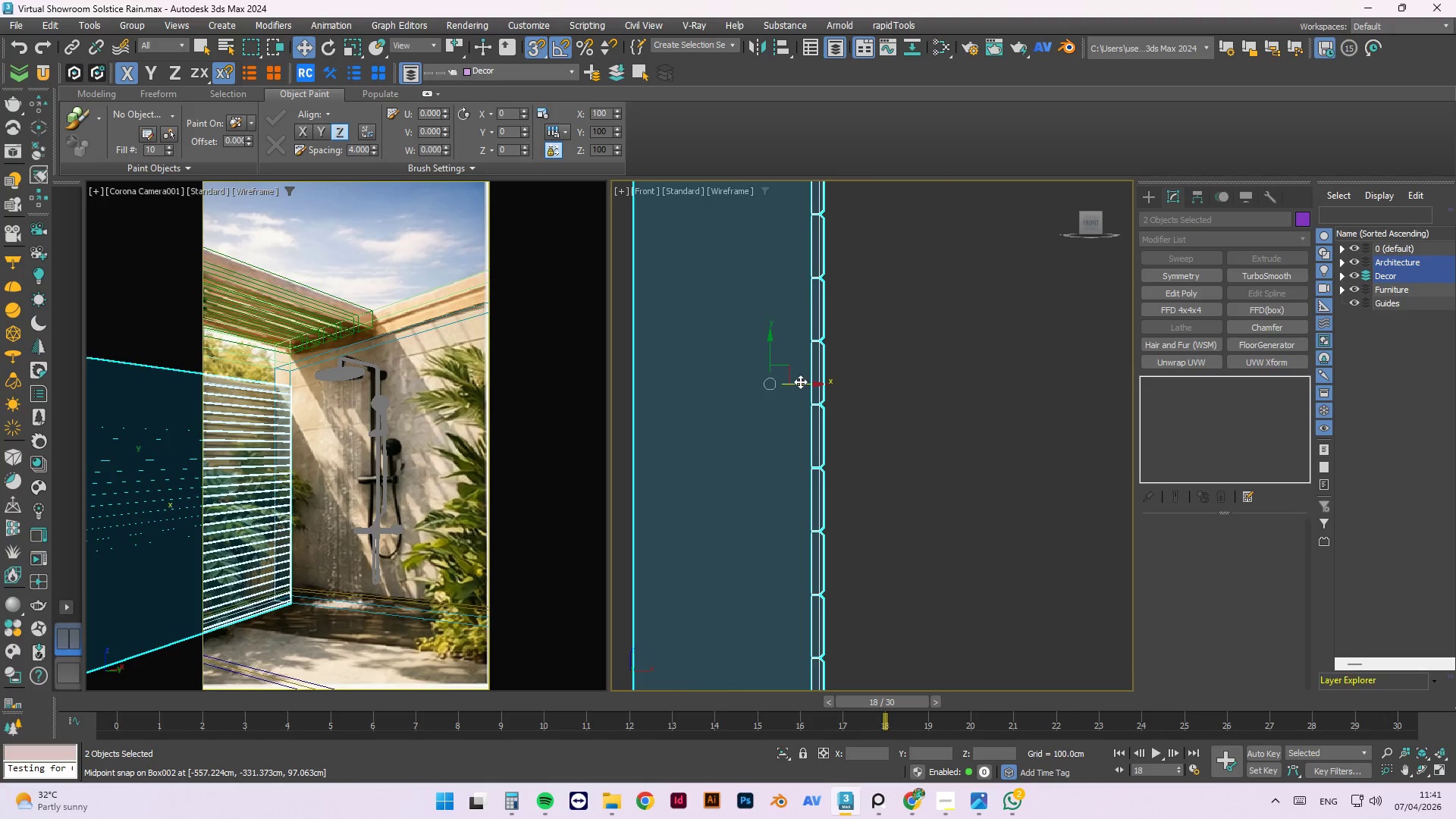 
left_click_drag(start_coordinate=[803, 384], to_coordinate=[604, 475])
 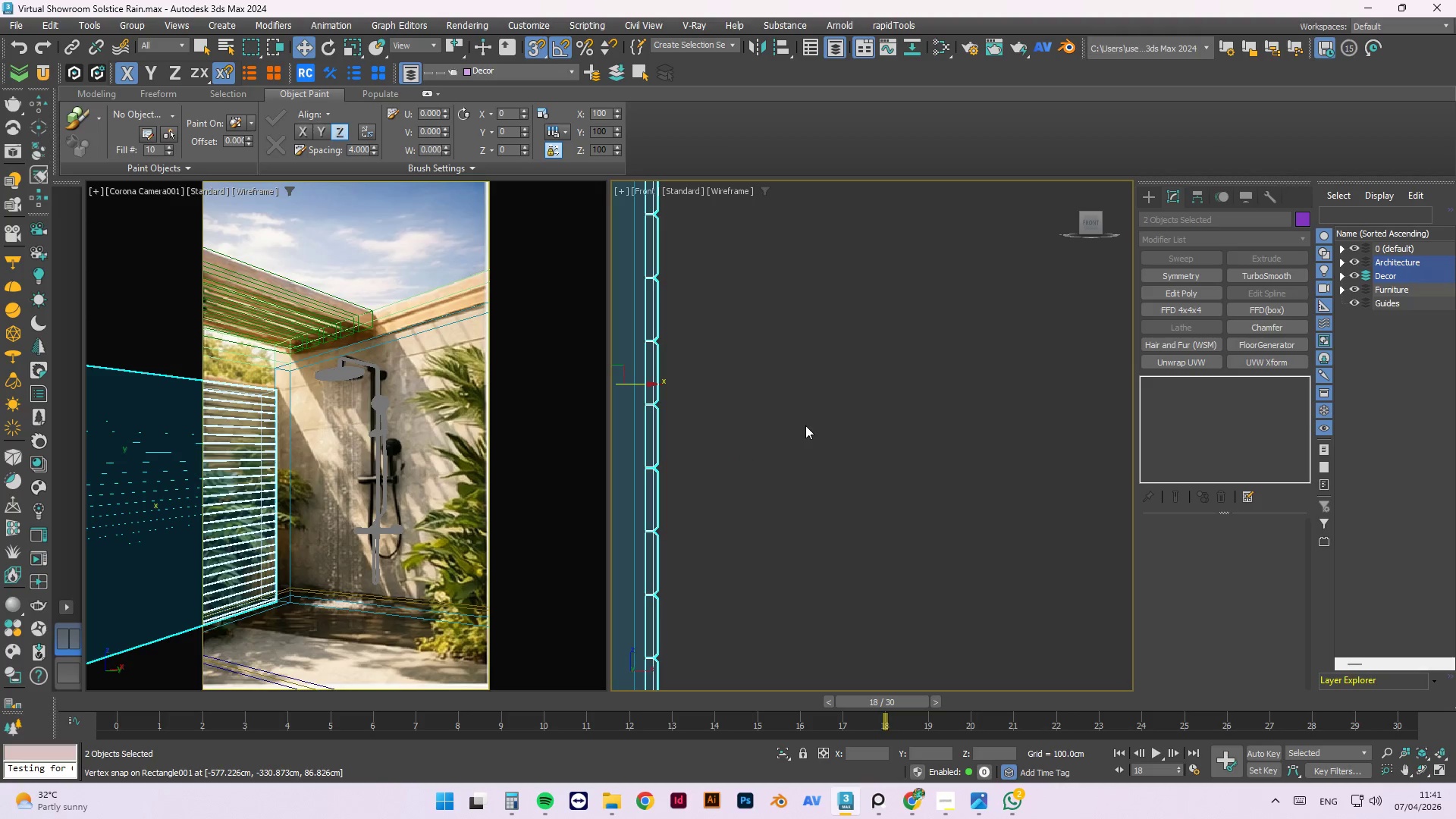 
scroll: coordinate [797, 400], scroll_direction: down, amount: 6.0
 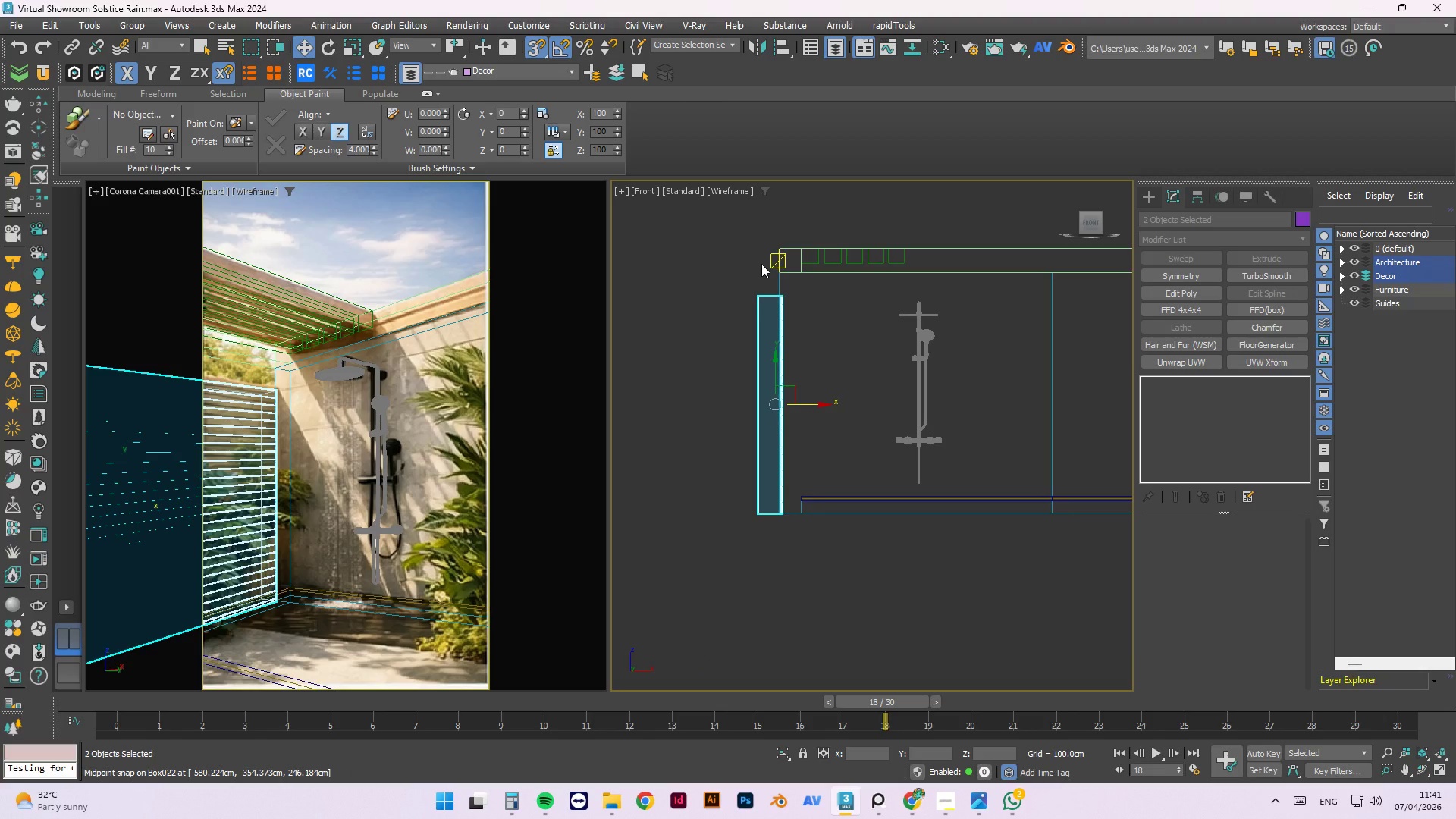 
left_click([823, 362])
 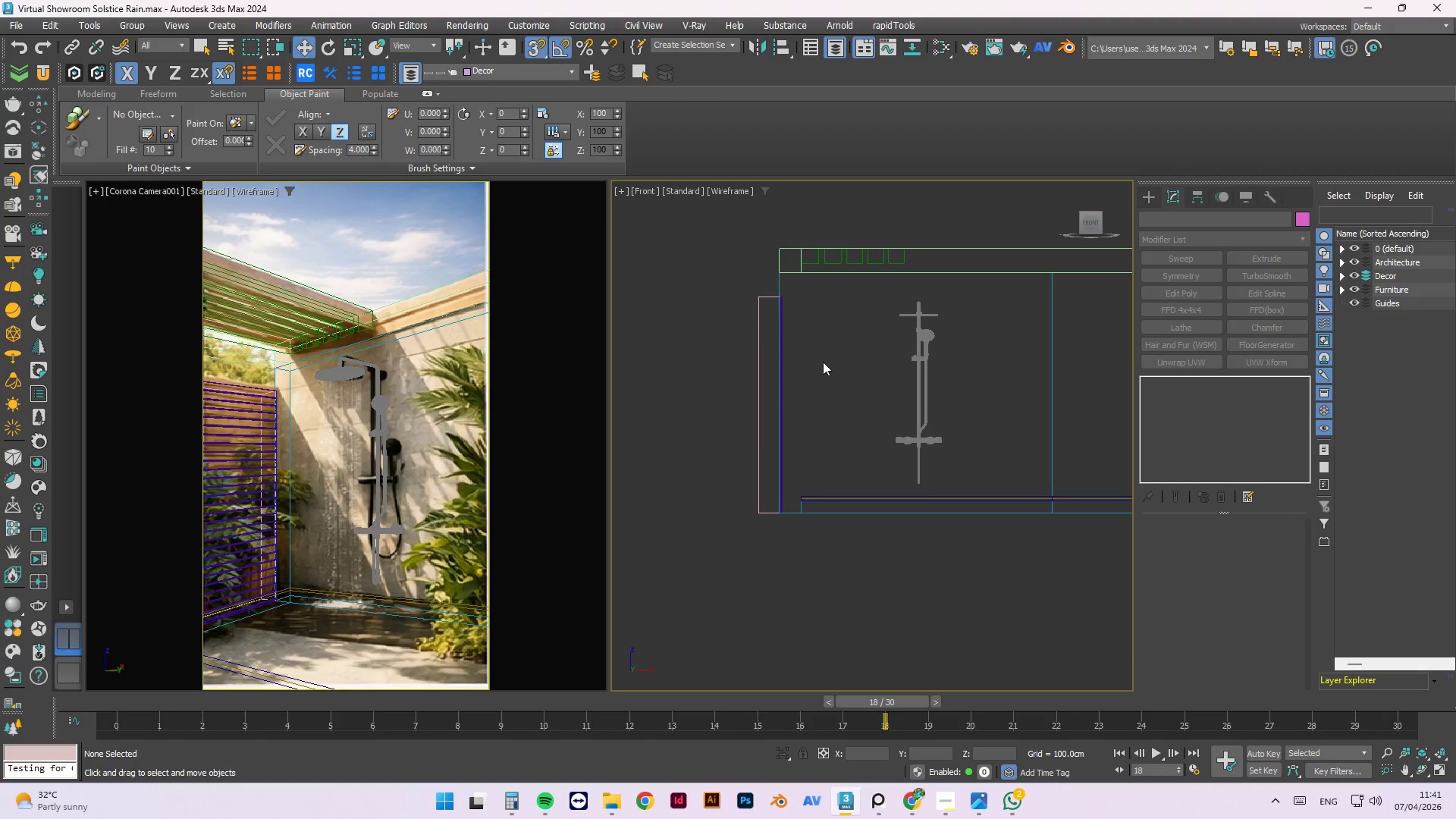 
wait(7.98)
 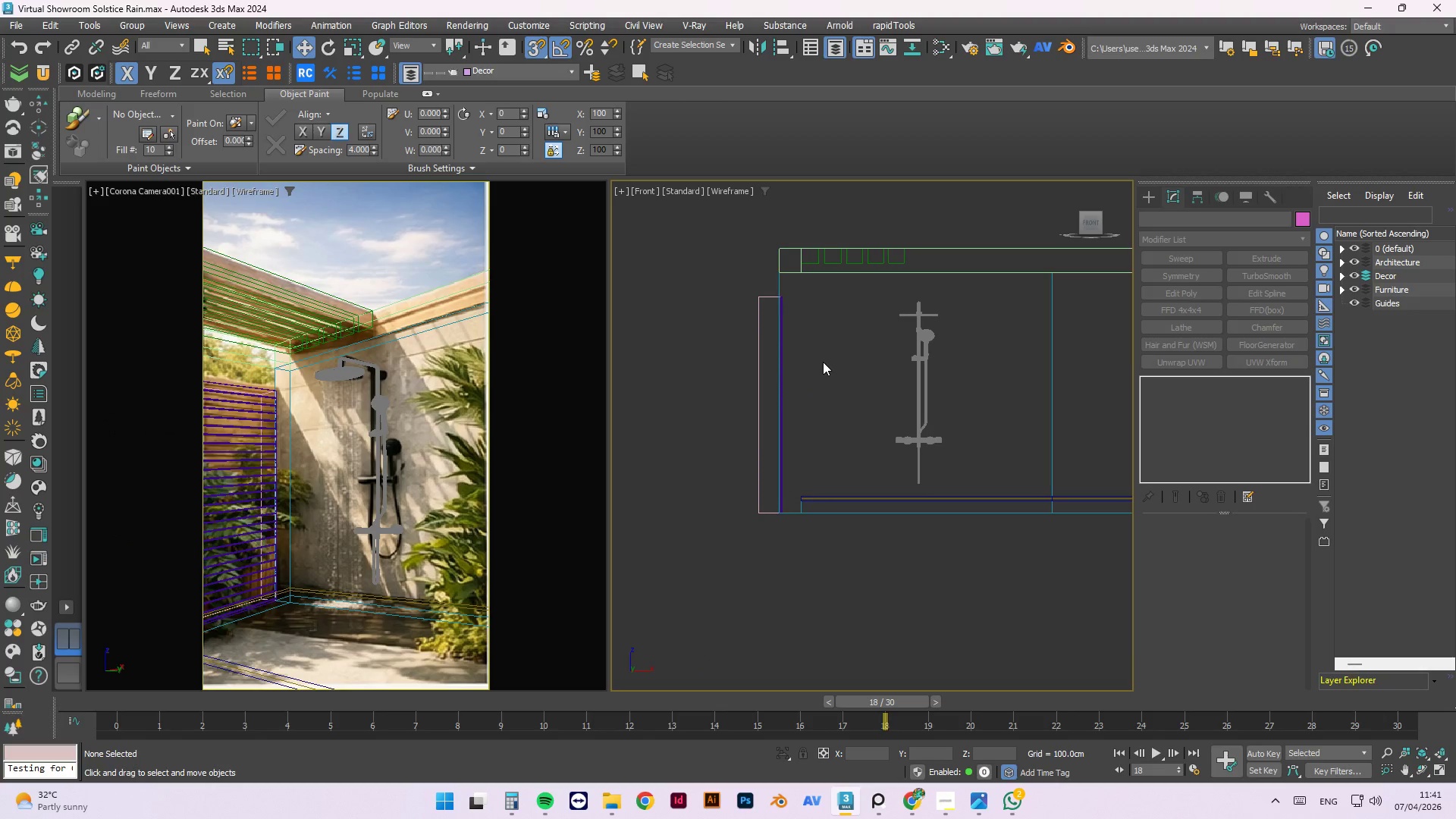 
scroll: coordinate [774, 293], scroll_direction: up, amount: 5.0
 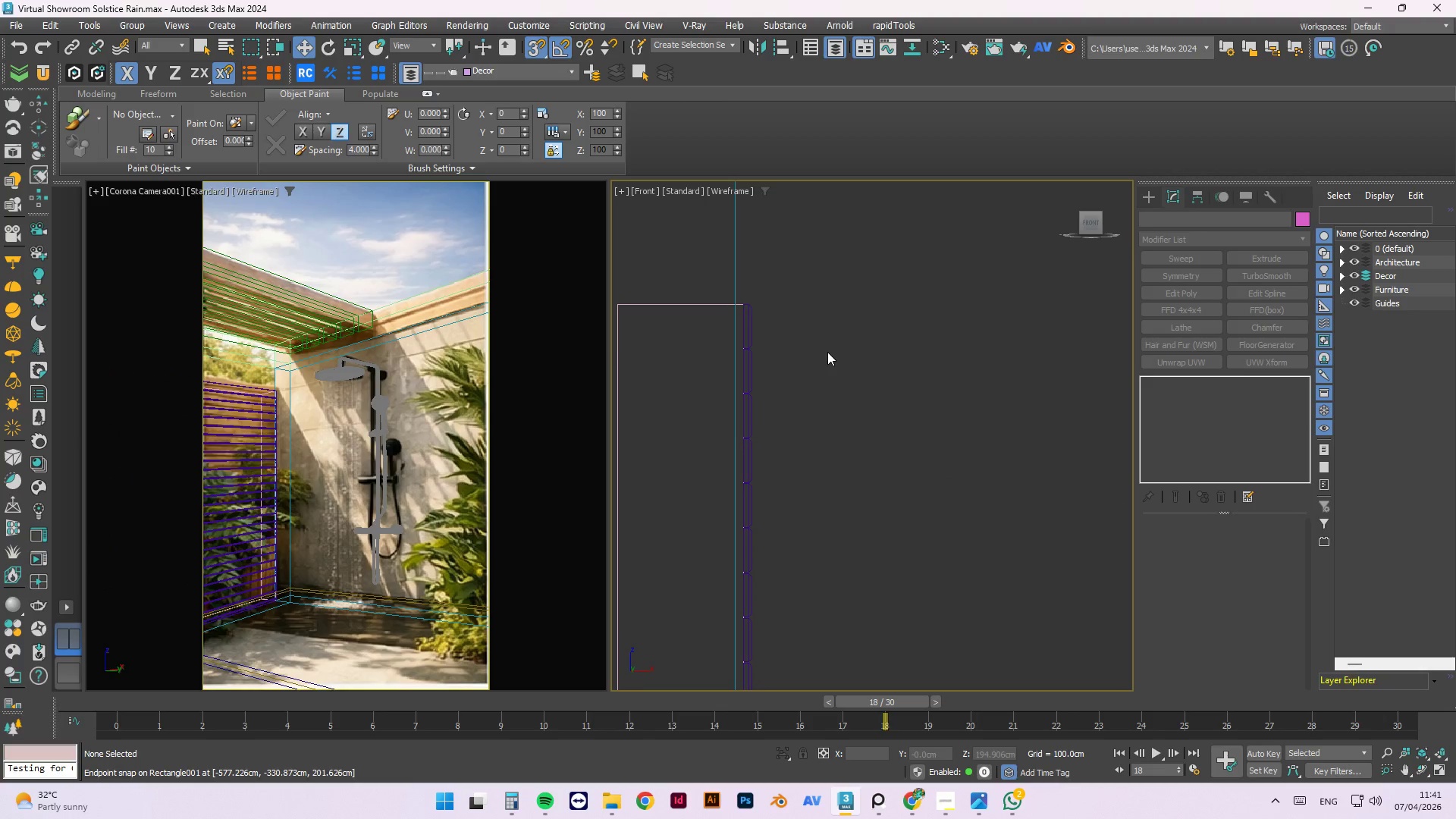 
left_click([683, 309])
 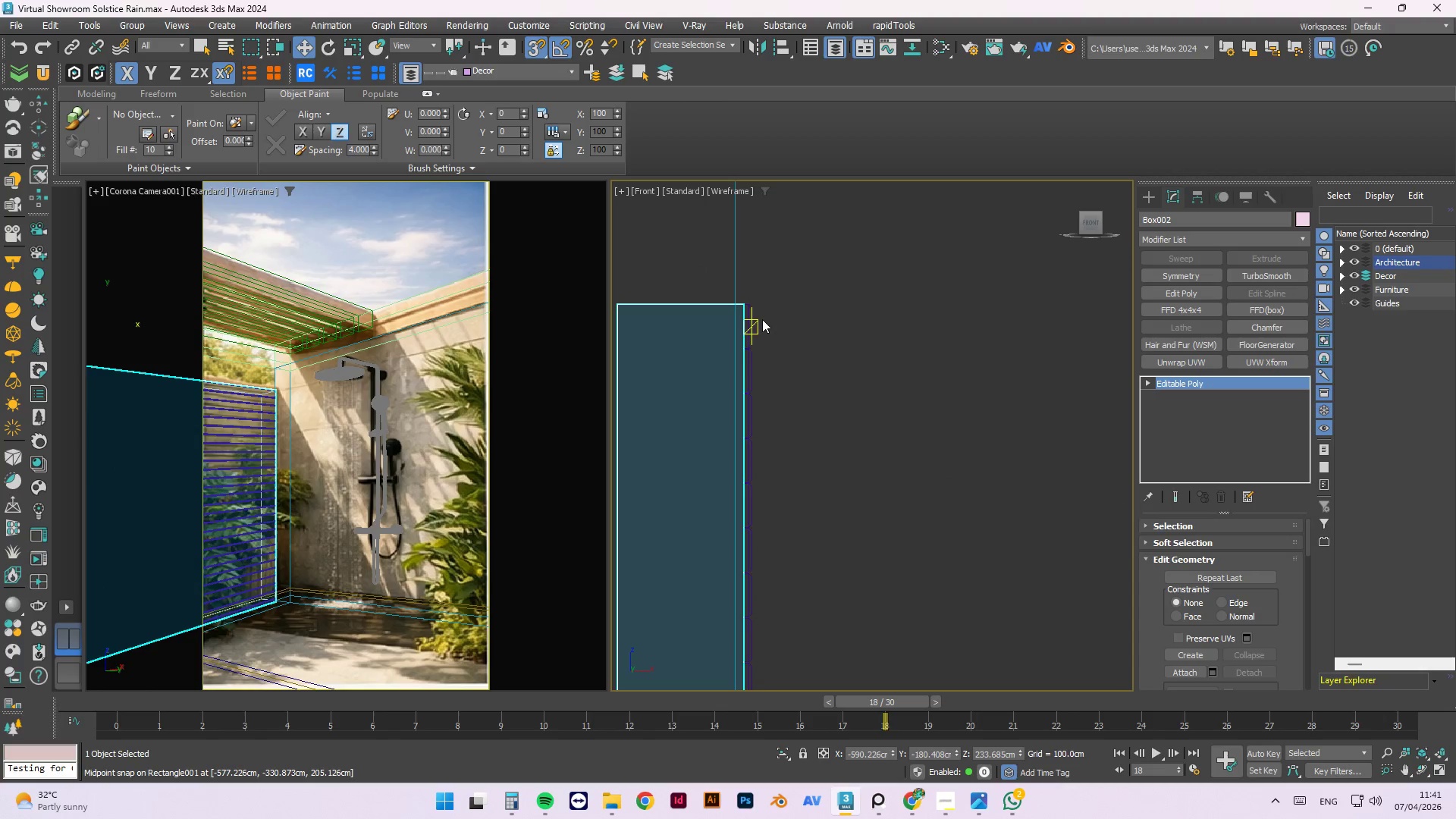 
hold_key(key=ControlLeft, duration=0.7)
left_click([748, 310])
 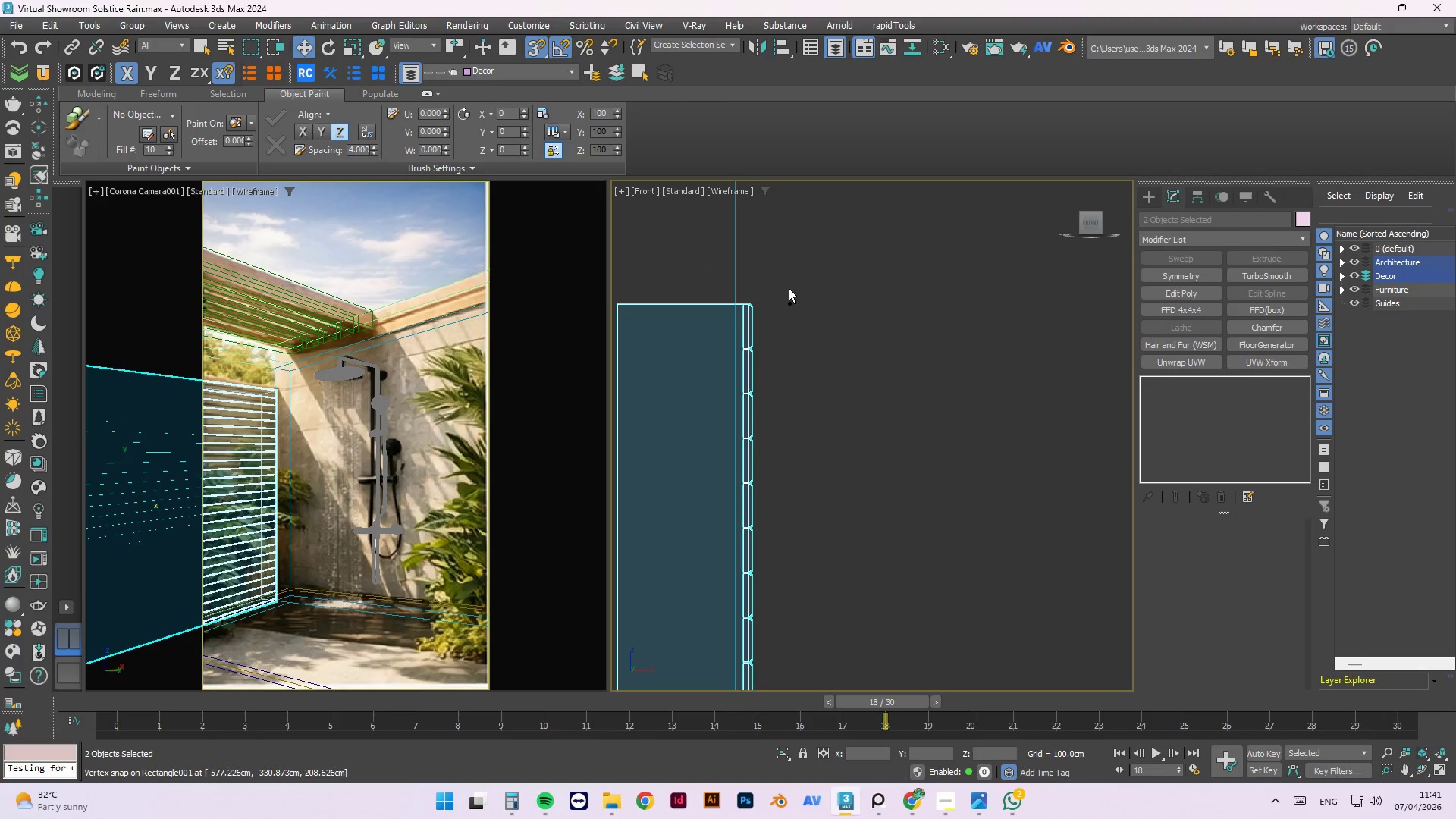 
scroll: coordinate [799, 279], scroll_direction: down, amount: 2.0
 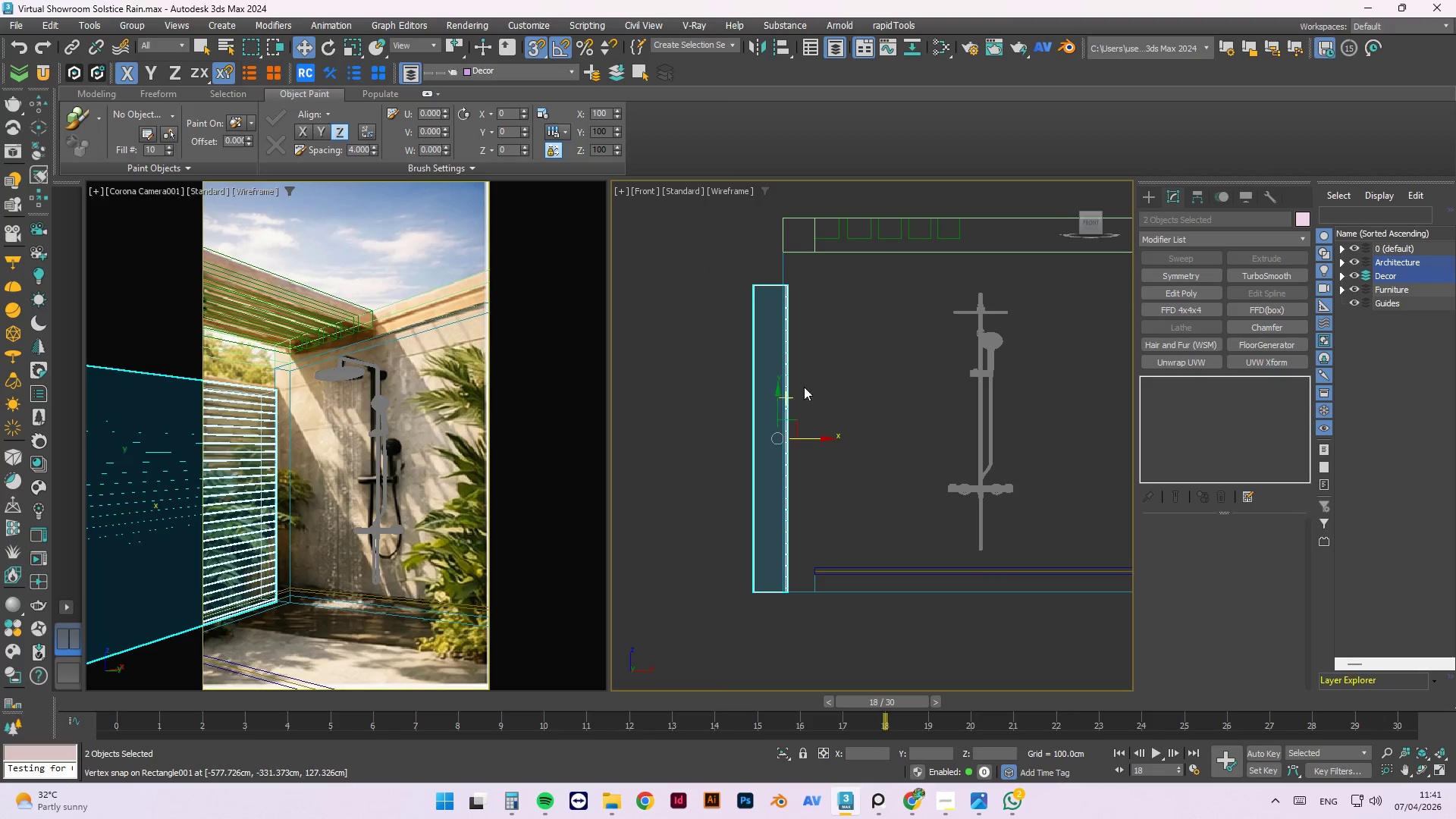 
scroll: coordinate [798, 292], scroll_direction: up, amount: 9.0
 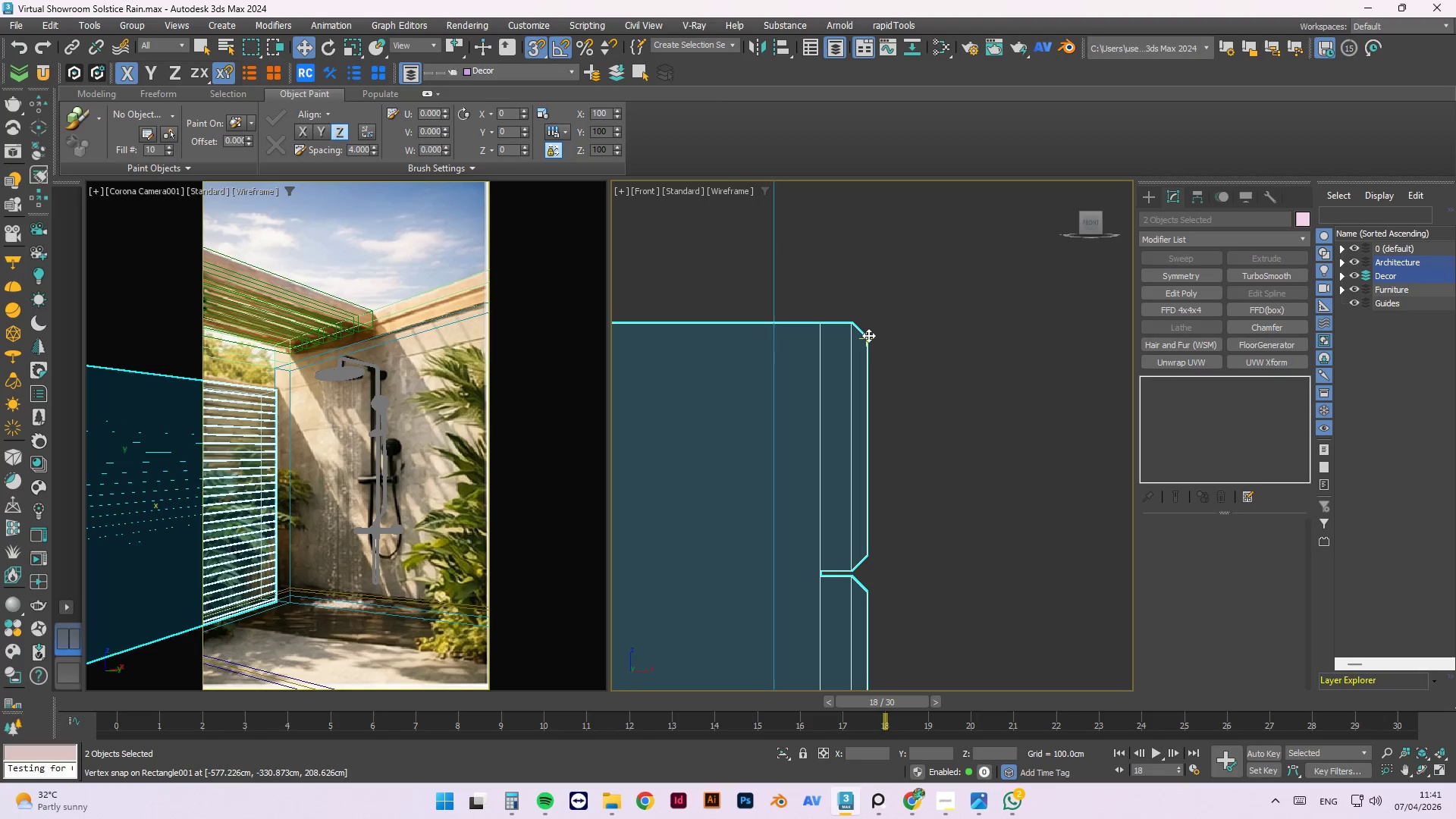 
left_click_drag(start_coordinate=[868, 335], to_coordinate=[758, 210])
 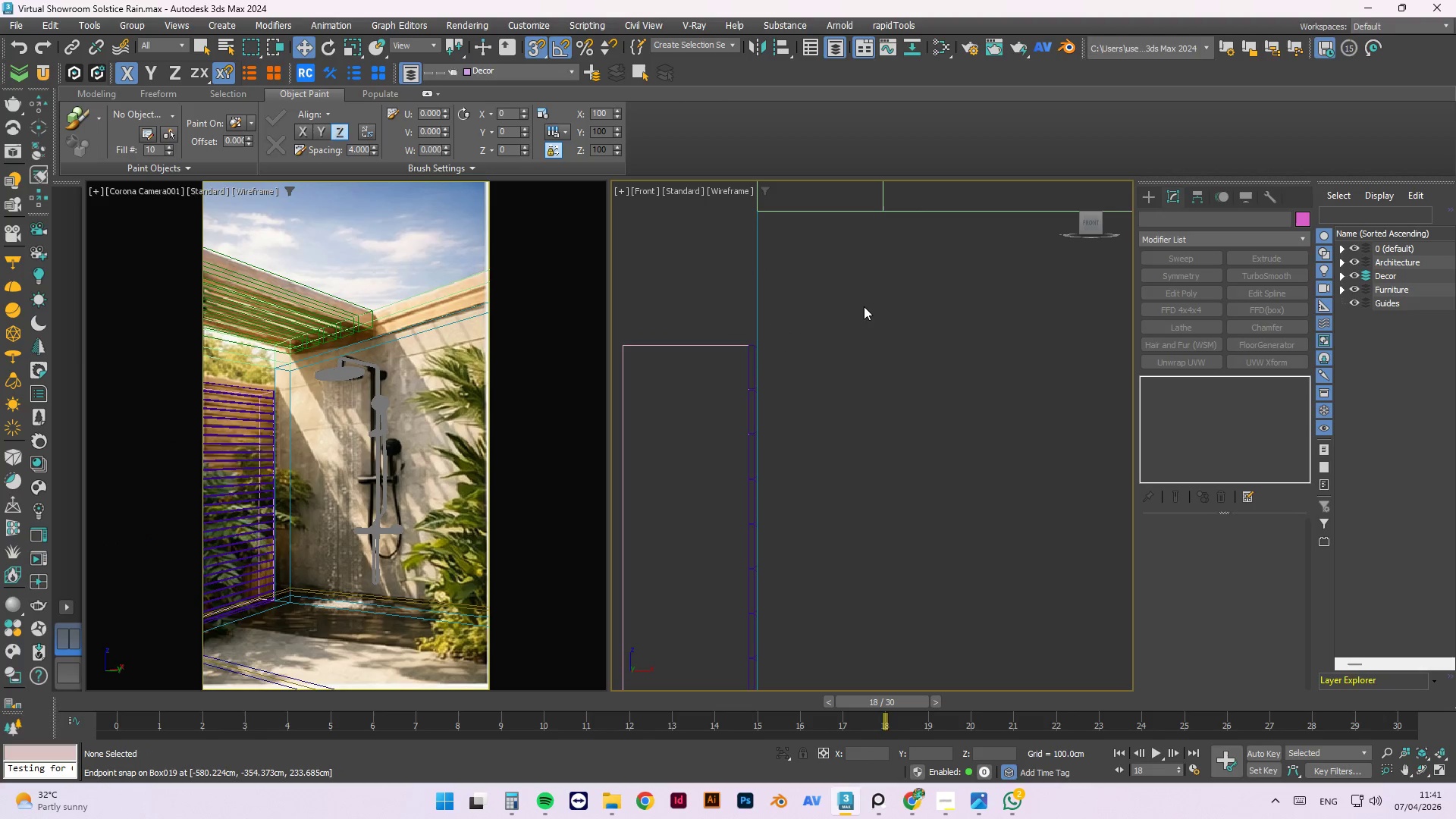 
scroll: coordinate [755, 348], scroll_direction: down, amount: 5.0
 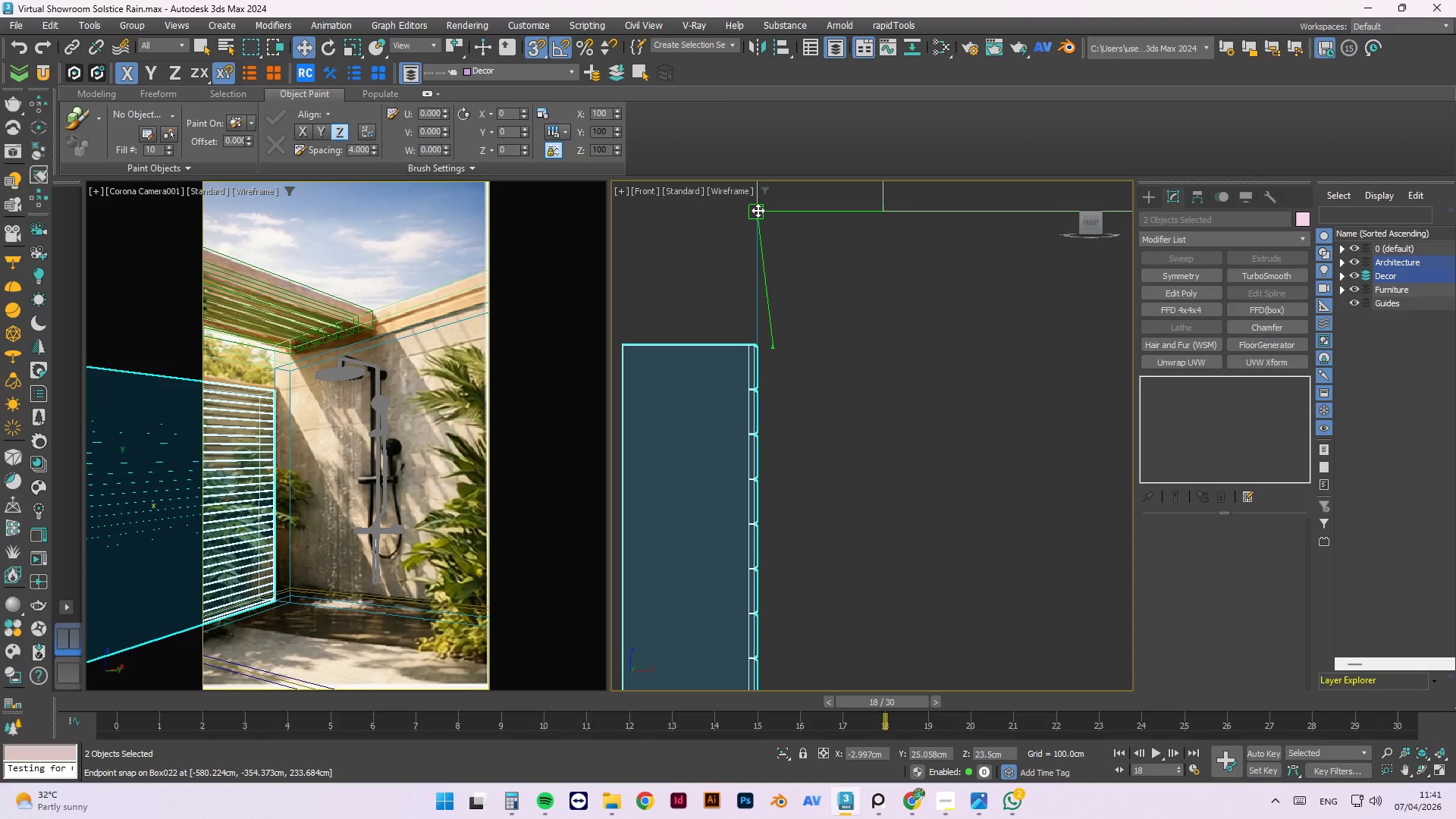 
left_click([864, 306])
 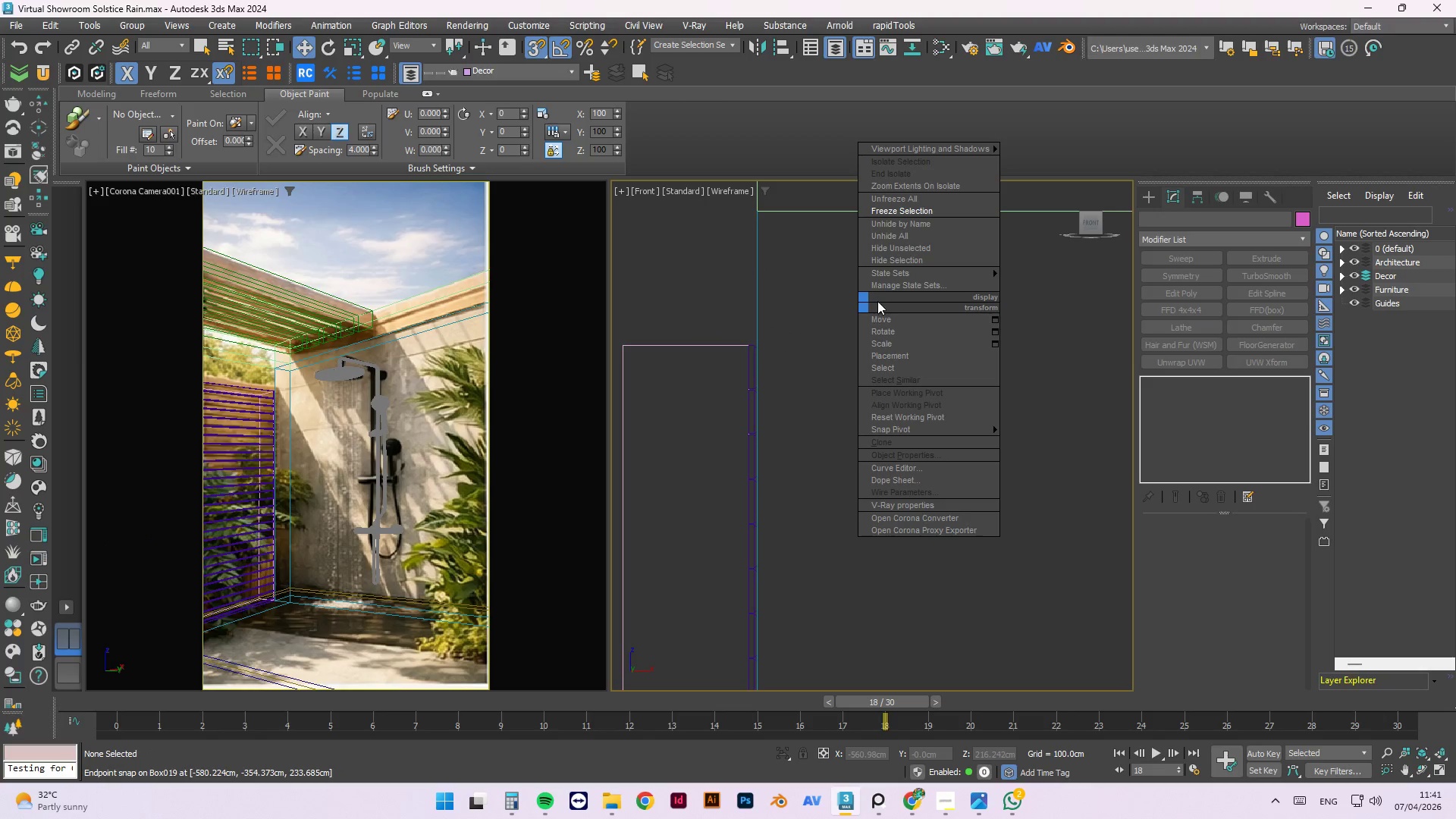 
key(Escape)
 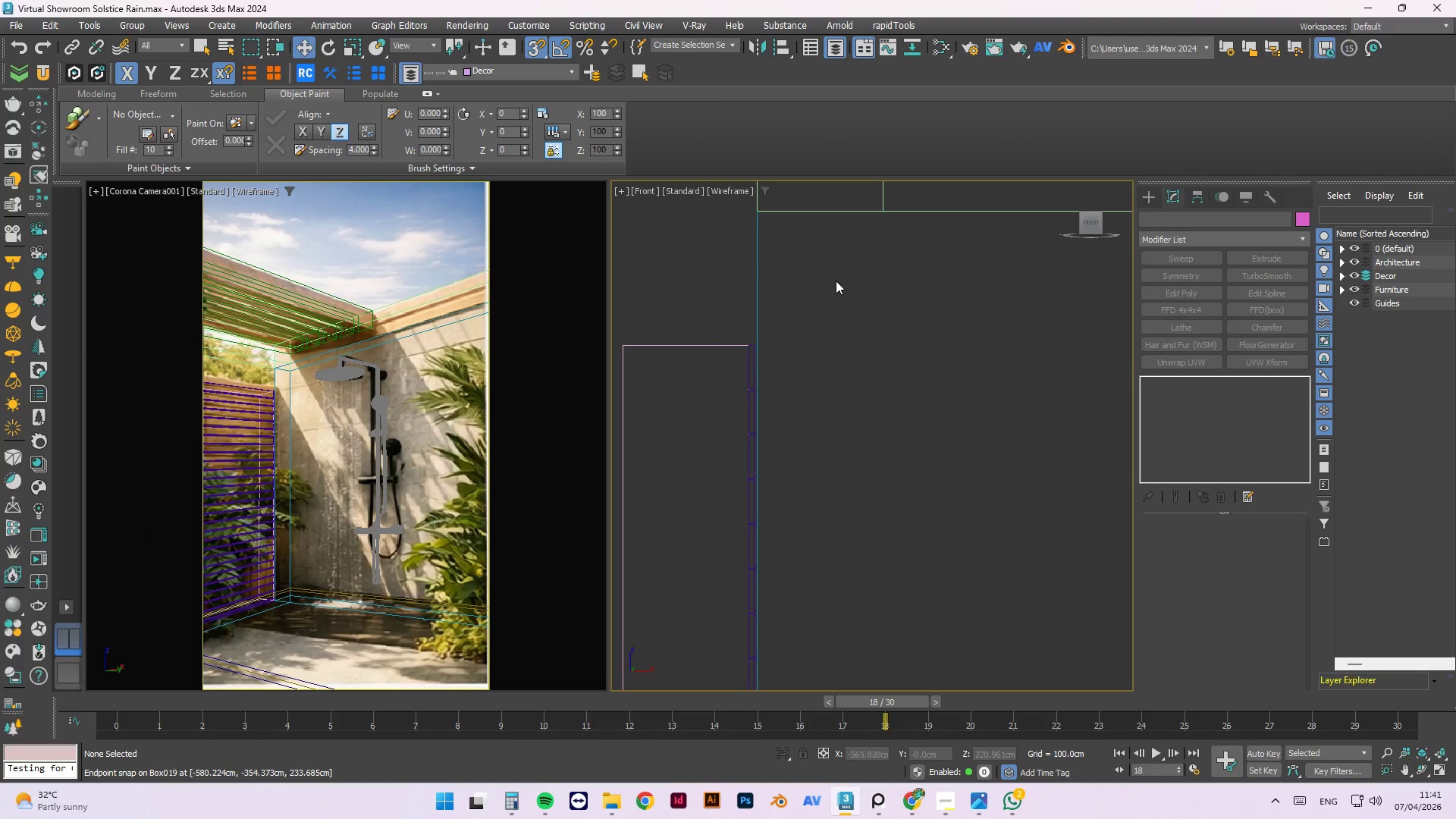 
left_click([834, 281])
 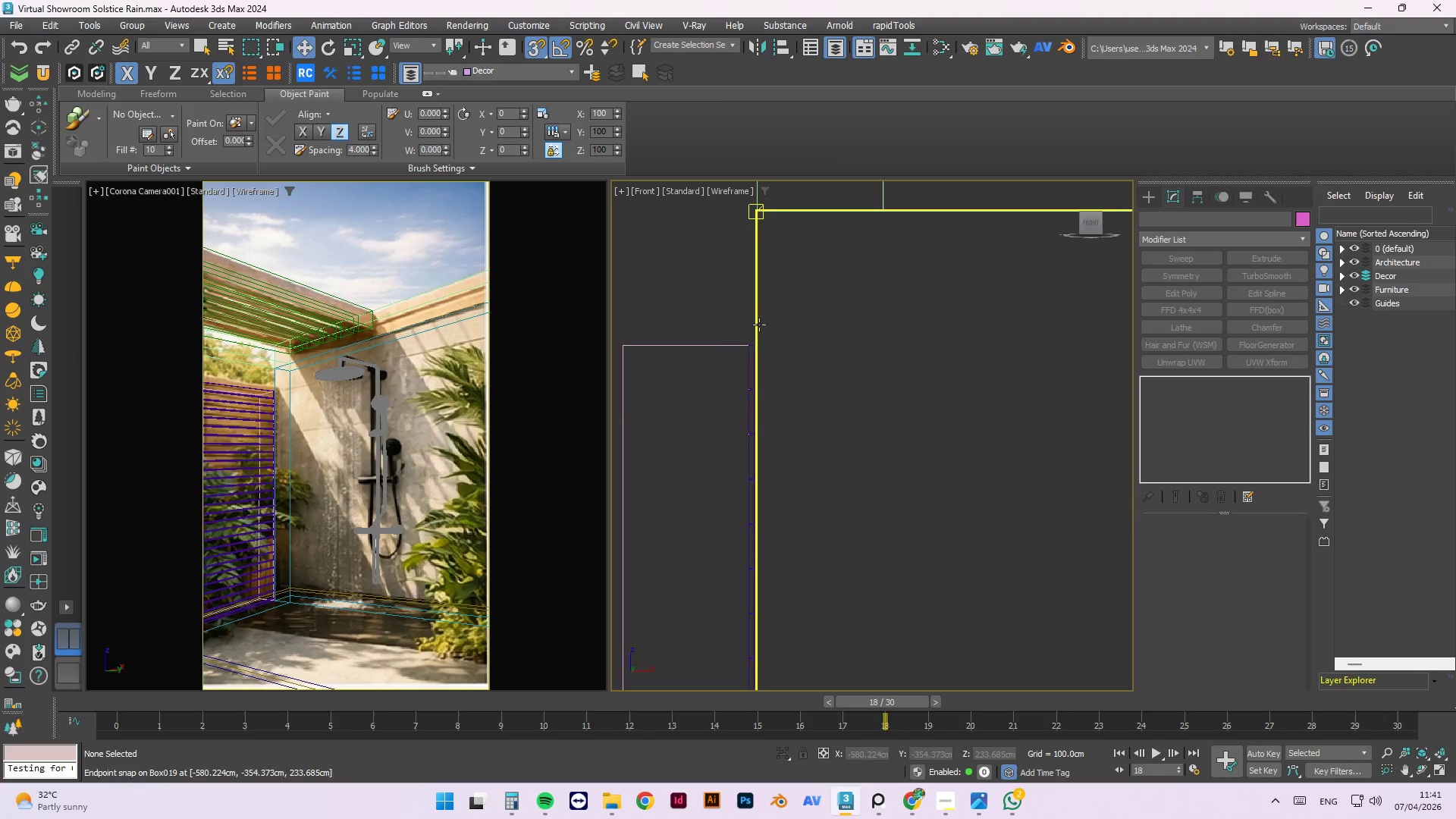 
scroll: coordinate [748, 331], scroll_direction: down, amount: 2.0
 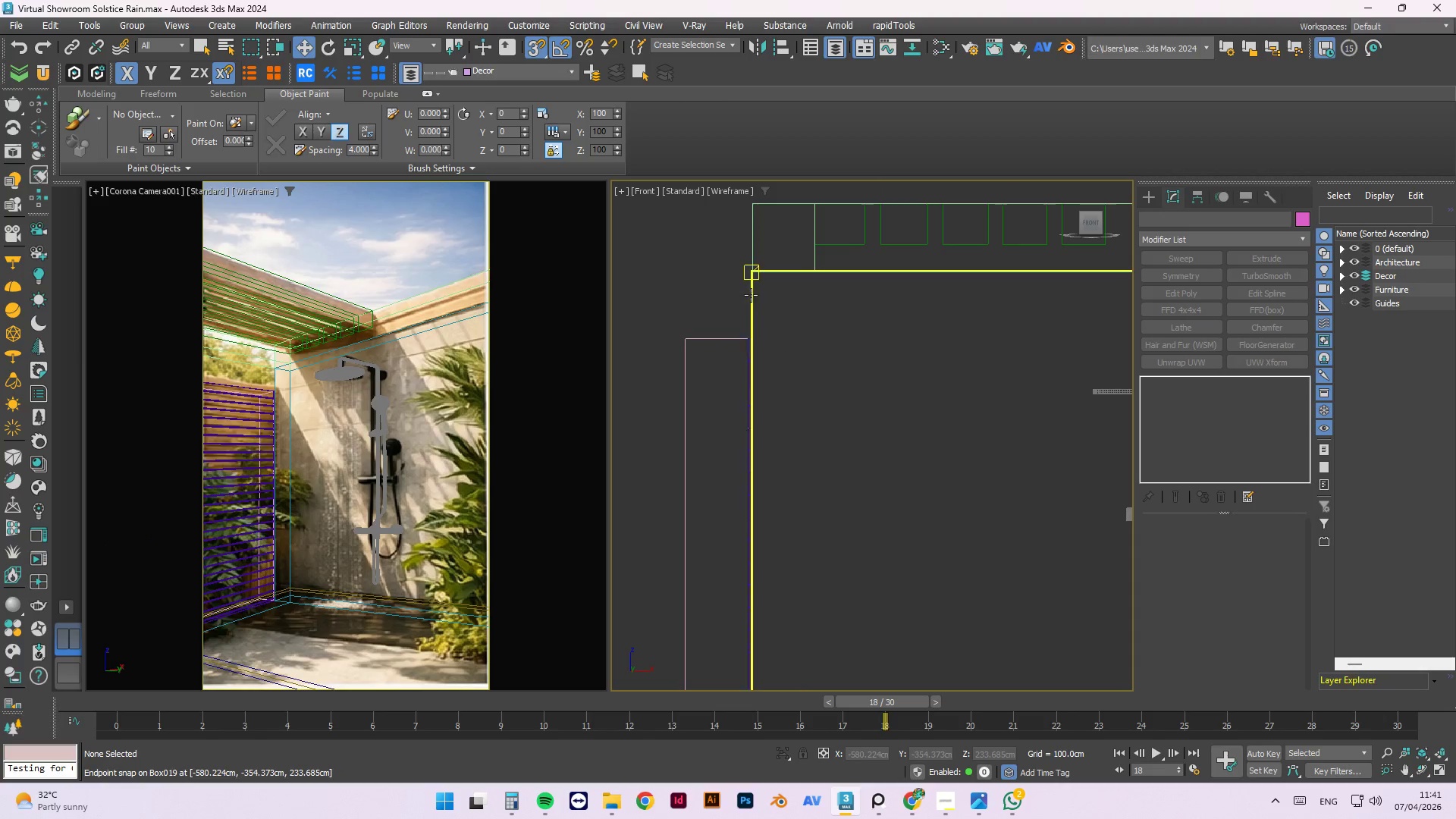 
left_click([753, 296])
 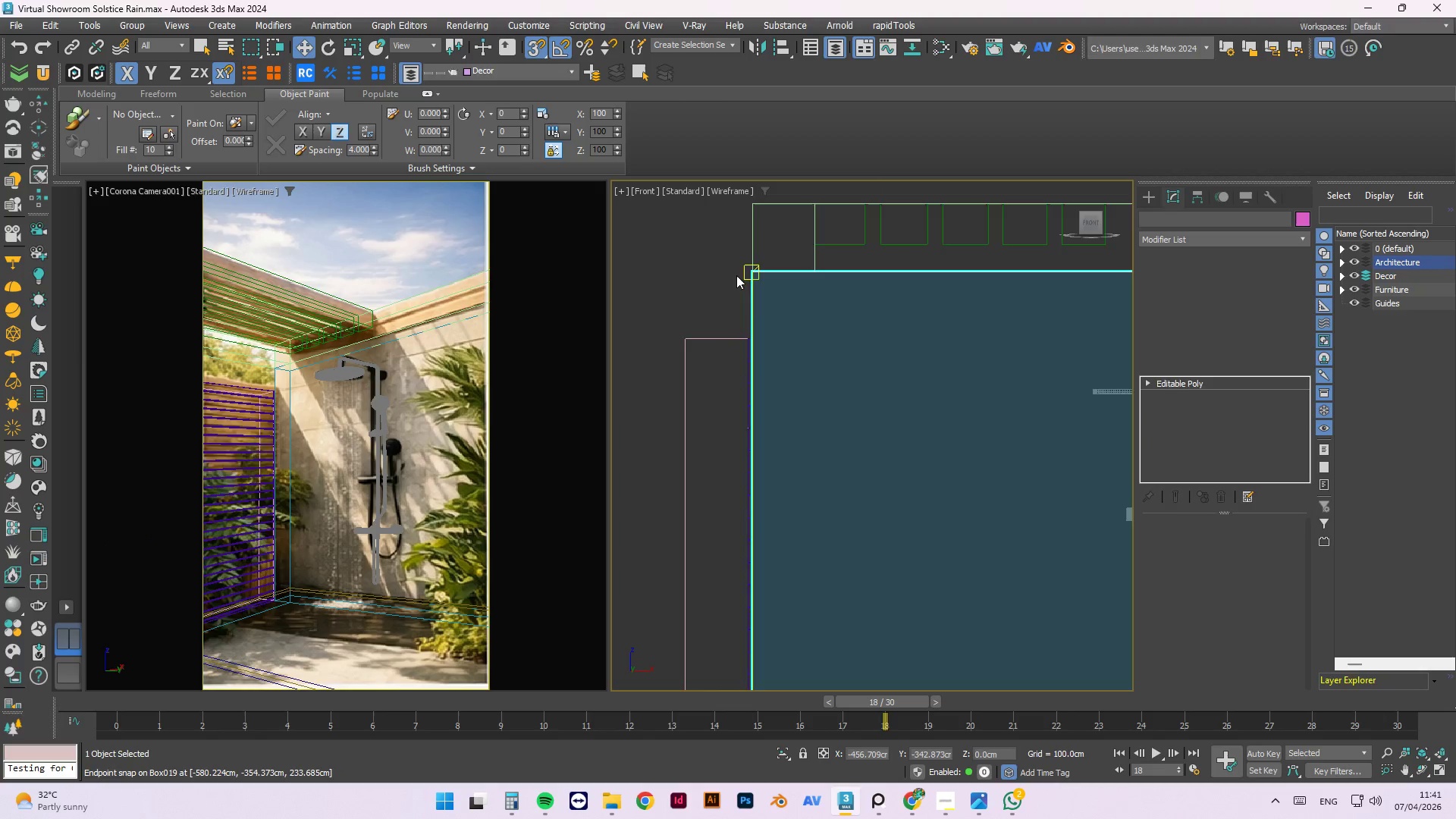 
scroll: coordinate [734, 270], scroll_direction: down, amount: 2.0
 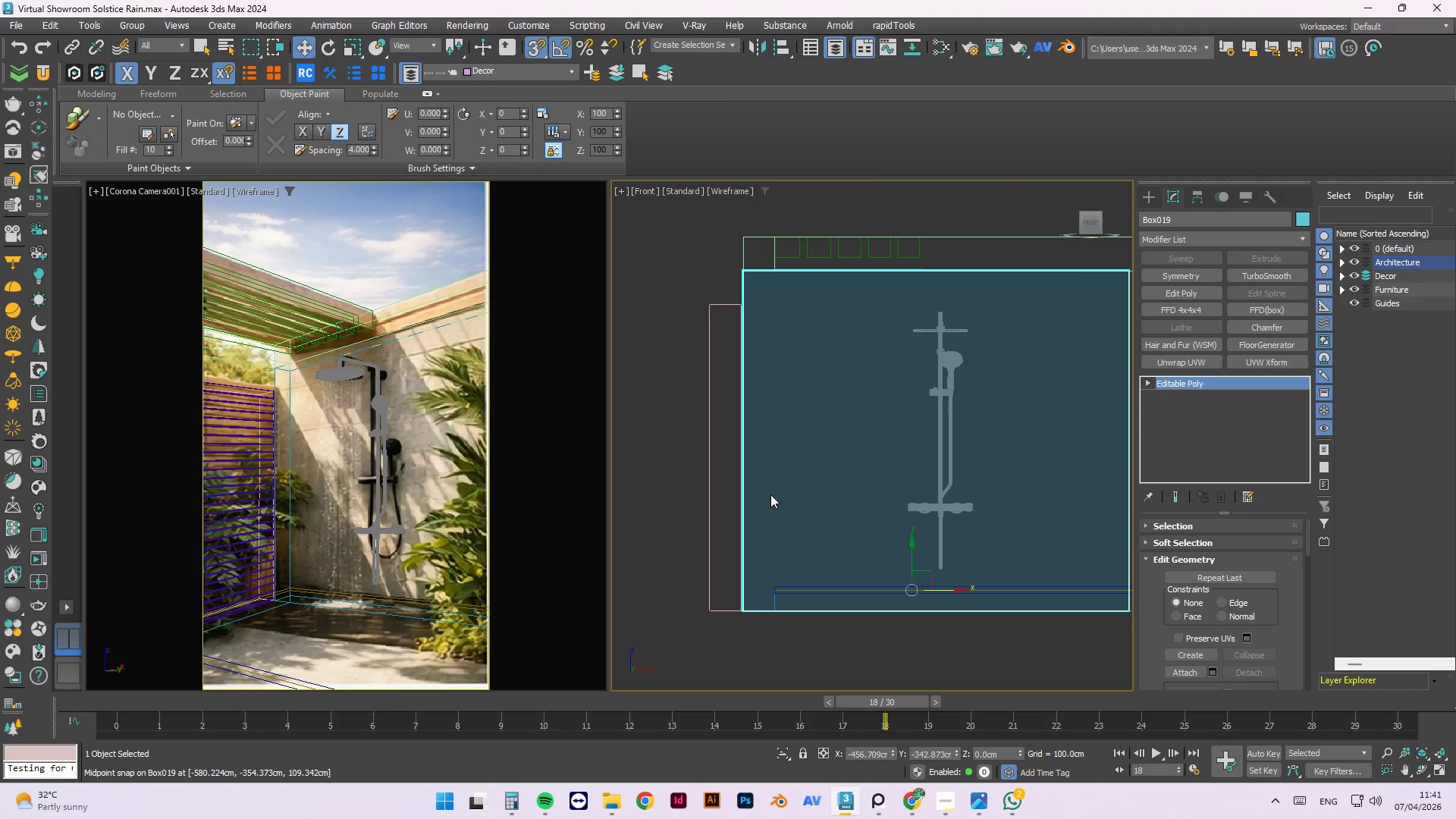 
key(1)
 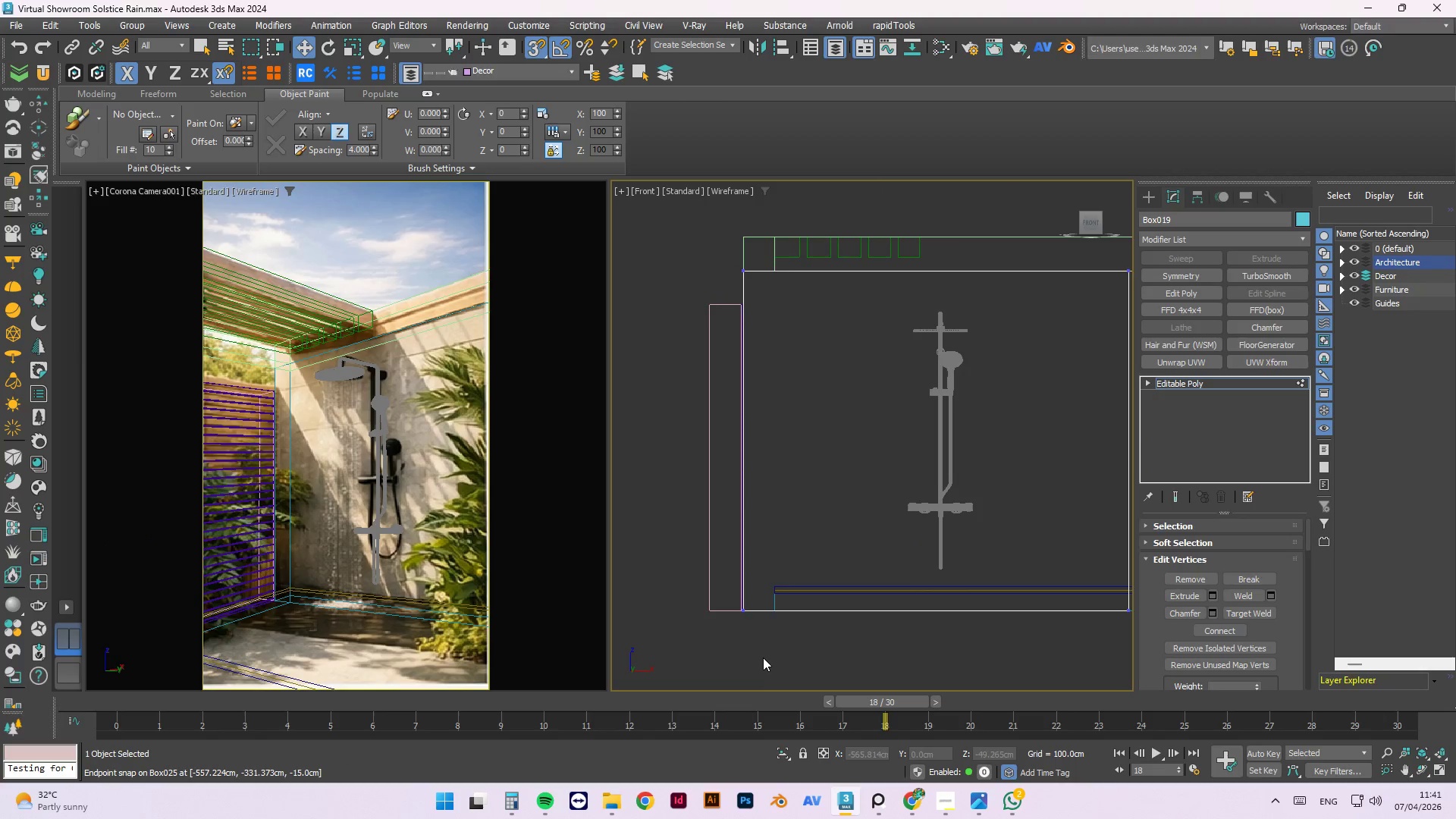 
left_click_drag(start_coordinate=[762, 657], to_coordinate=[648, 198])
 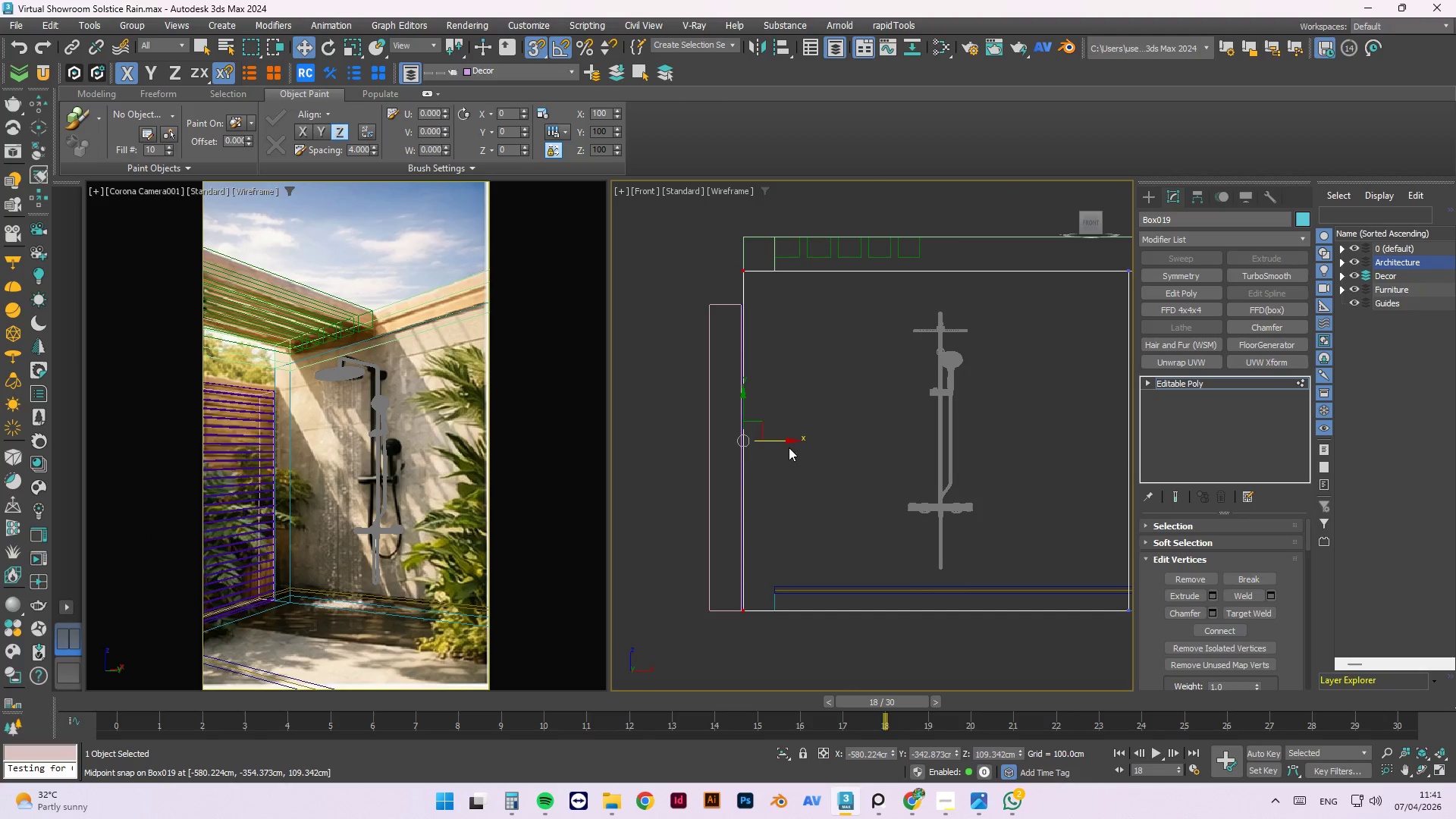 
left_click_drag(start_coordinate=[786, 439], to_coordinate=[709, 309])
 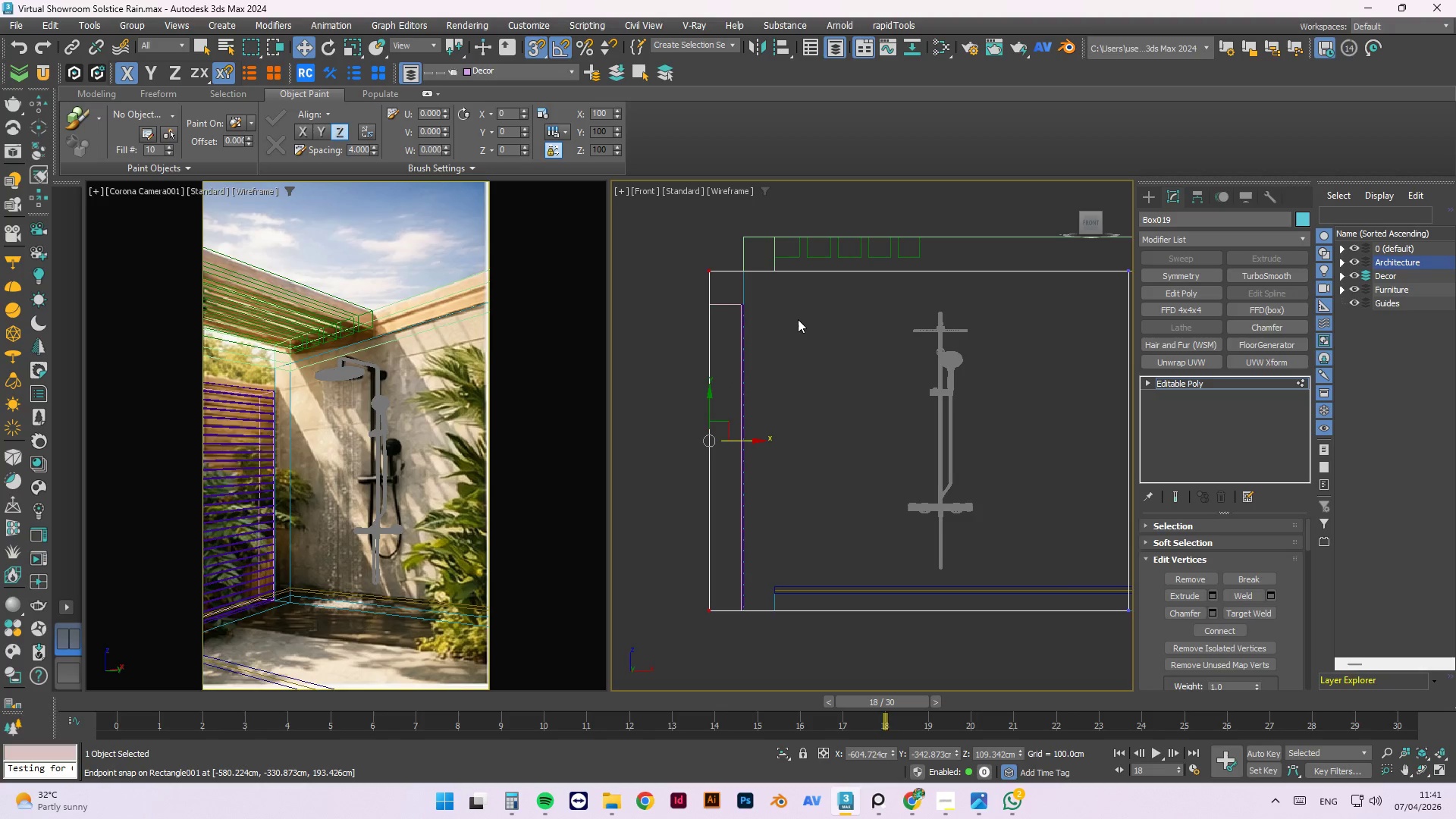 
left_click([798, 319])
 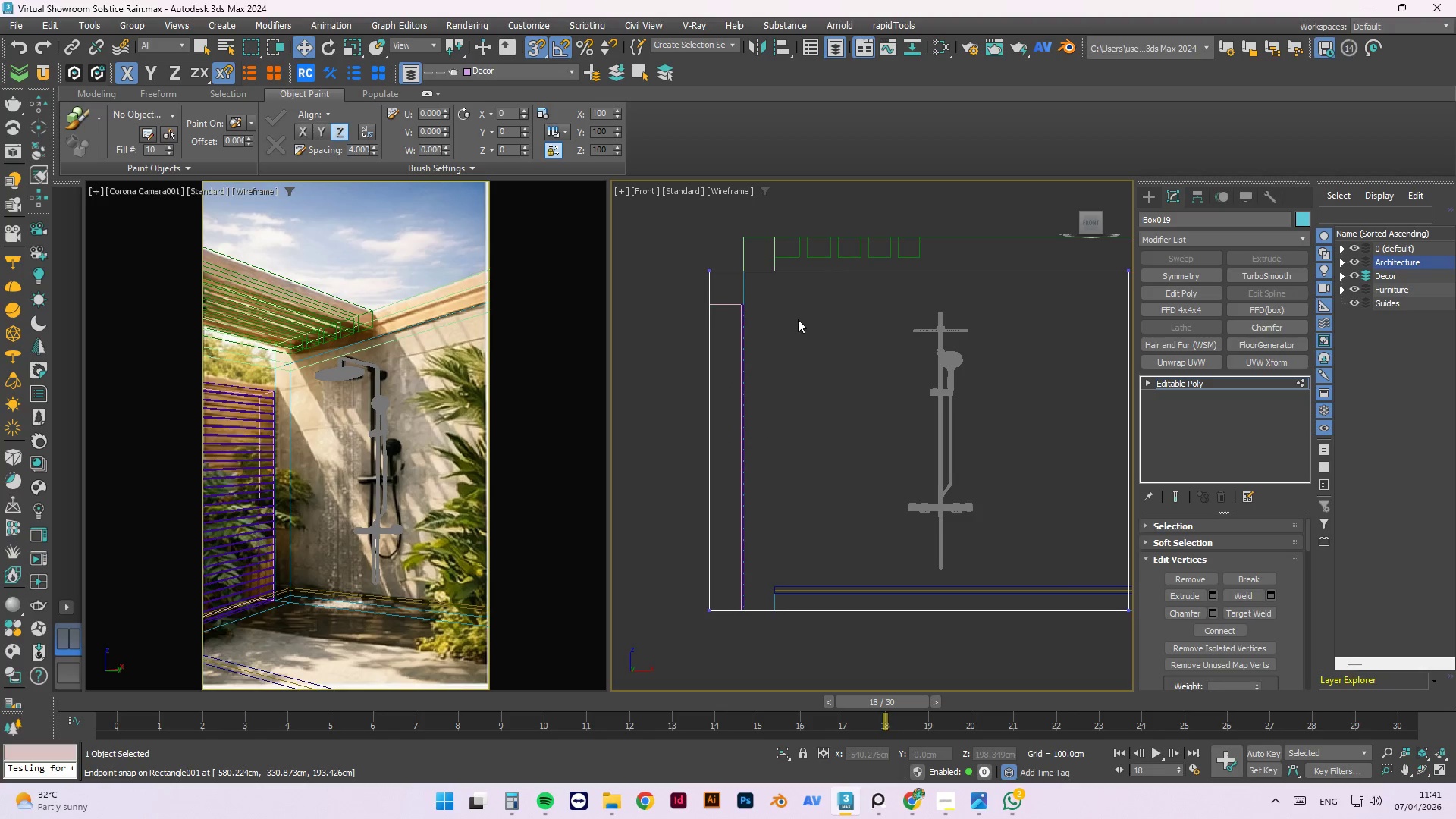 
right_click([798, 319])
 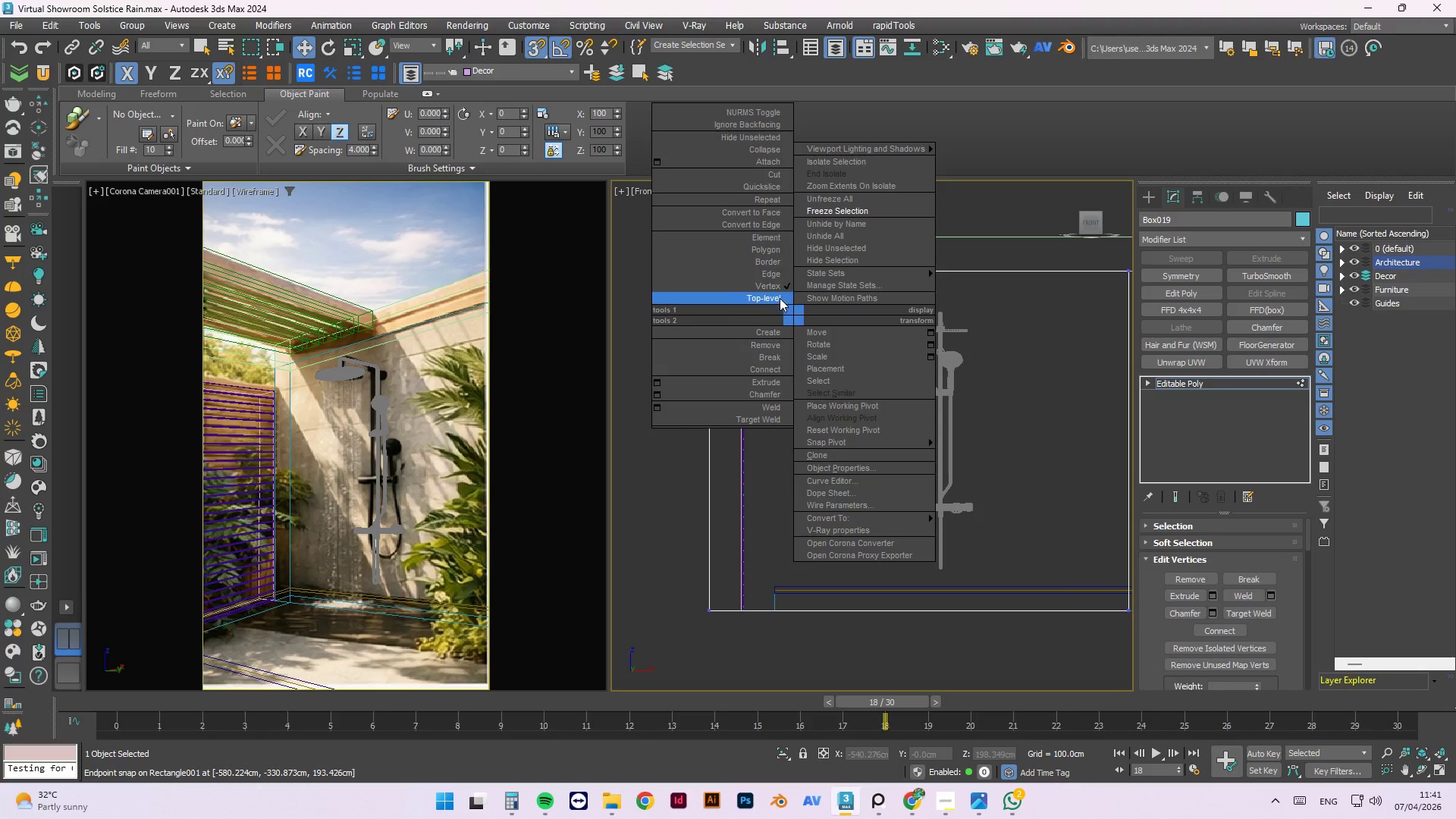 
left_click([777, 296])
 